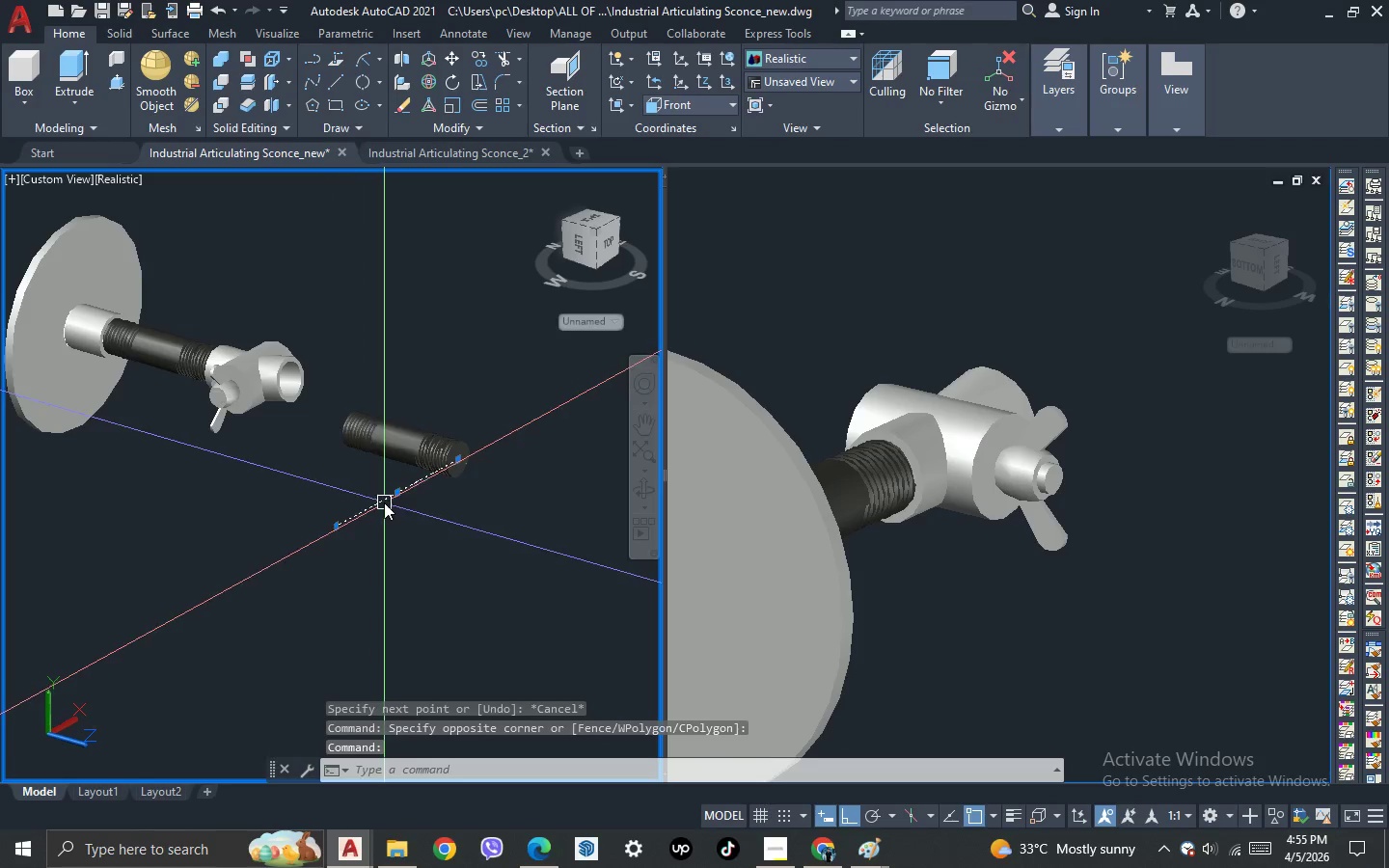 
key(M)
 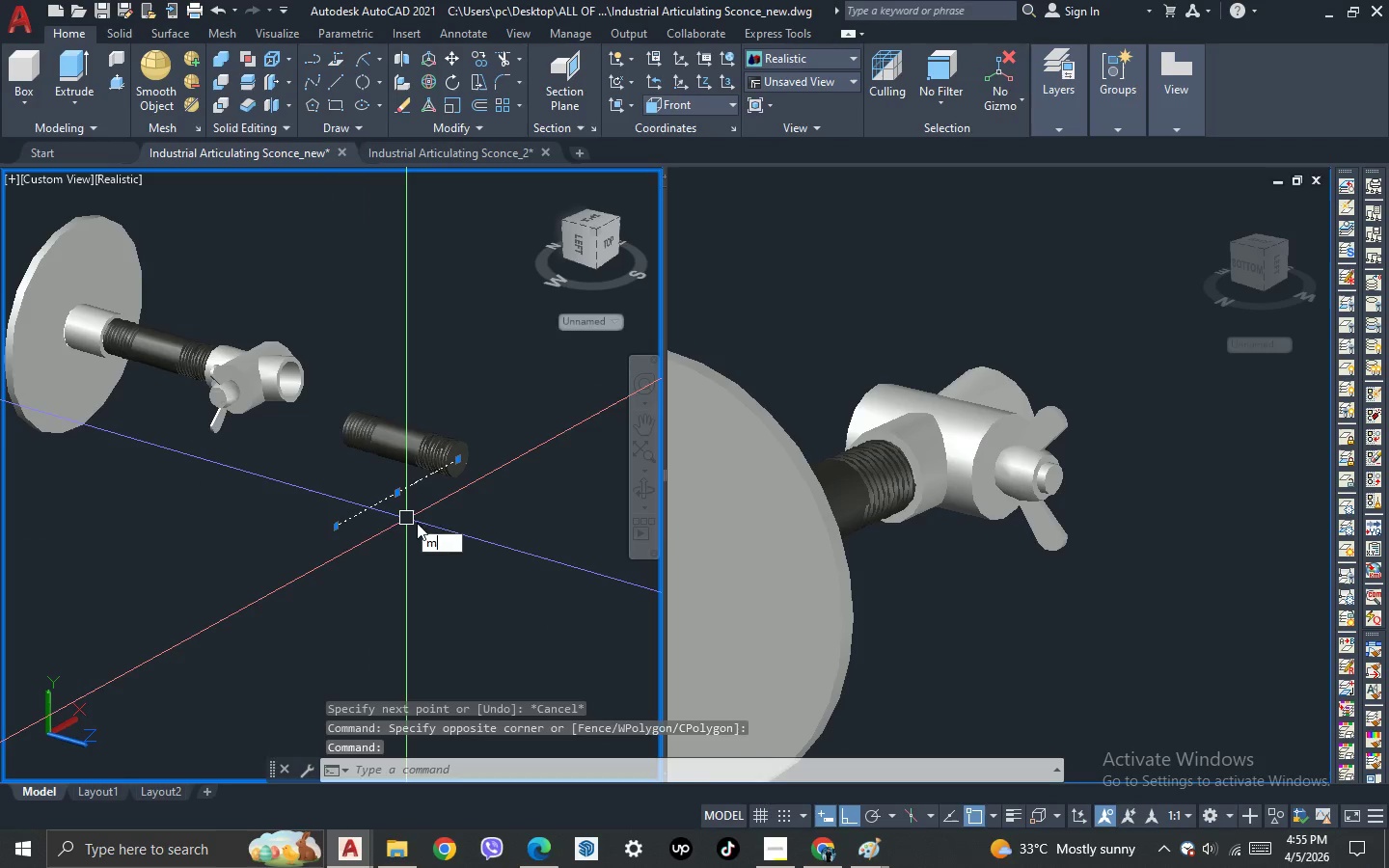 
key(Space)
 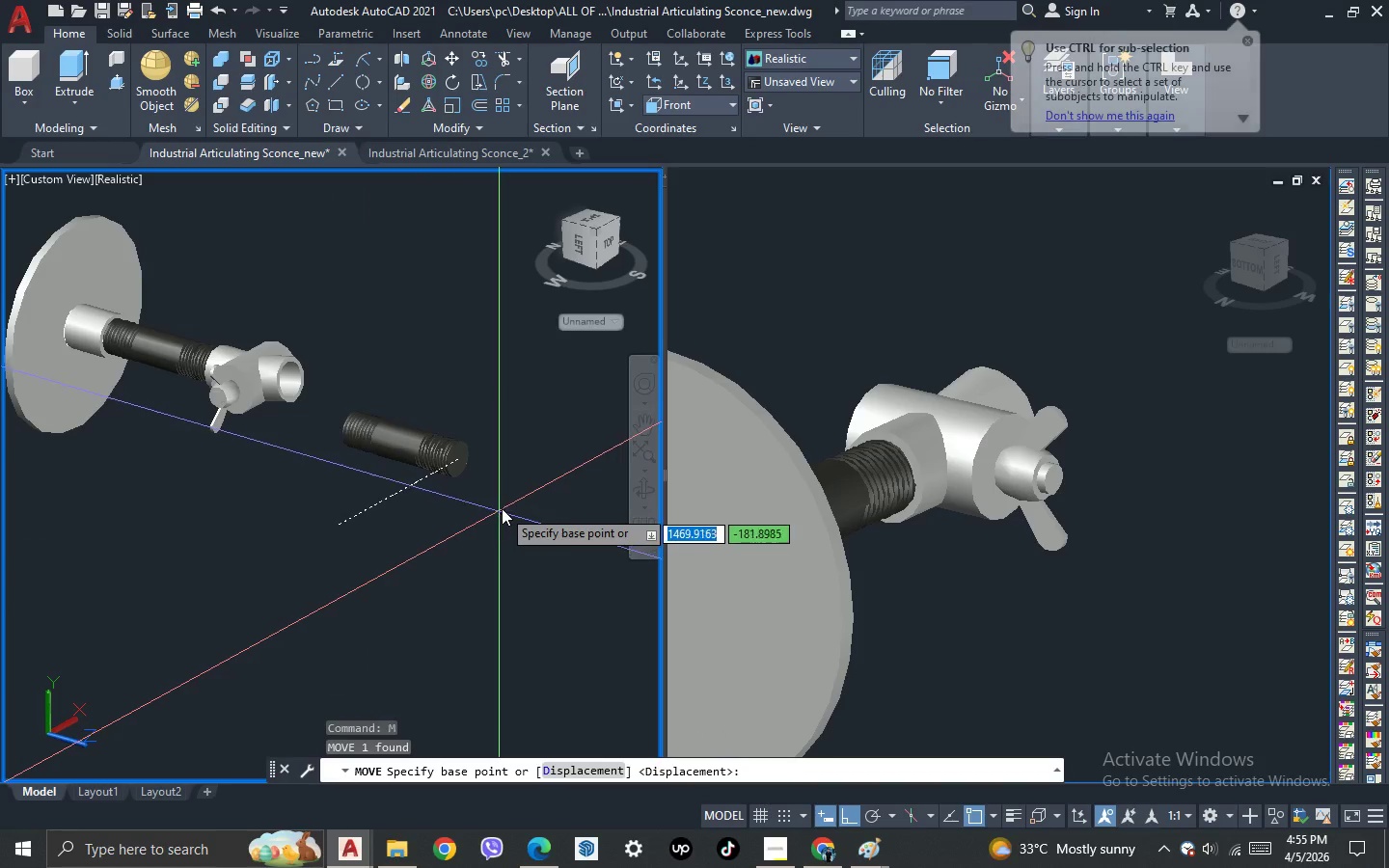 
left_click([514, 502])
 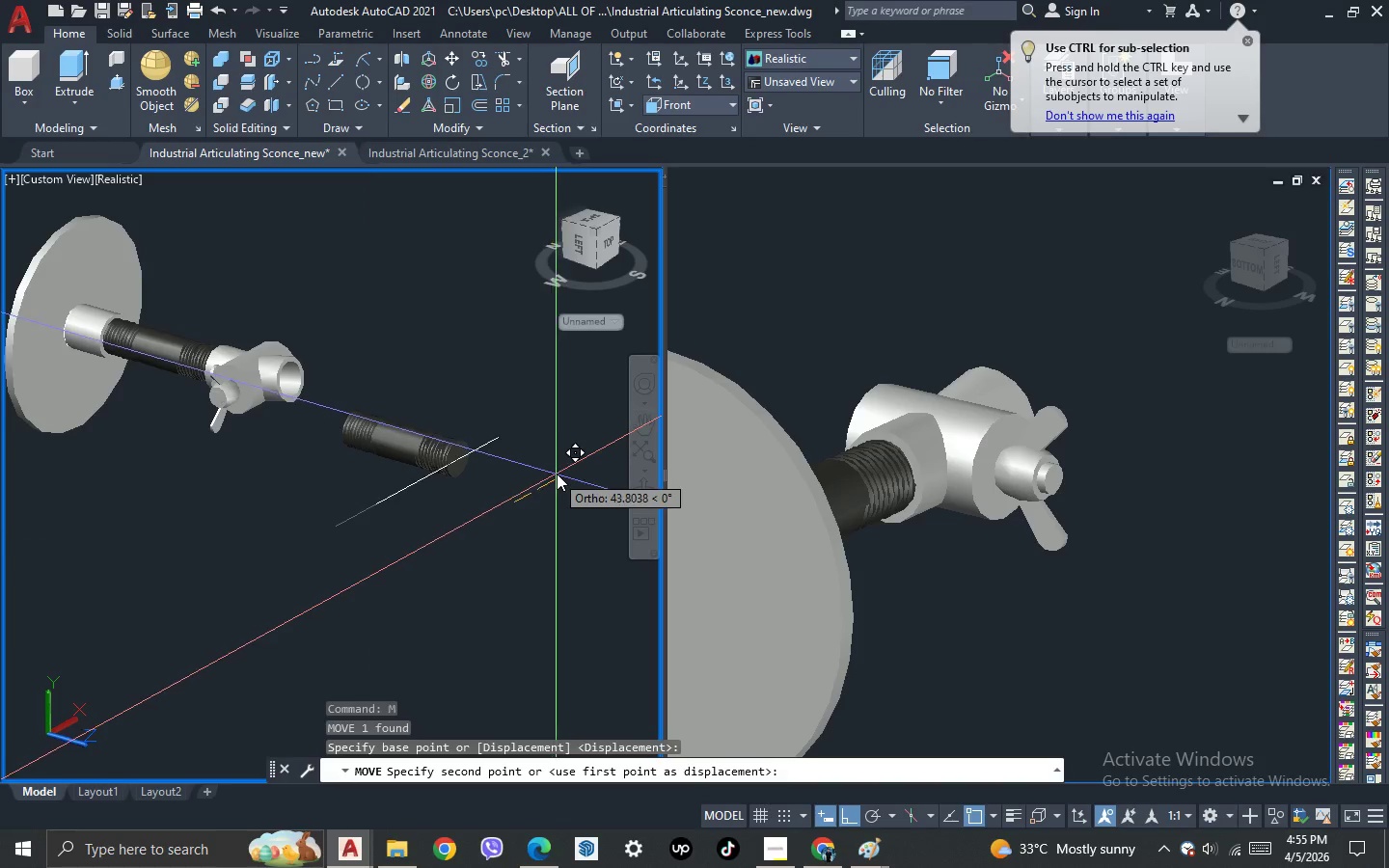 
left_click([558, 471])
 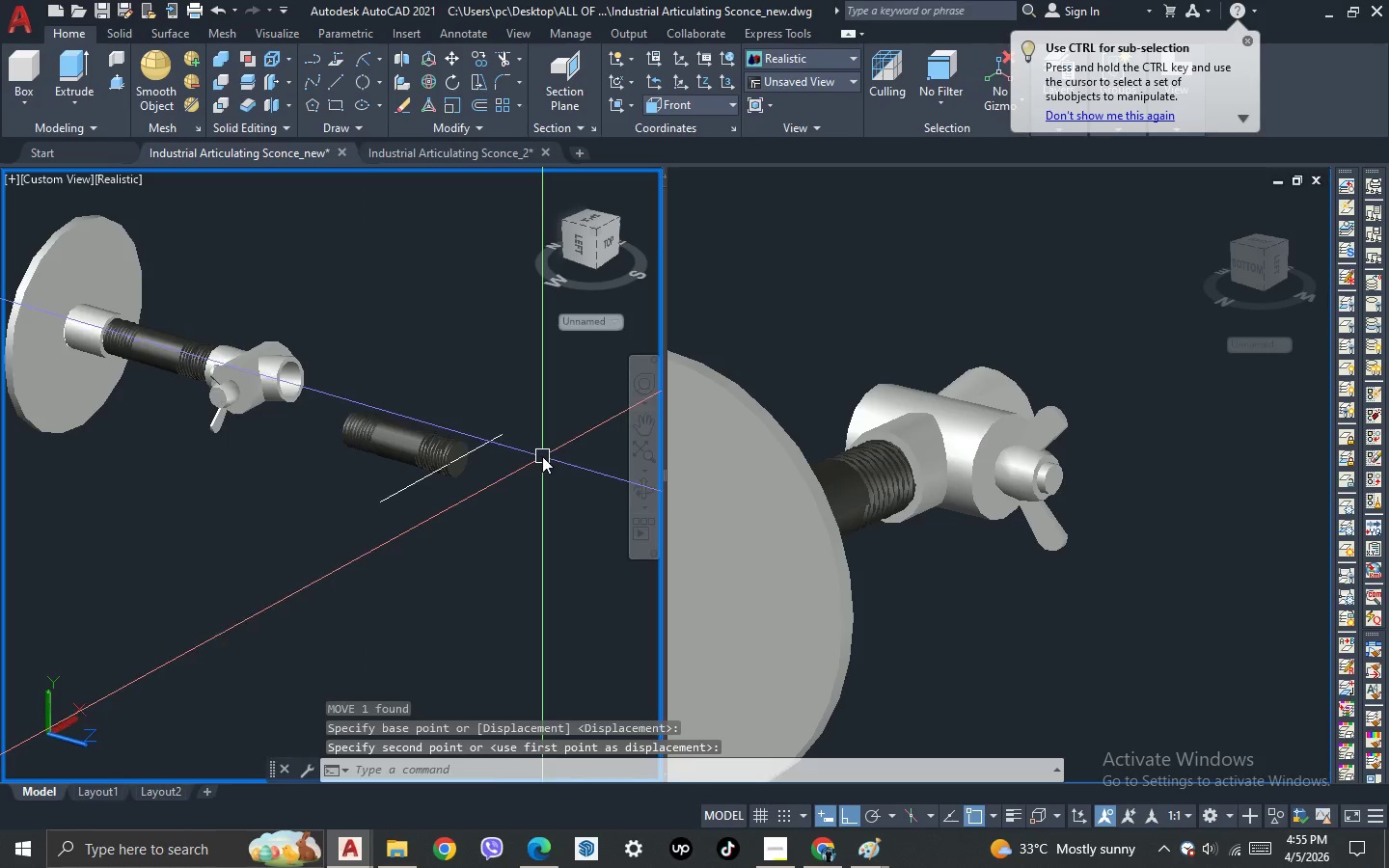 
left_click_drag(start_coordinate=[542, 456], to_coordinate=[528, 446])
 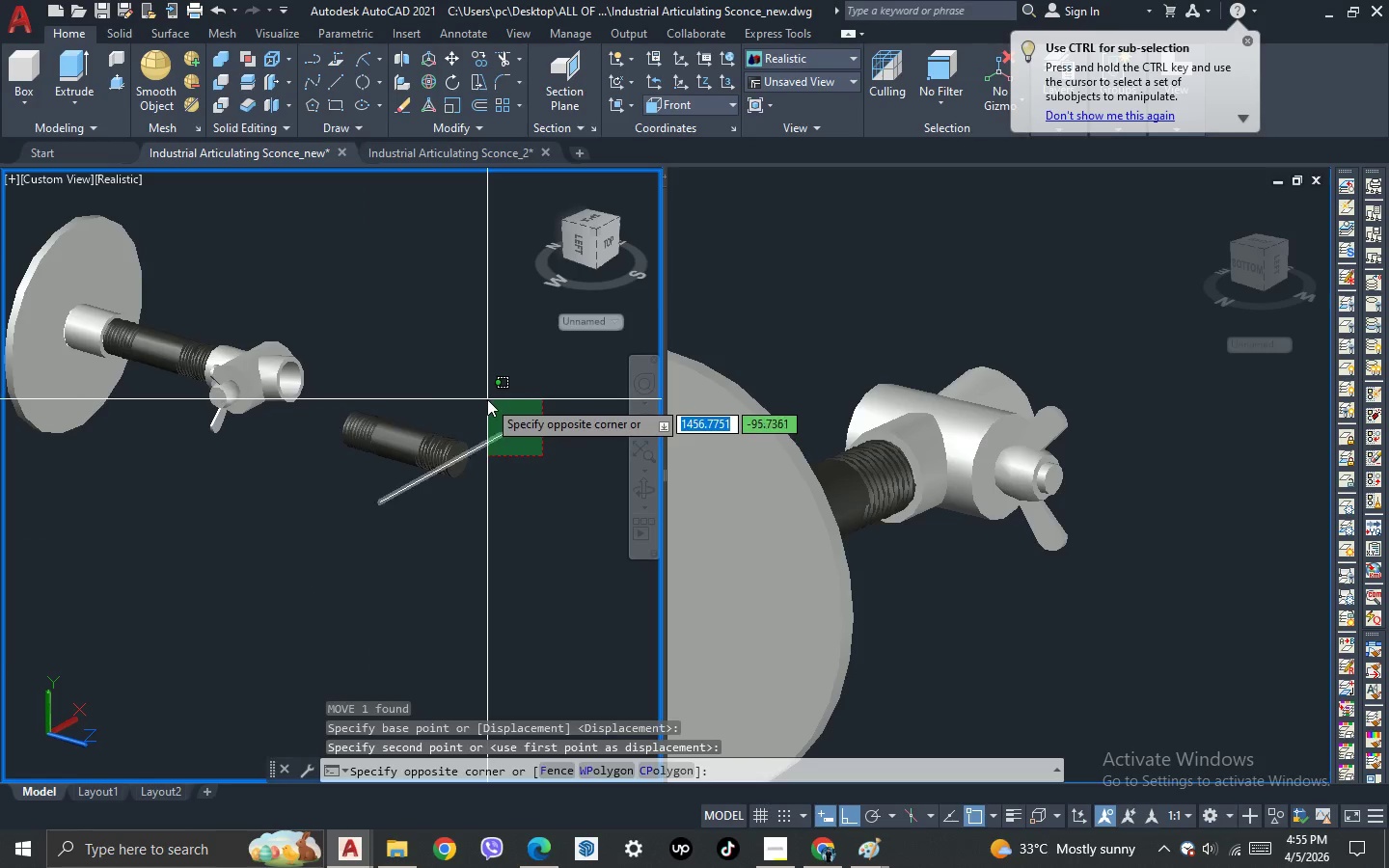 
triple_click([486, 398])
 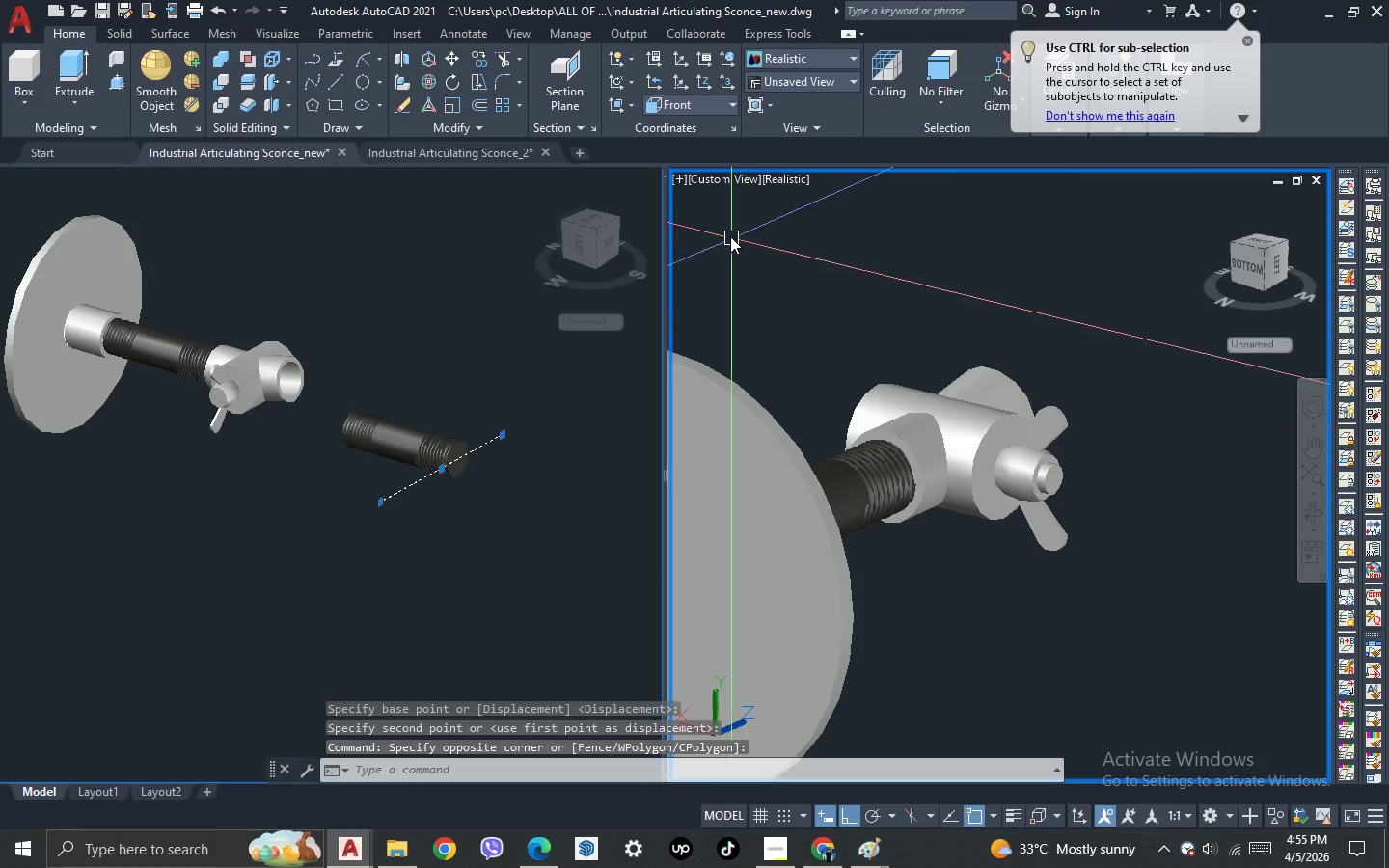 
left_click([710, 193])
 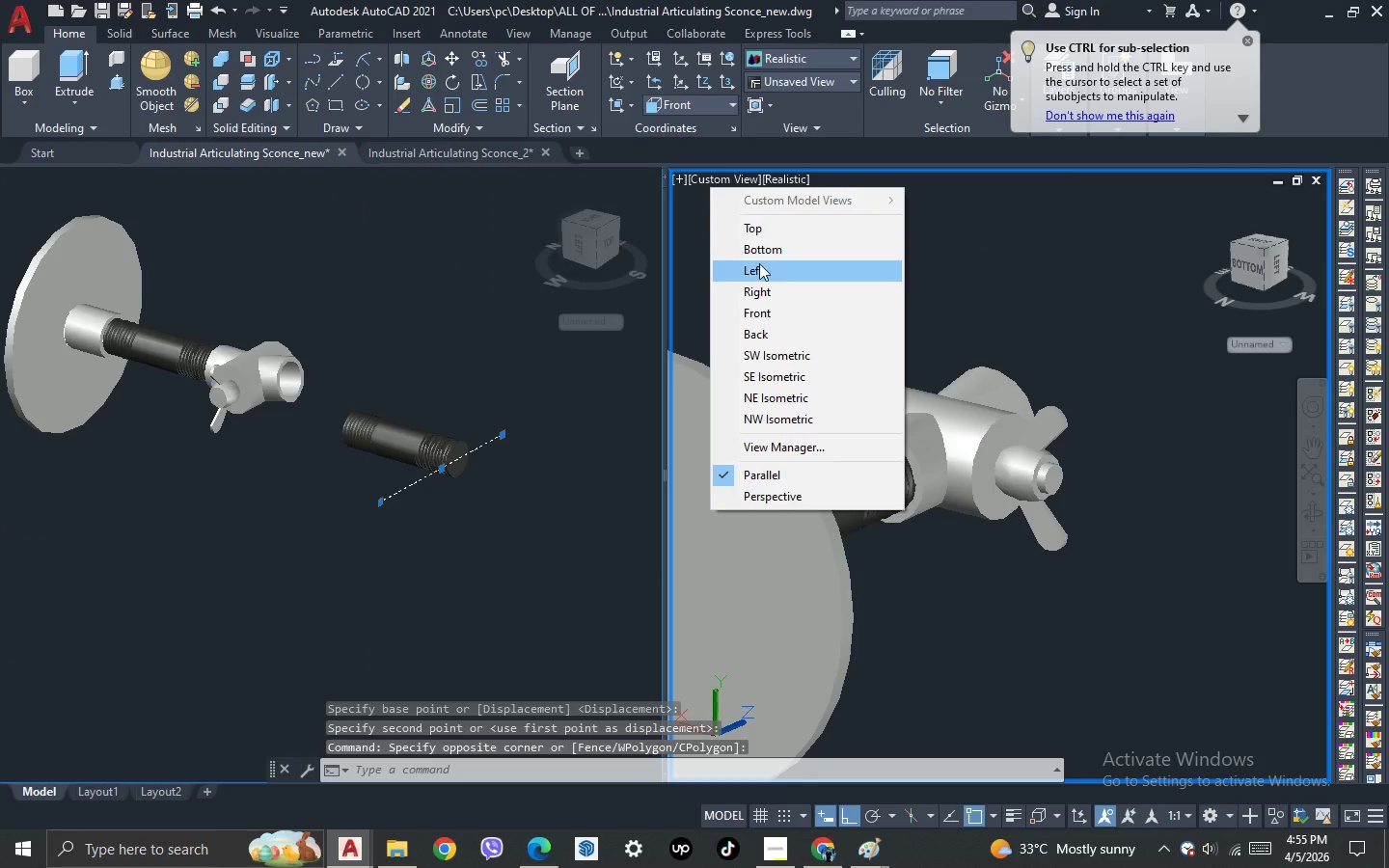 
left_click([760, 271])
 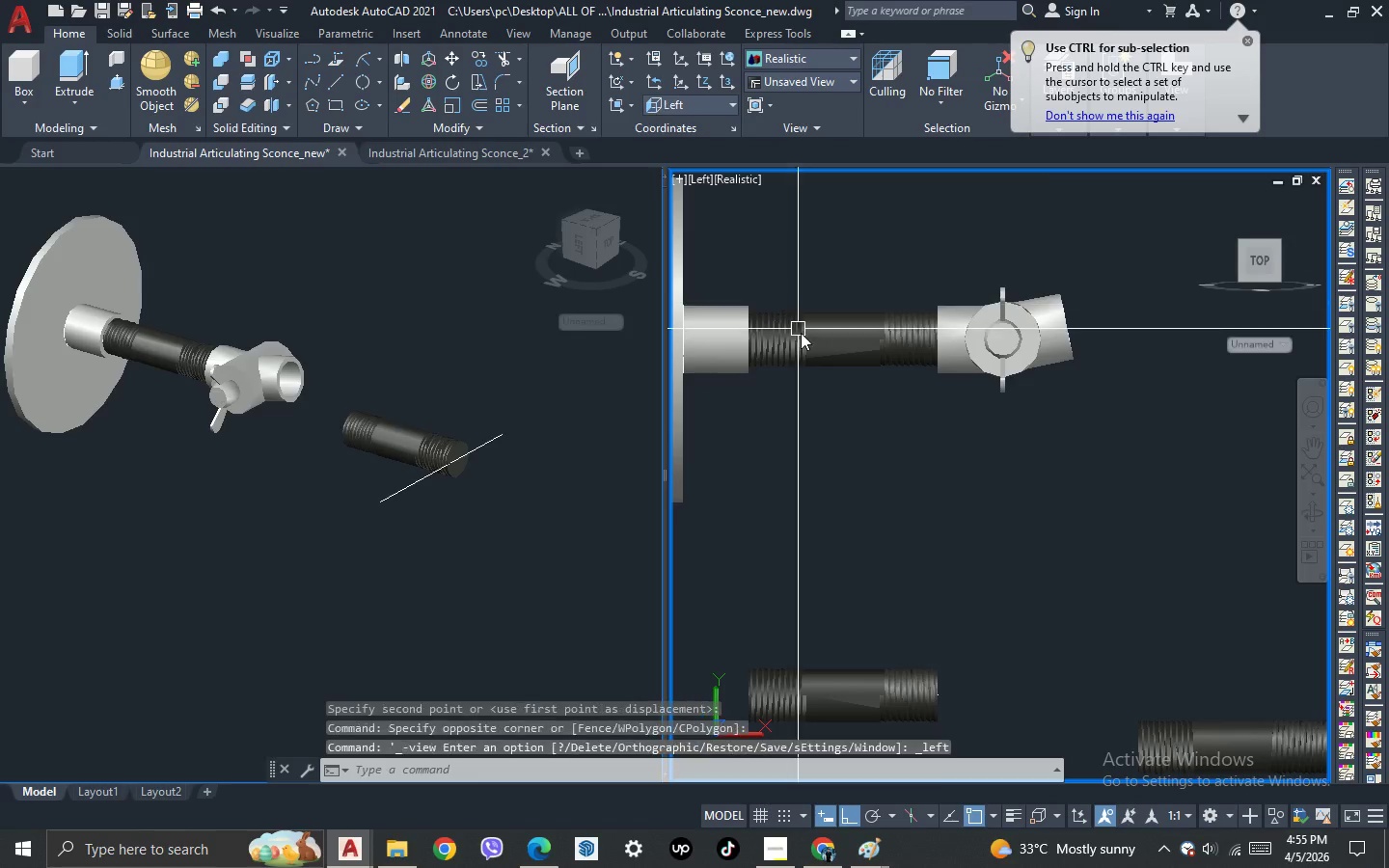 
scroll: coordinate [855, 393], scroll_direction: down, amount: 3.0
 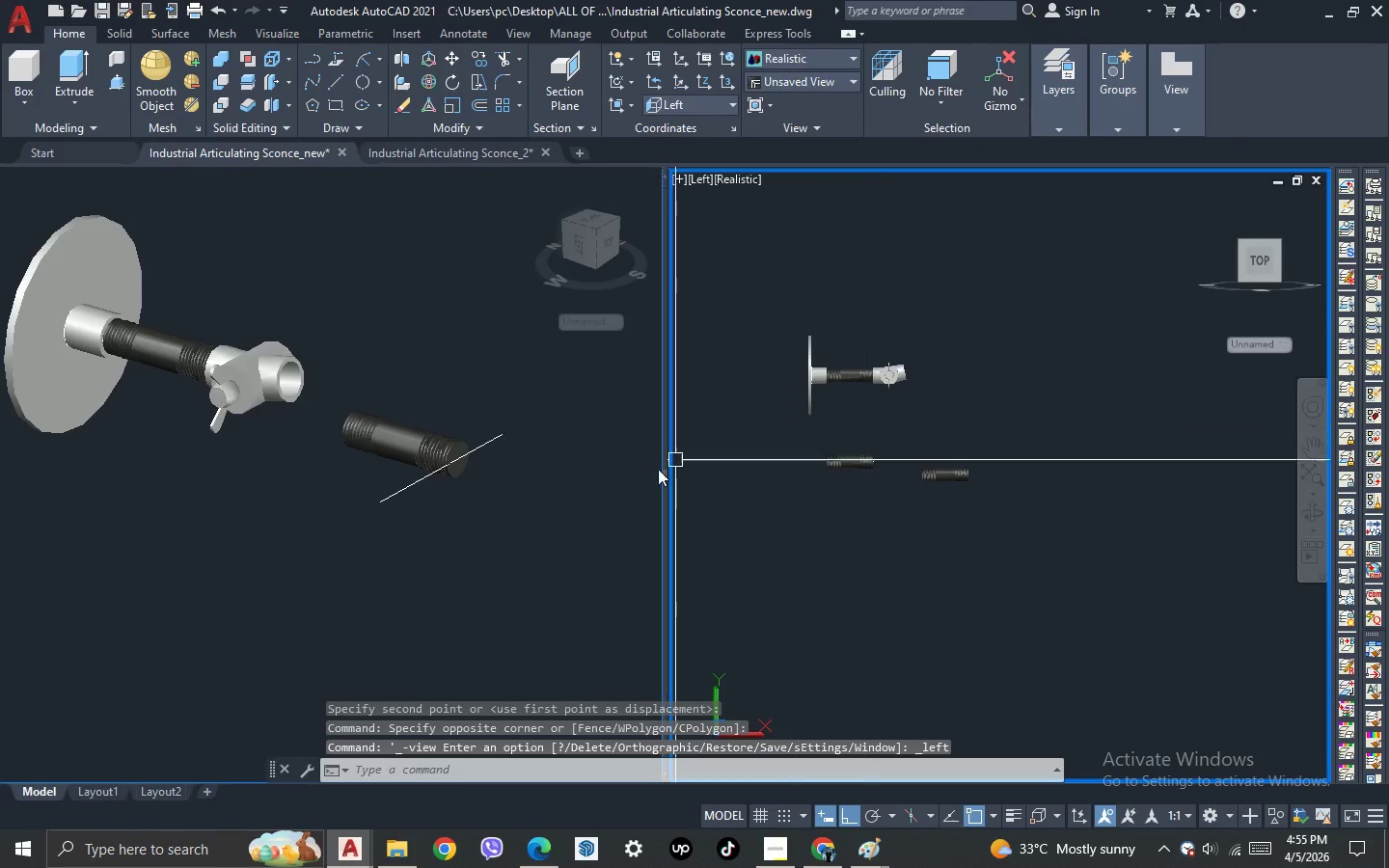 
left_click([538, 463])
 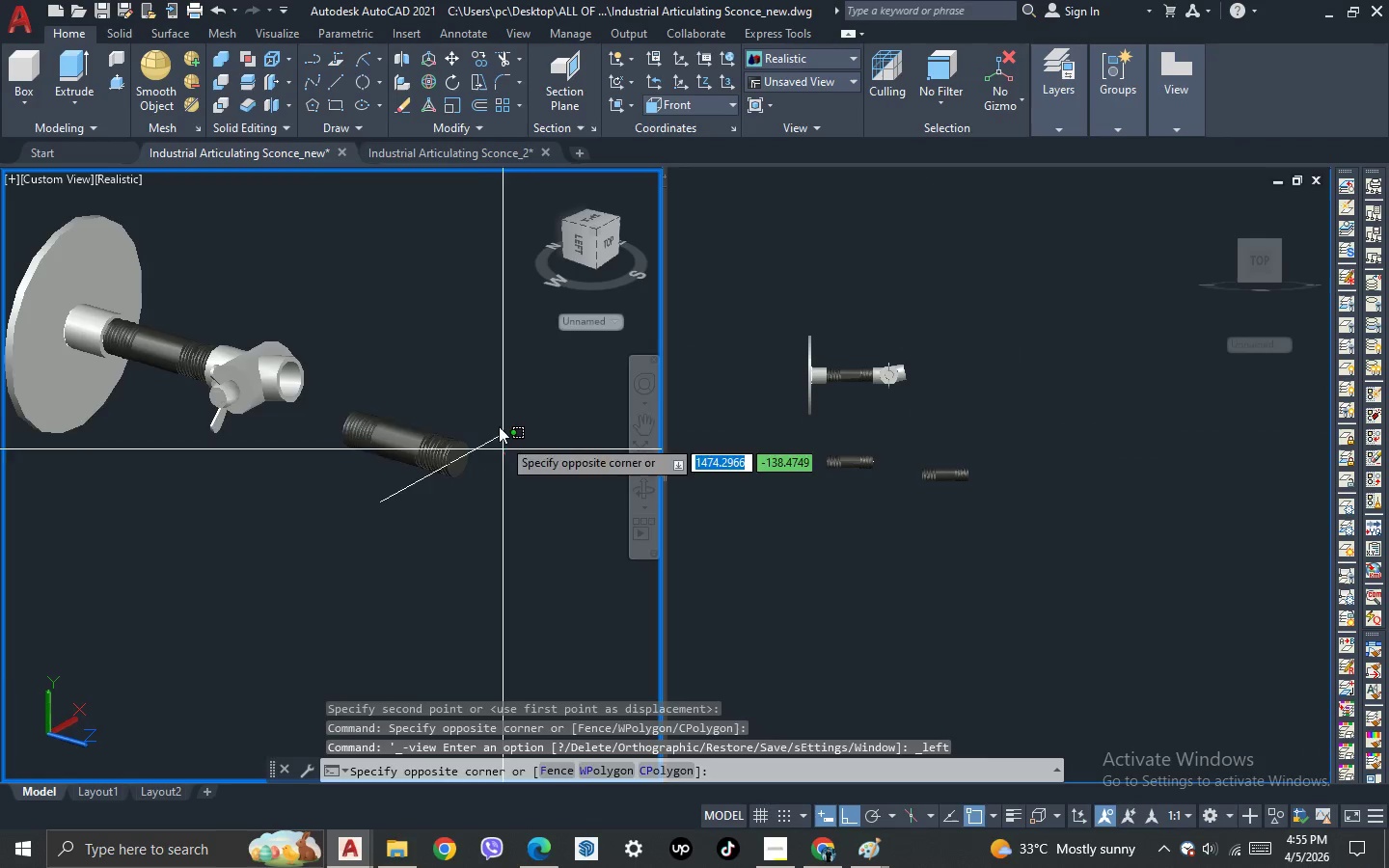 
triple_click([492, 406])
 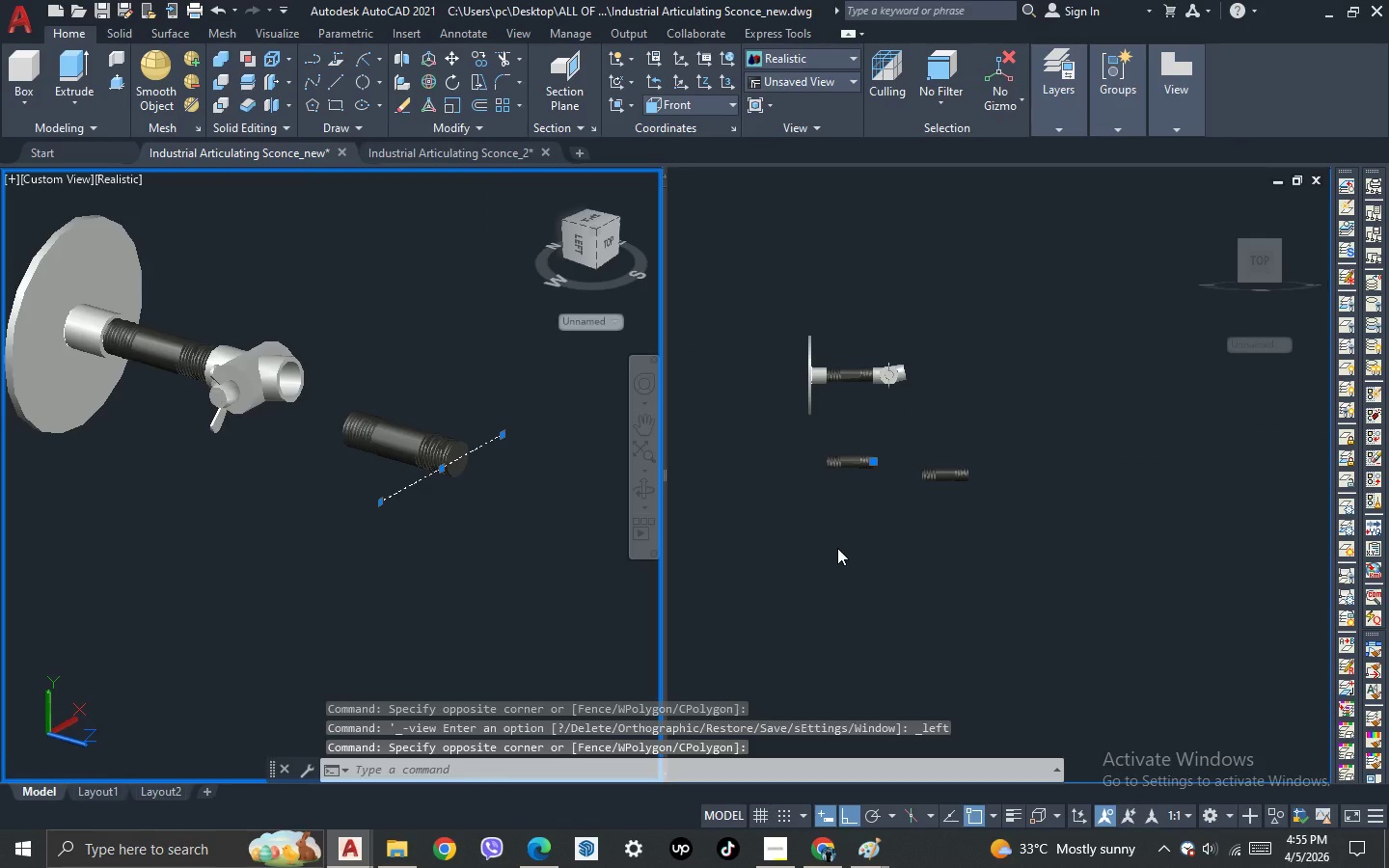 
left_click([837, 548])
 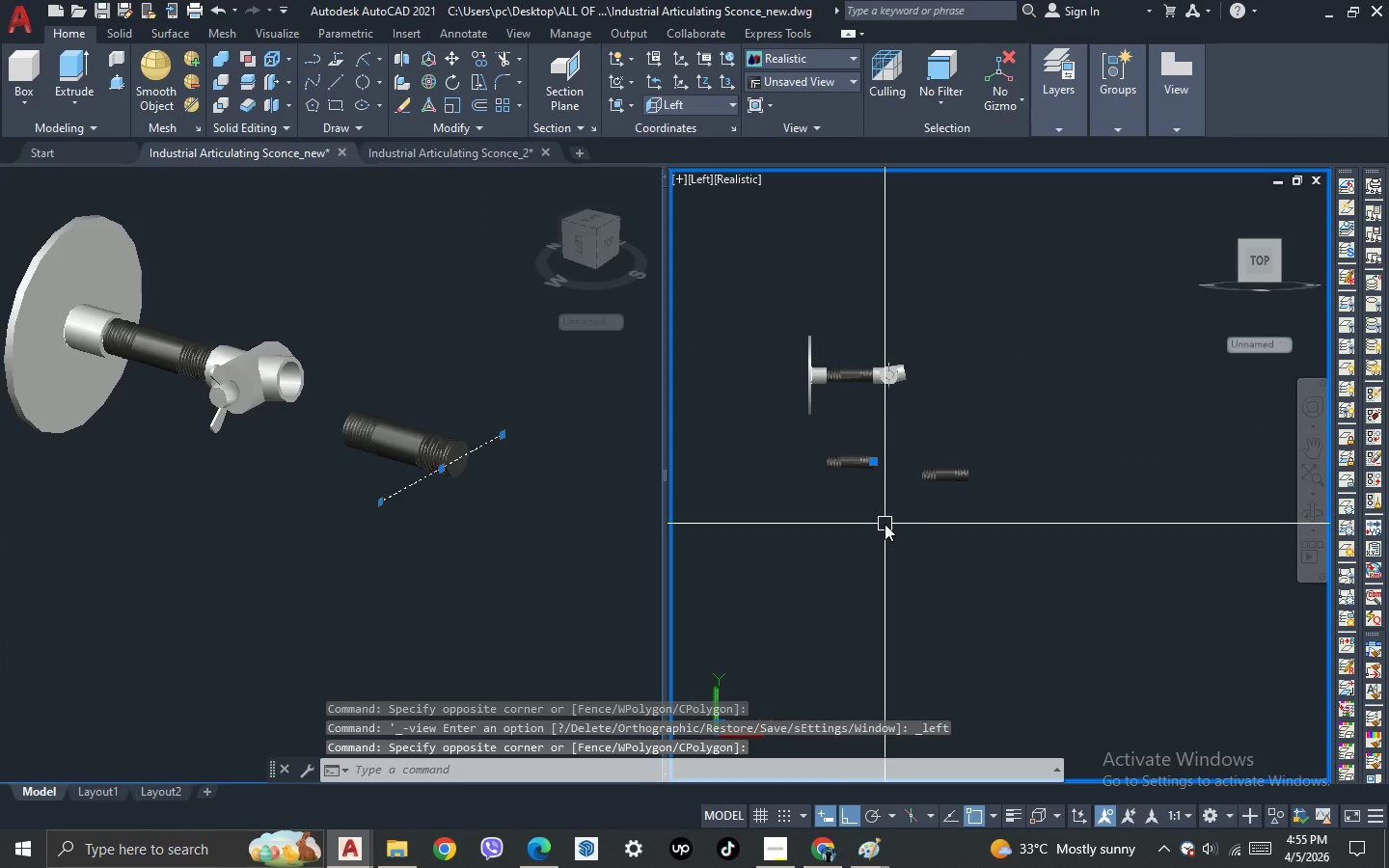 
key(Escape)
 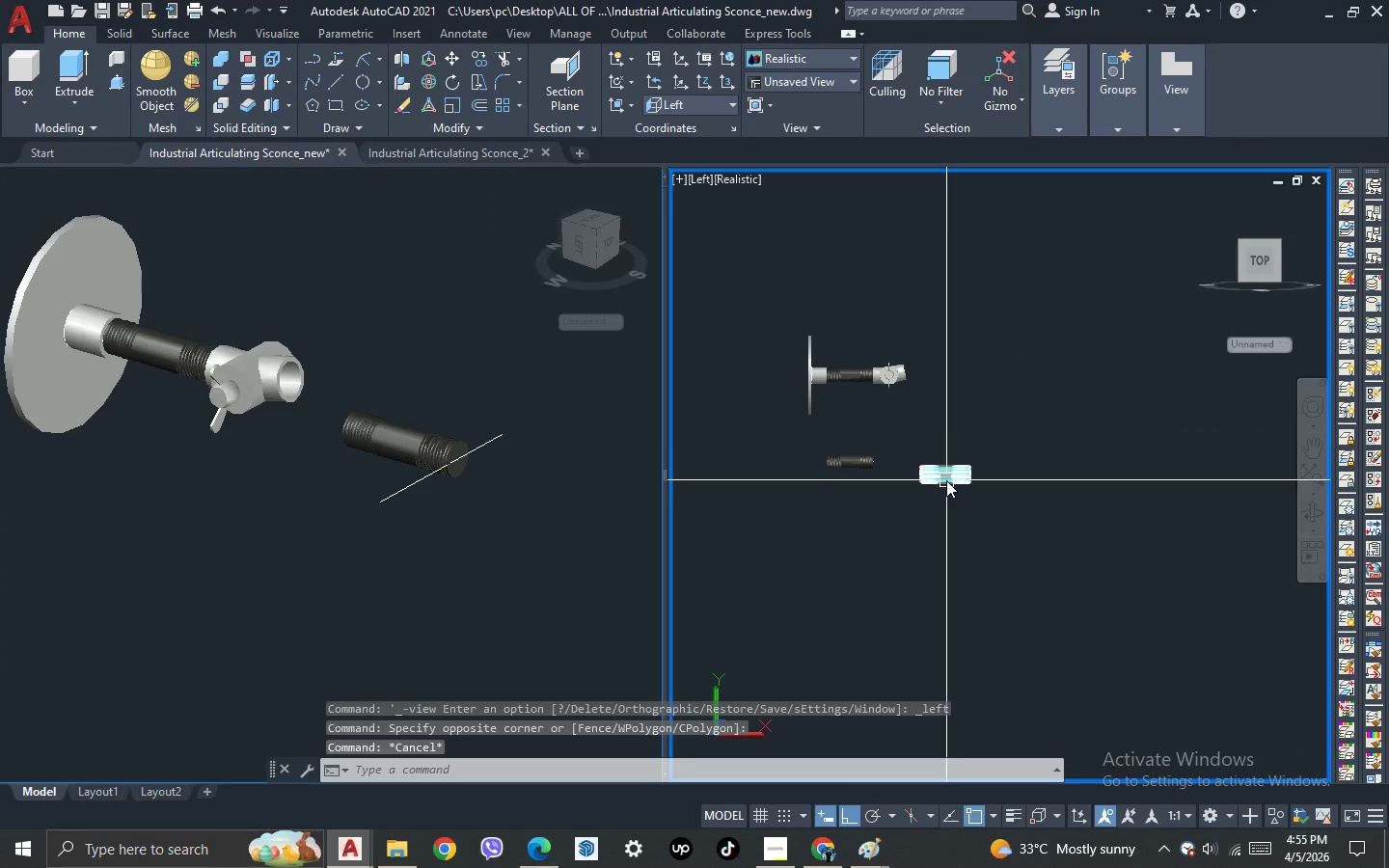 
left_click([946, 480])
 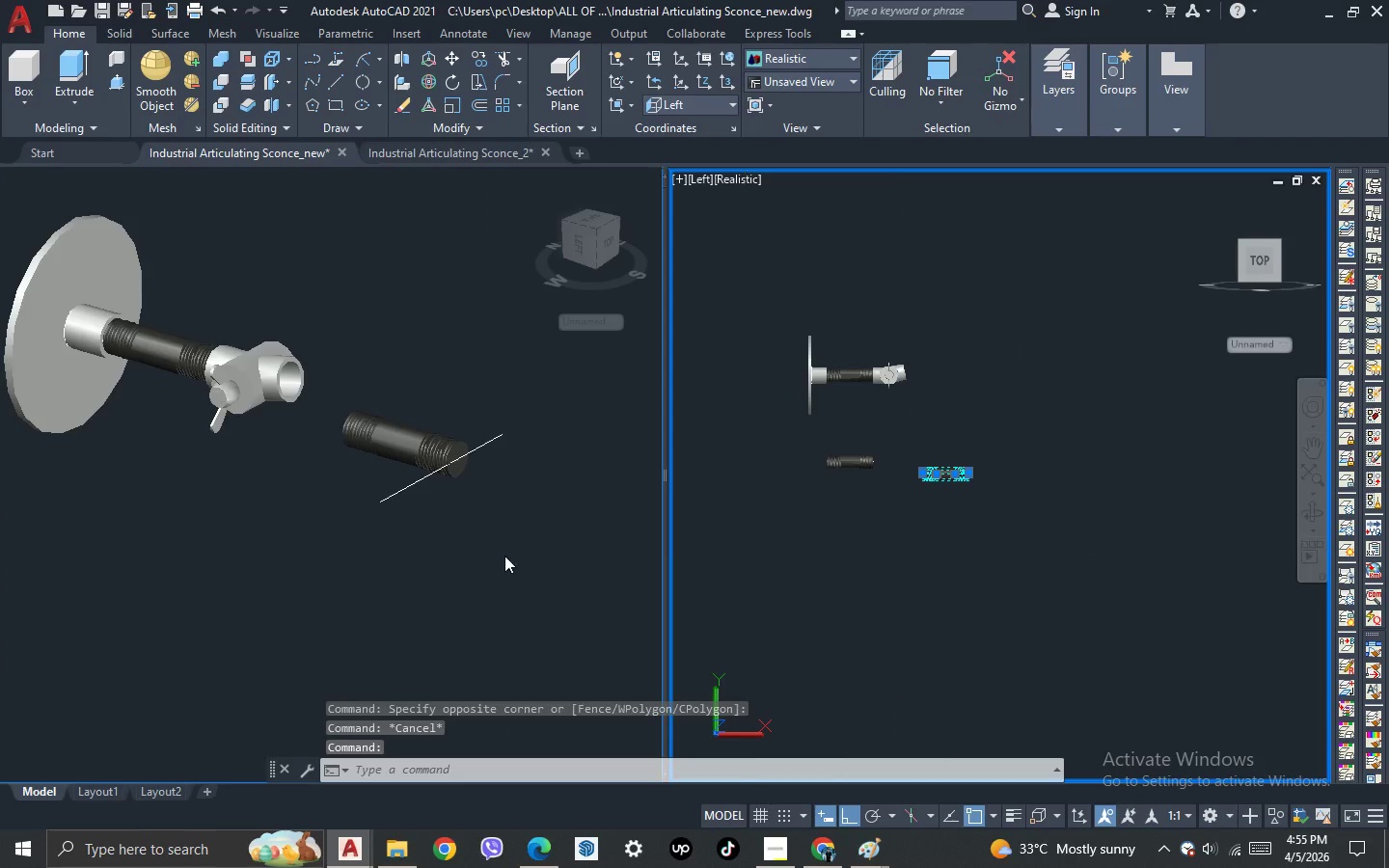 
left_click([486, 549])
 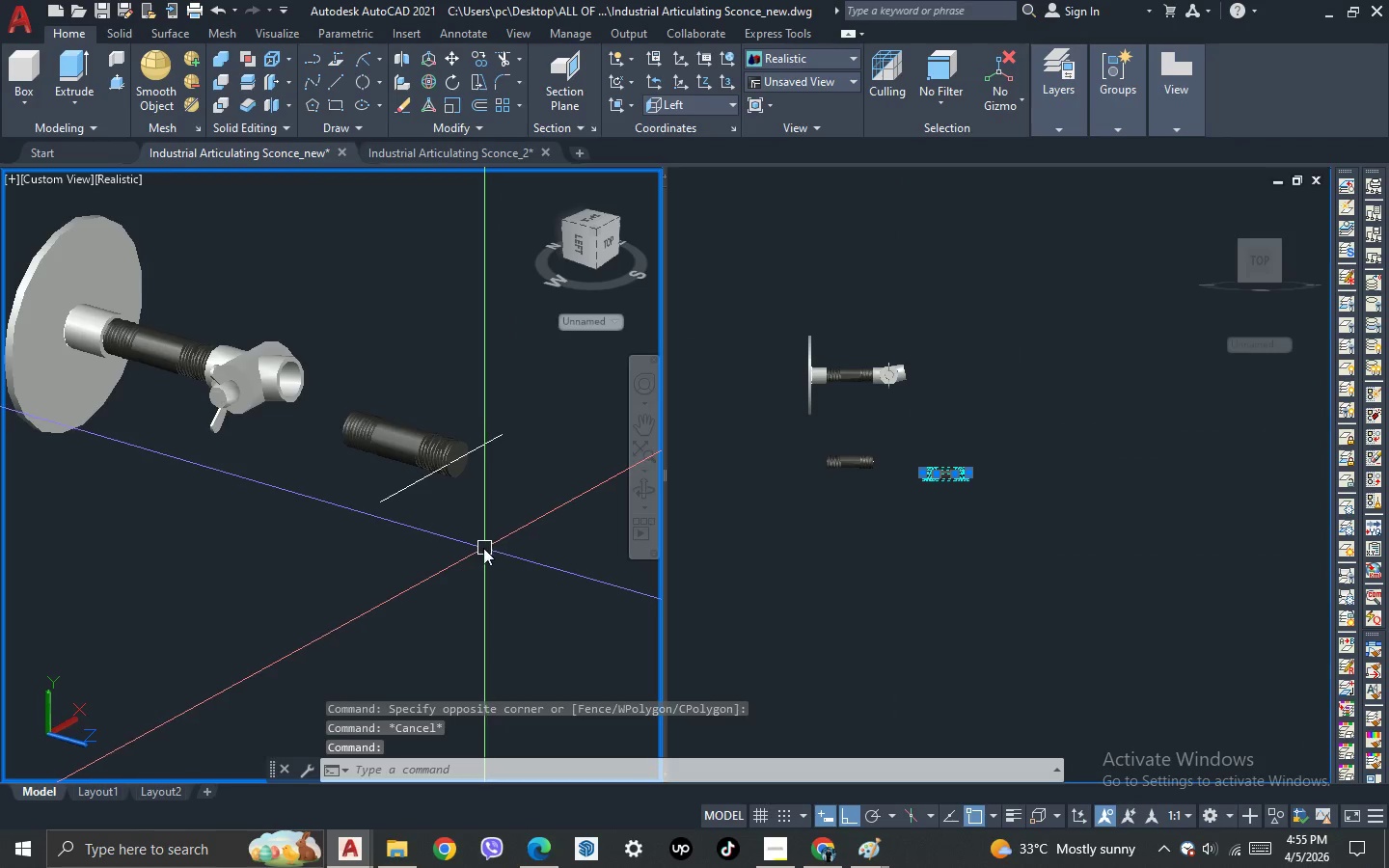 
scroll: coordinate [427, 467], scroll_direction: down, amount: 3.0
 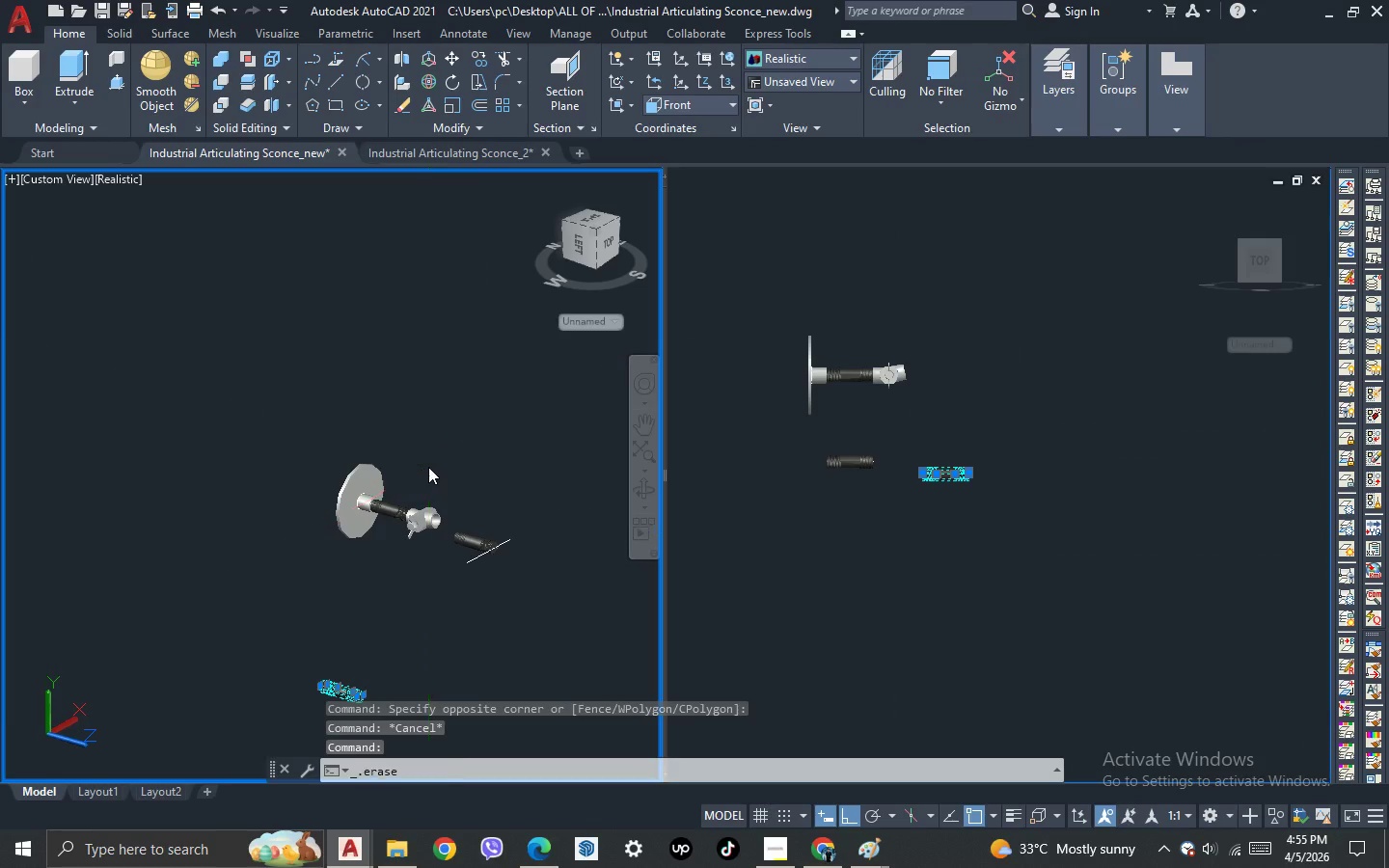 
key(Delete)
 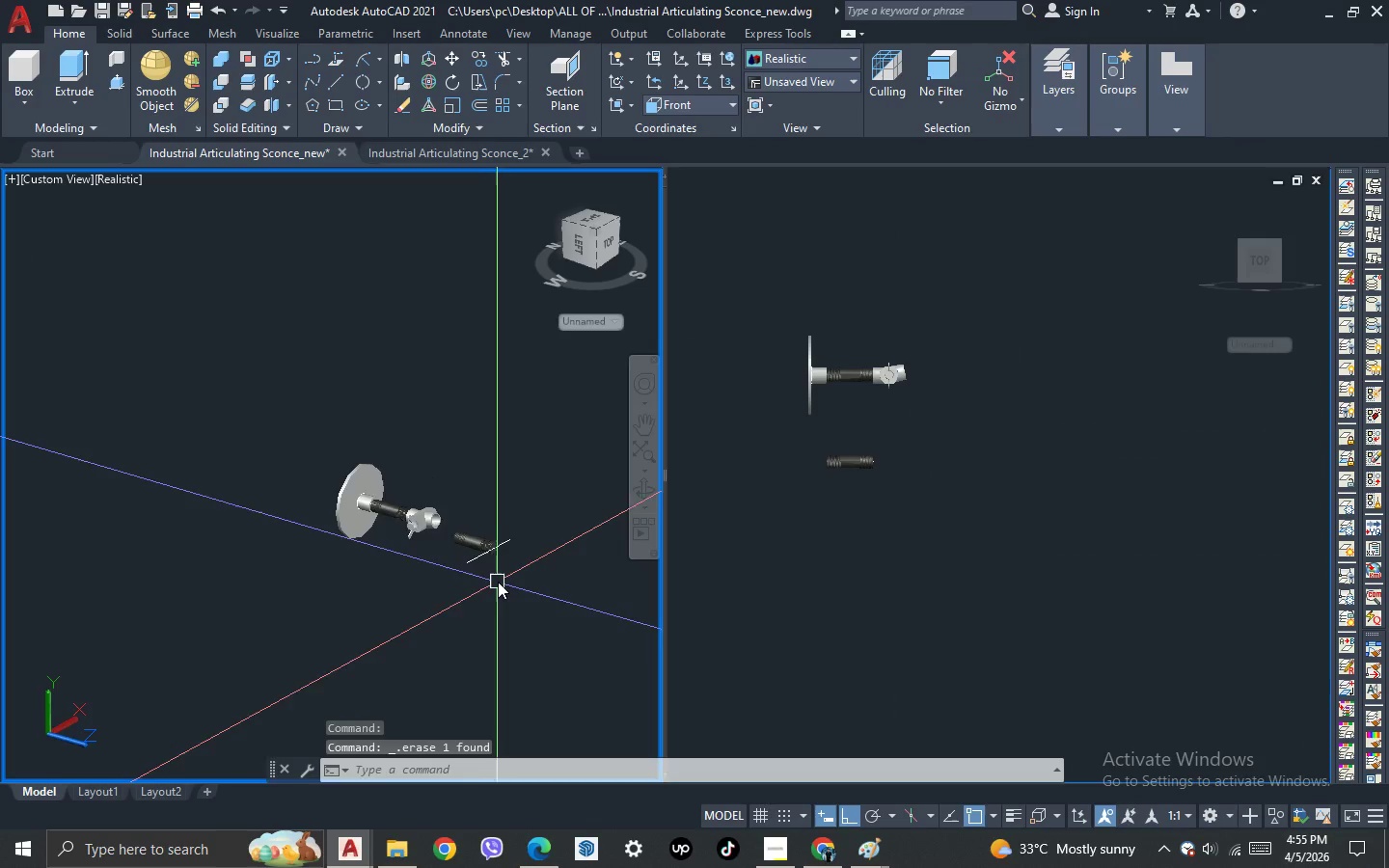 
left_click([741, 513])
 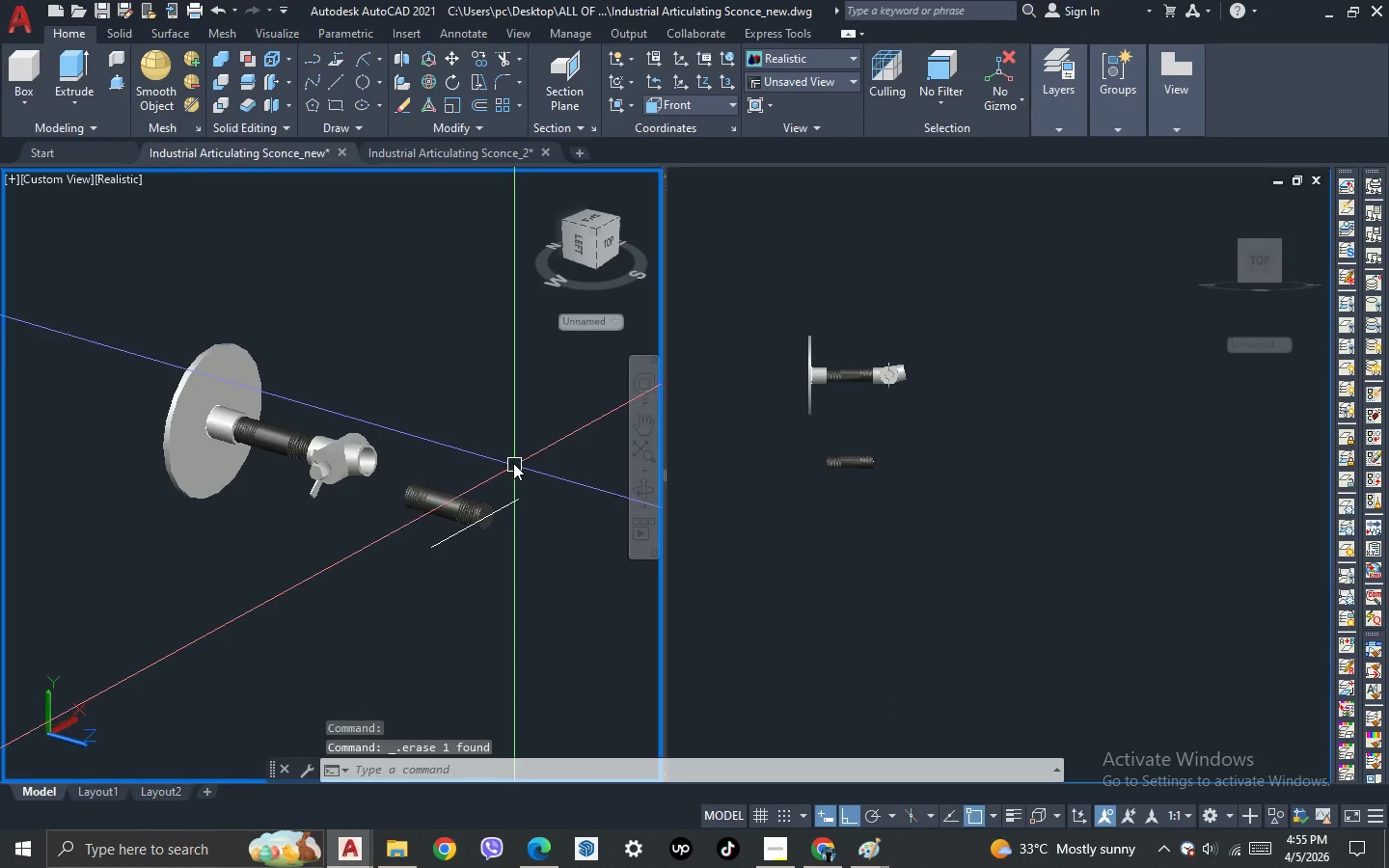 
scroll: coordinate [504, 574], scroll_direction: up, amount: 2.0
 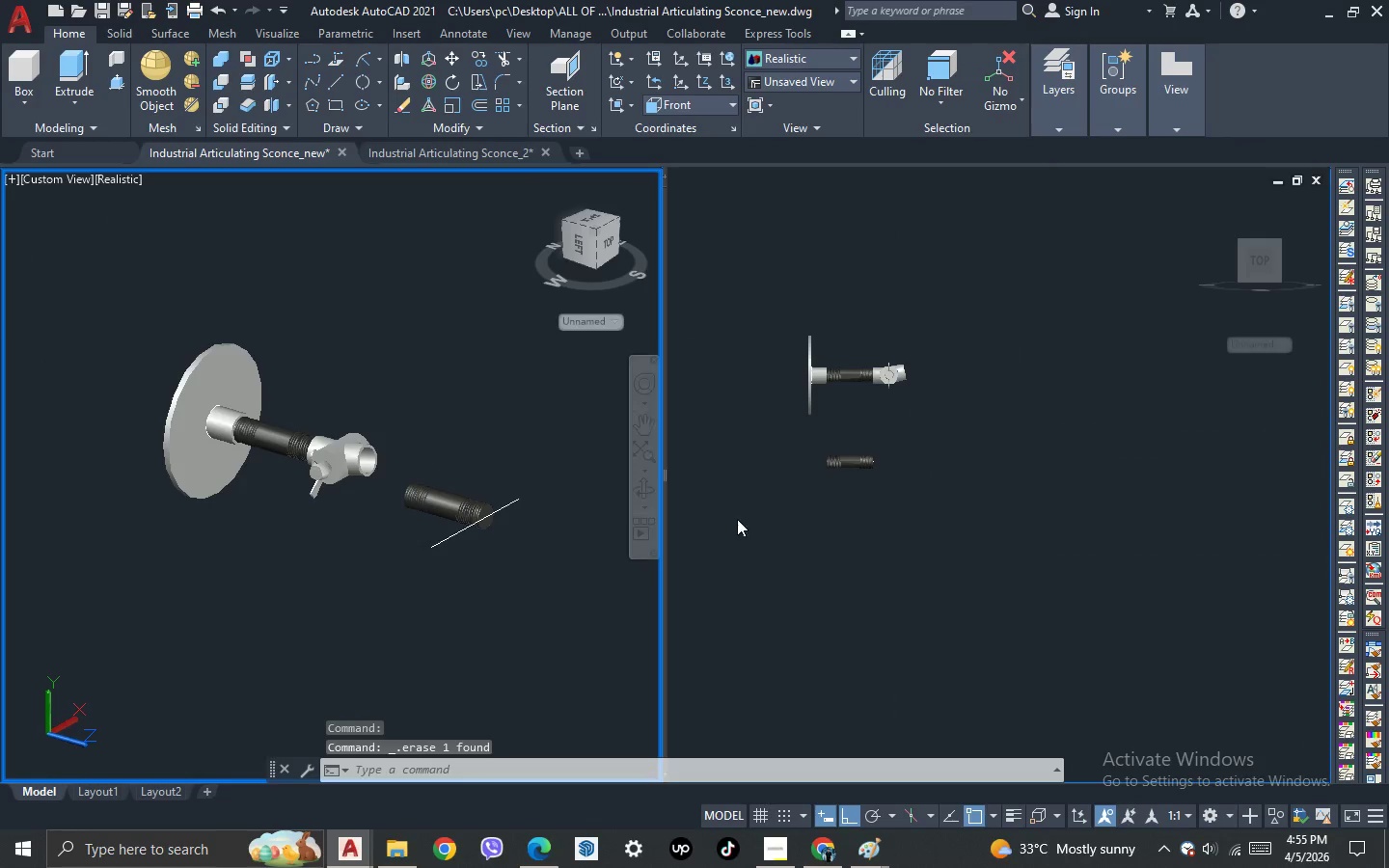 
left_click_drag(start_coordinate=[551, 556], to_coordinate=[534, 533])
 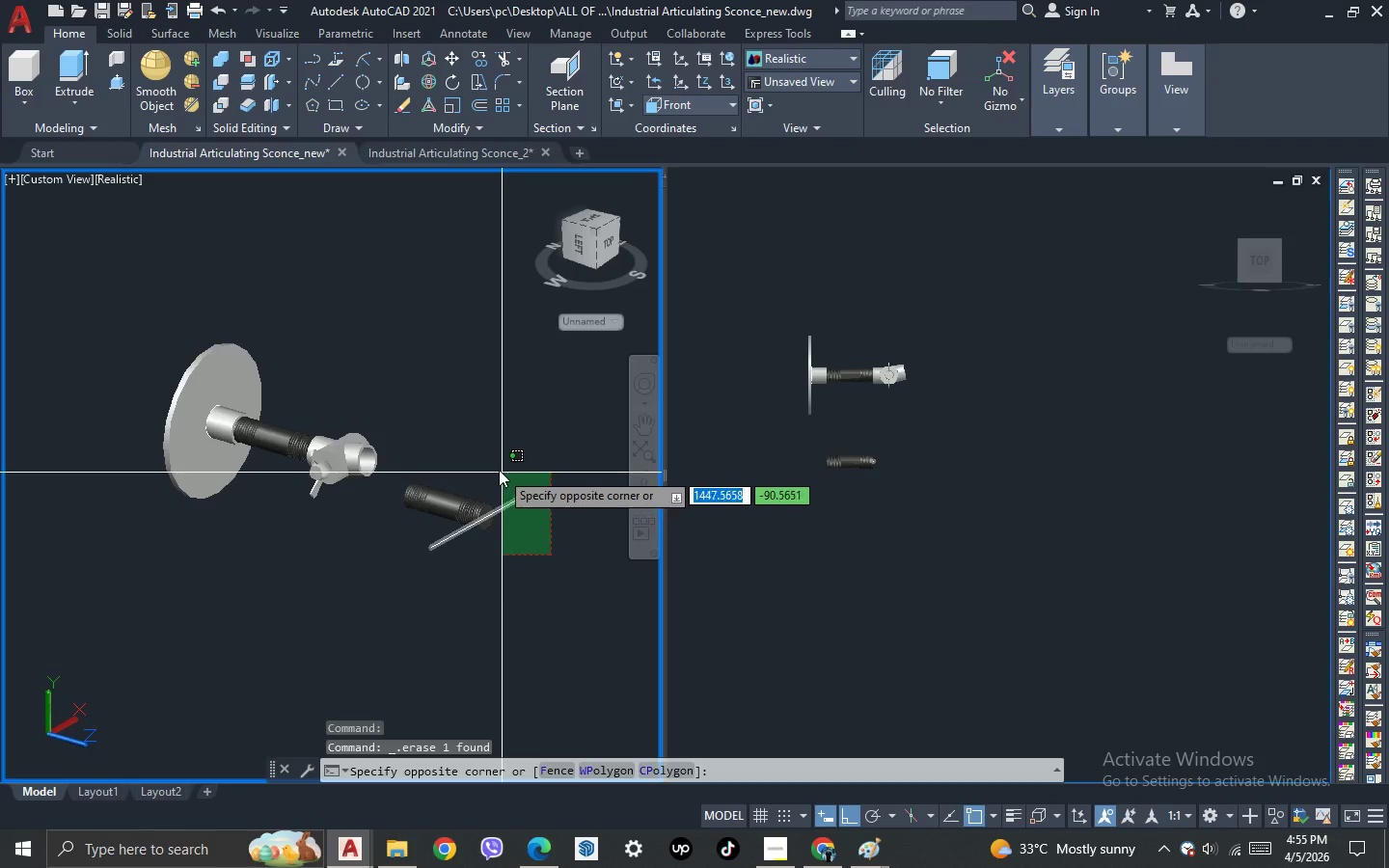 
left_click([497, 468])
 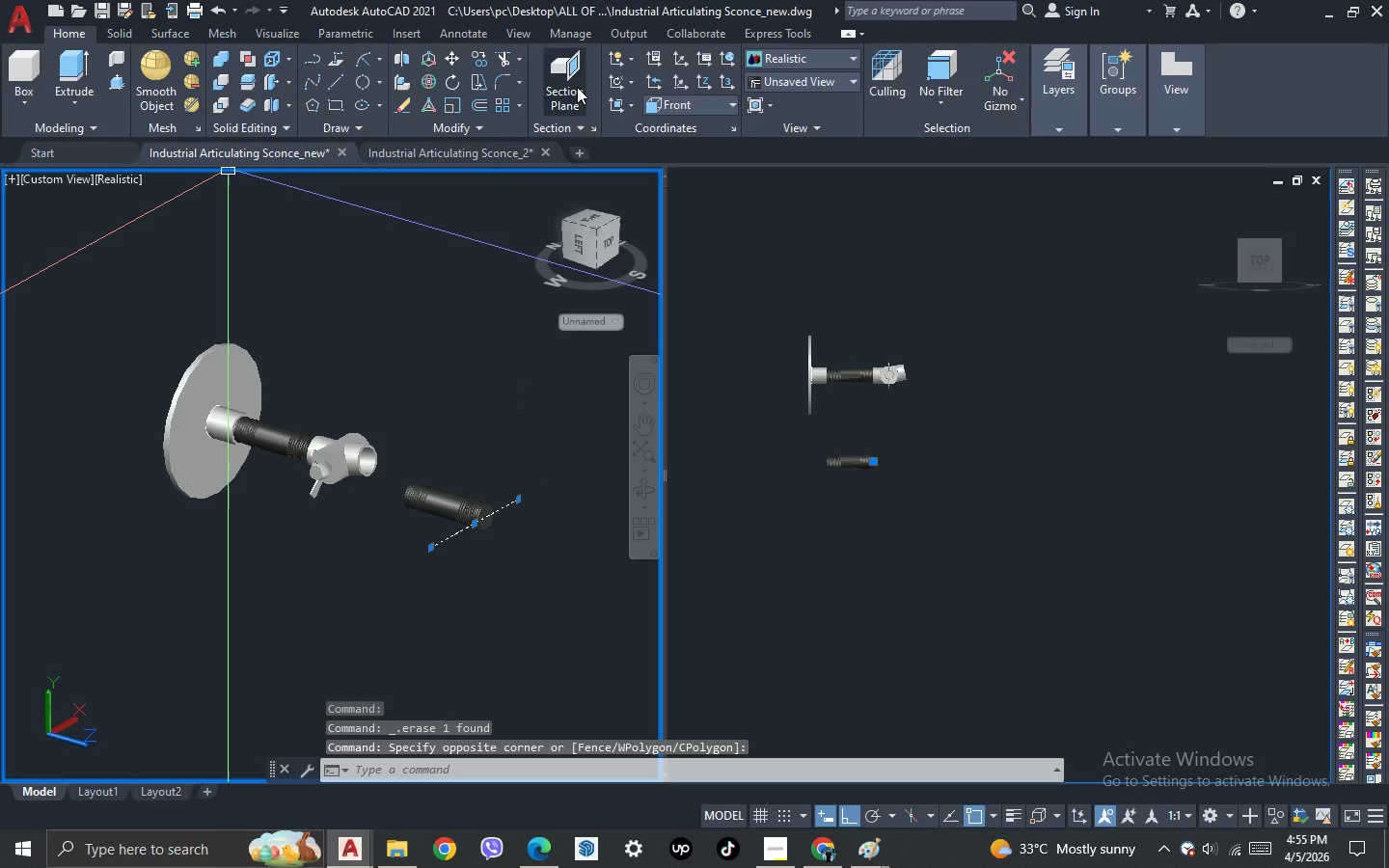 
left_click([671, 110])
 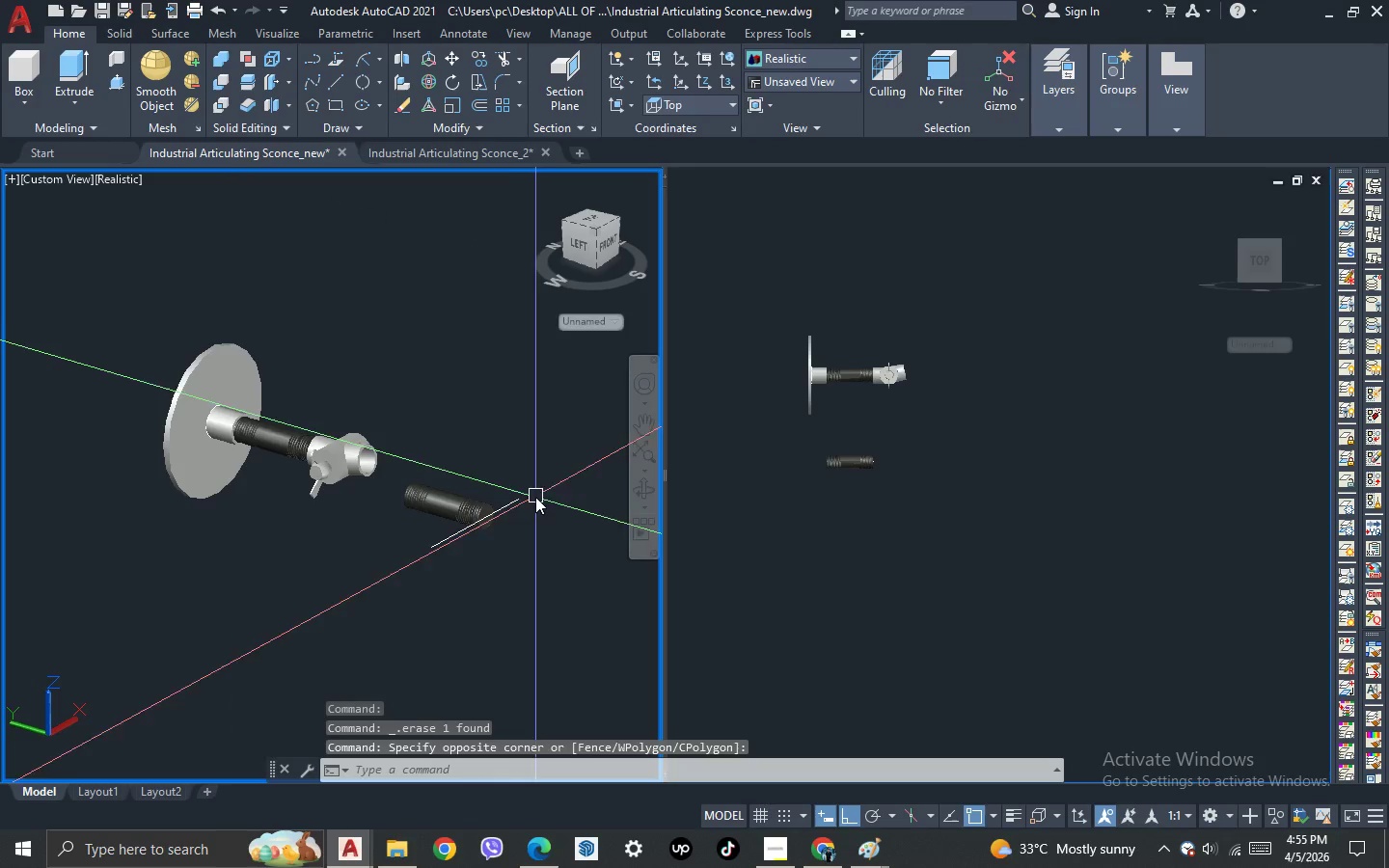 
left_click_drag(start_coordinate=[540, 517], to_coordinate=[533, 505])
 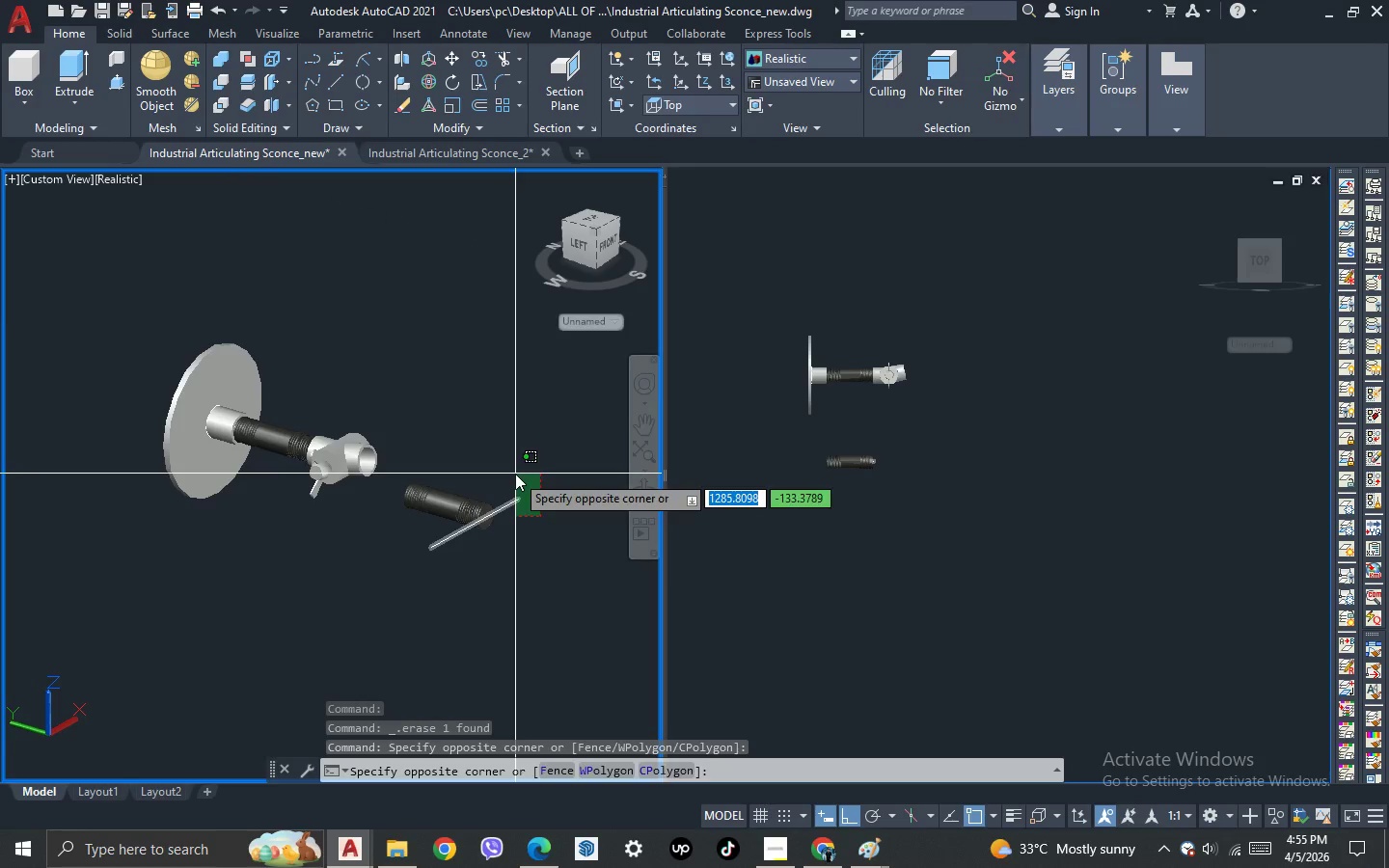 
double_click([515, 474])
 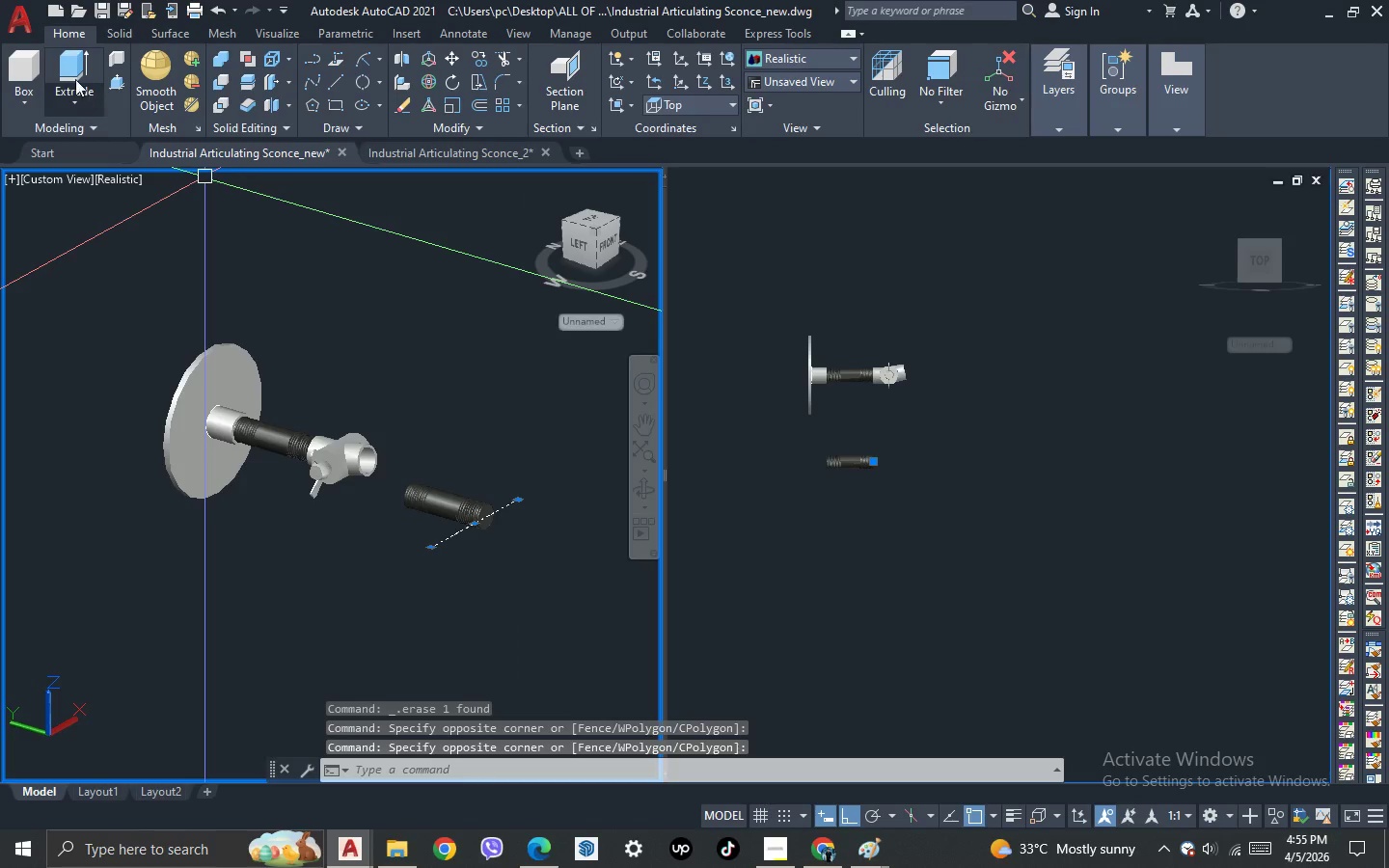 
left_click([74, 67])
 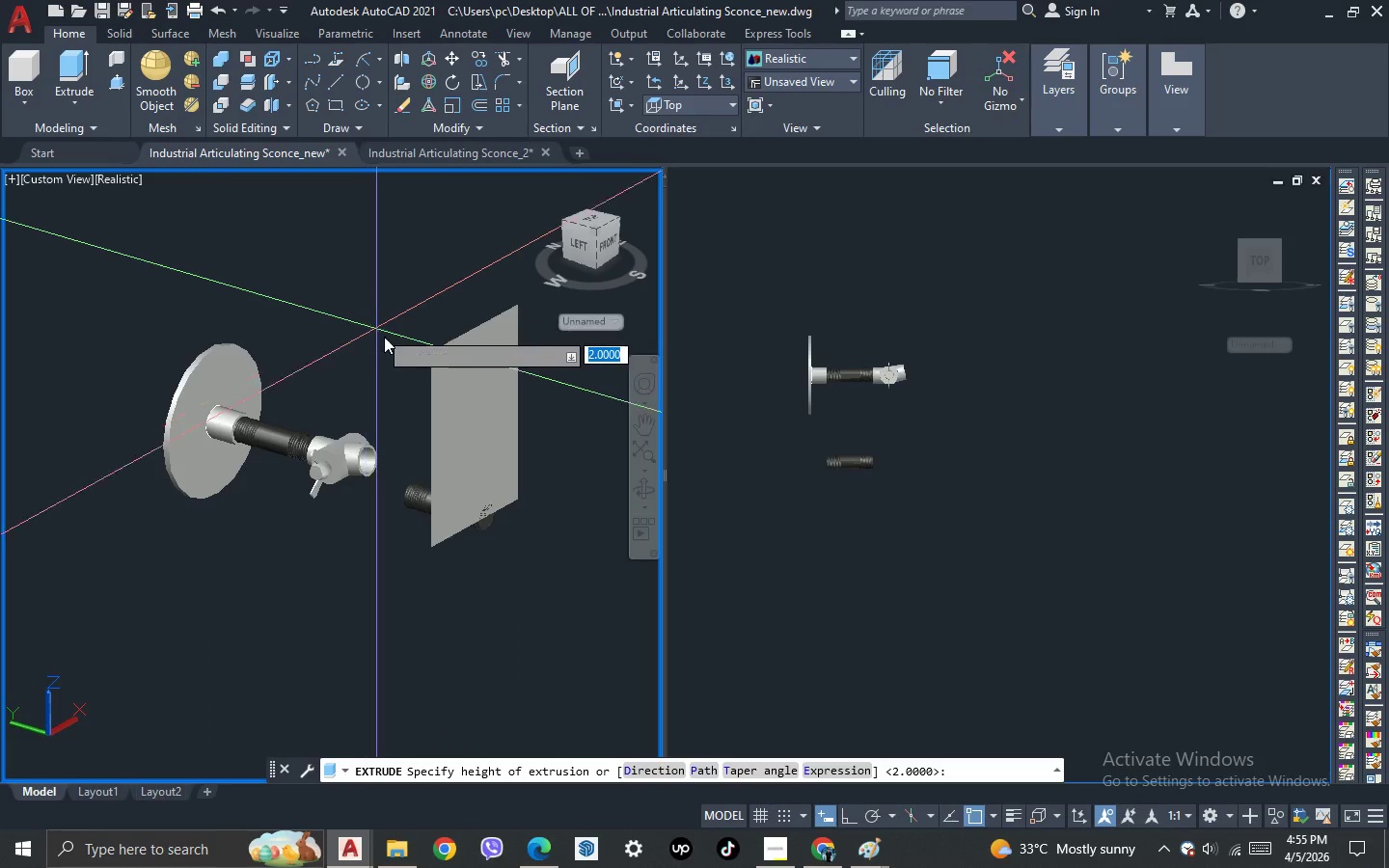 
left_click([392, 343])
 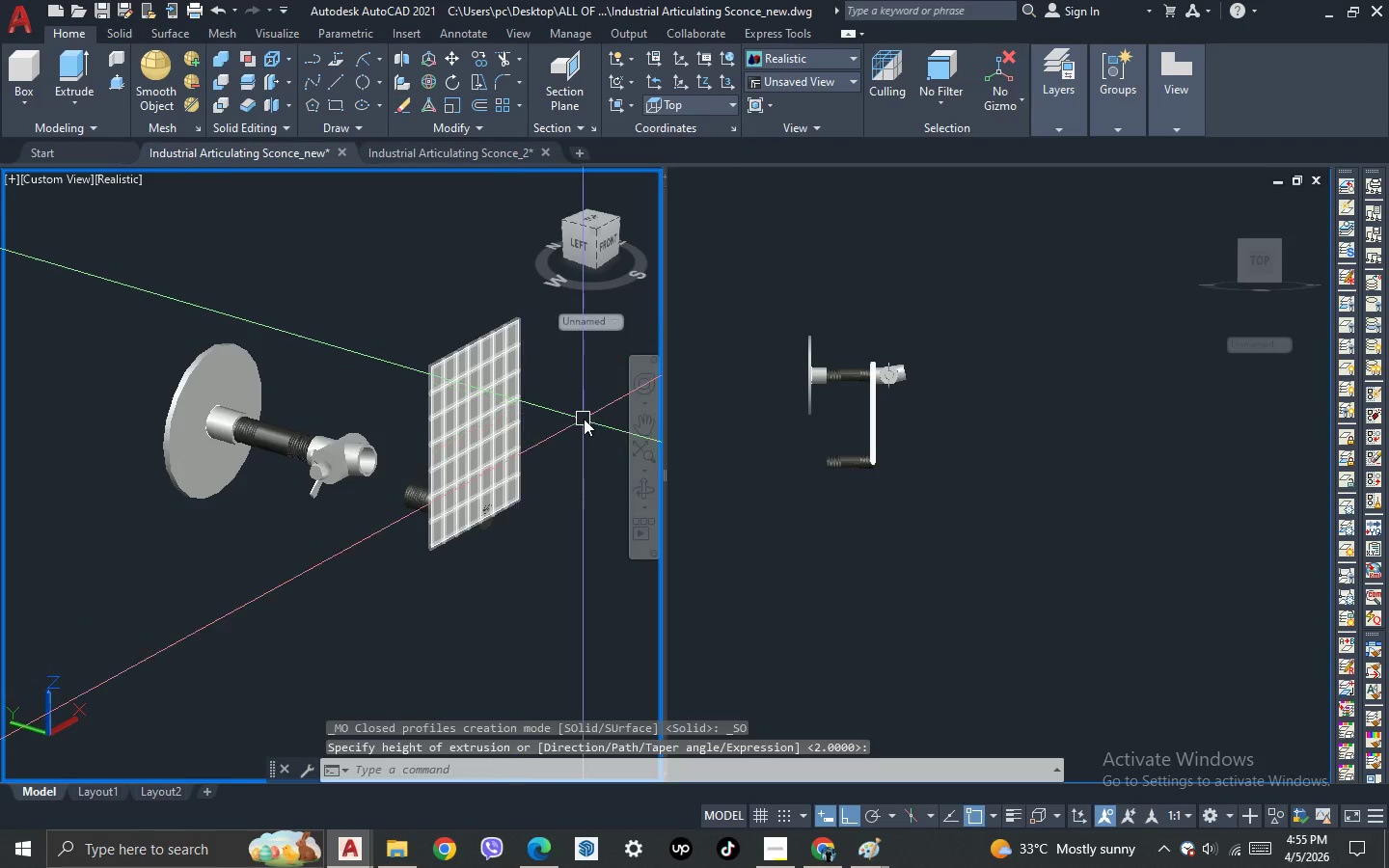 
left_click_drag(start_coordinate=[575, 416], to_coordinate=[546, 411])
 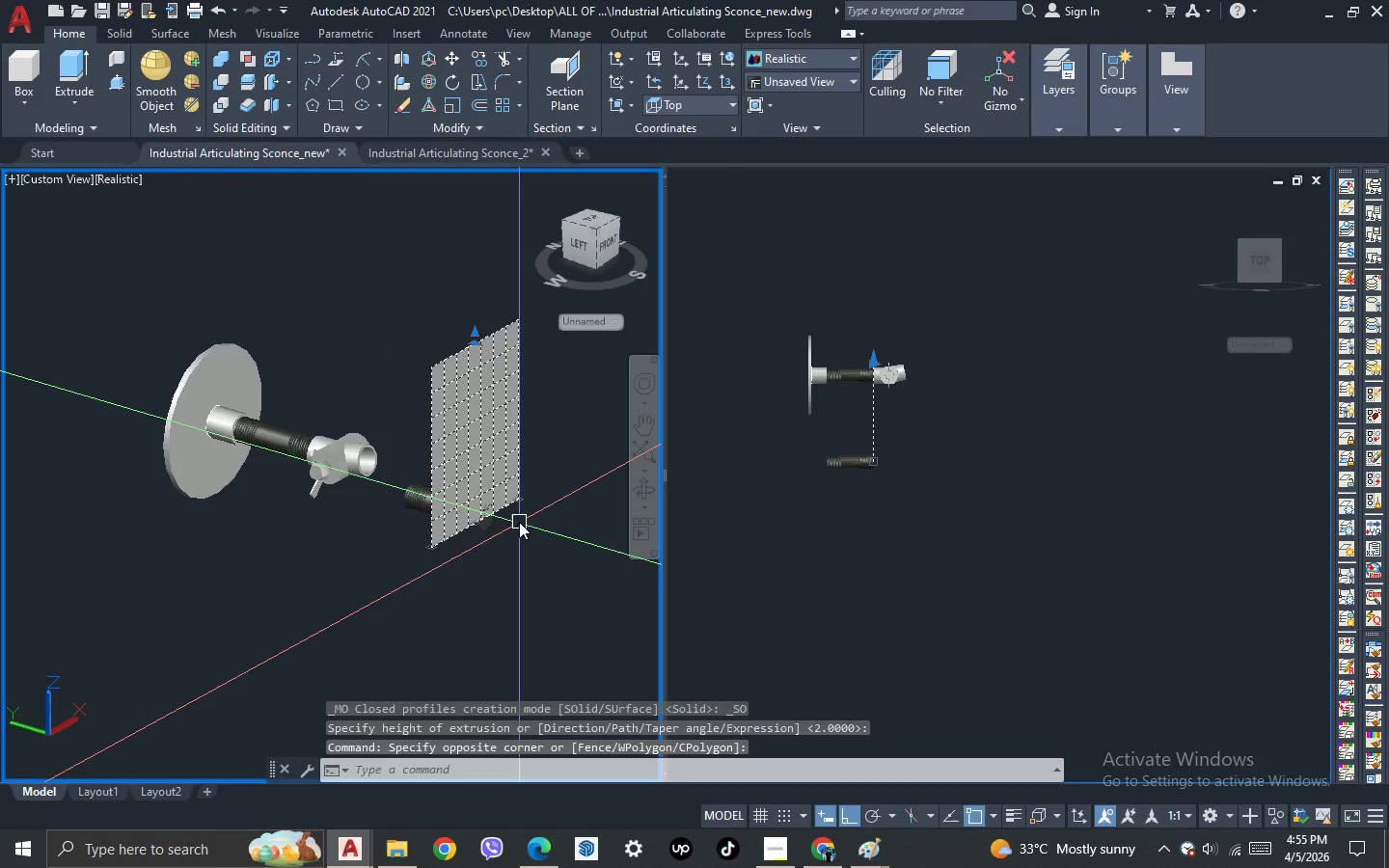 
key(M)
 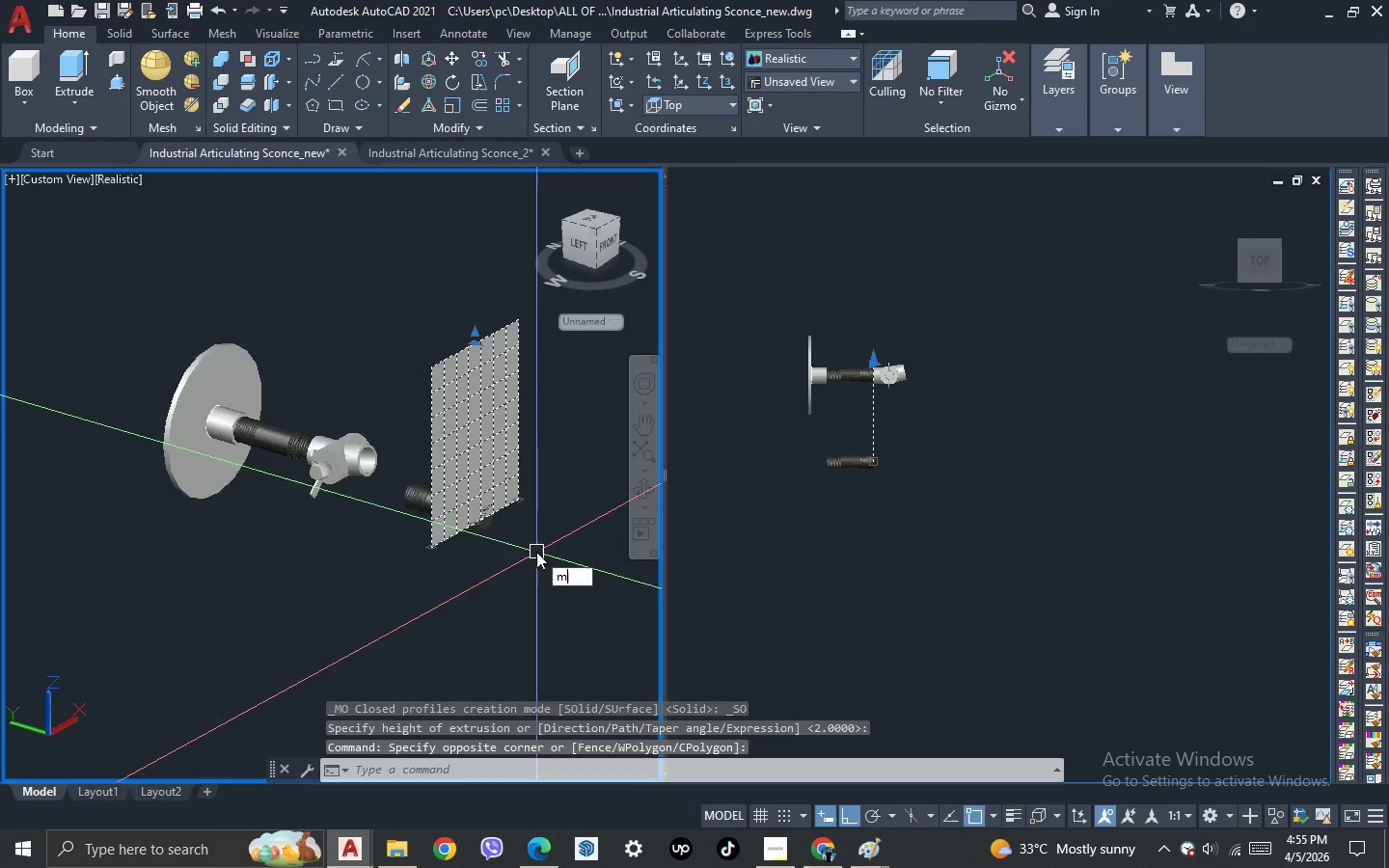 
key(Space)
 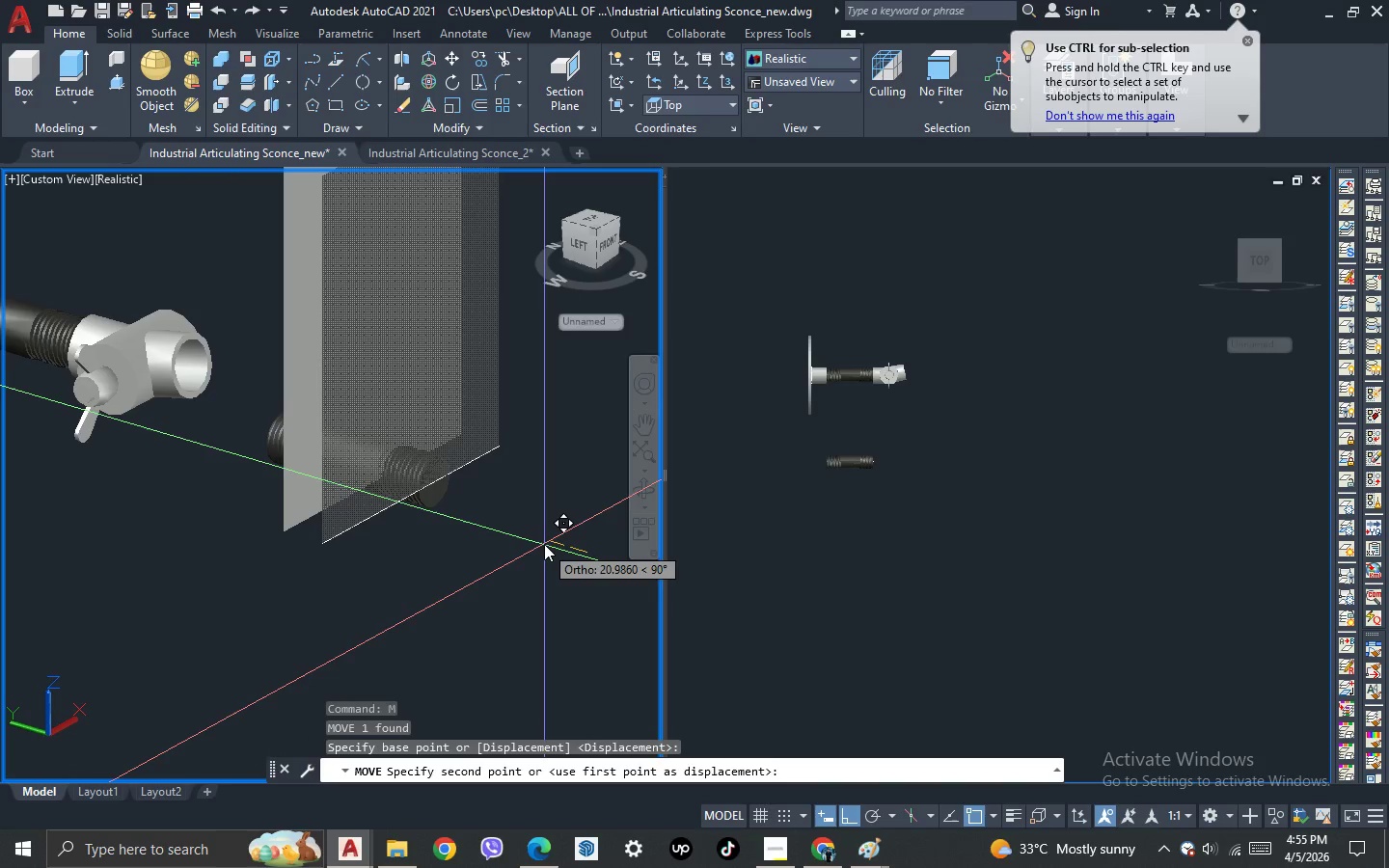 
scroll: coordinate [536, 552], scroll_direction: up, amount: 2.0
 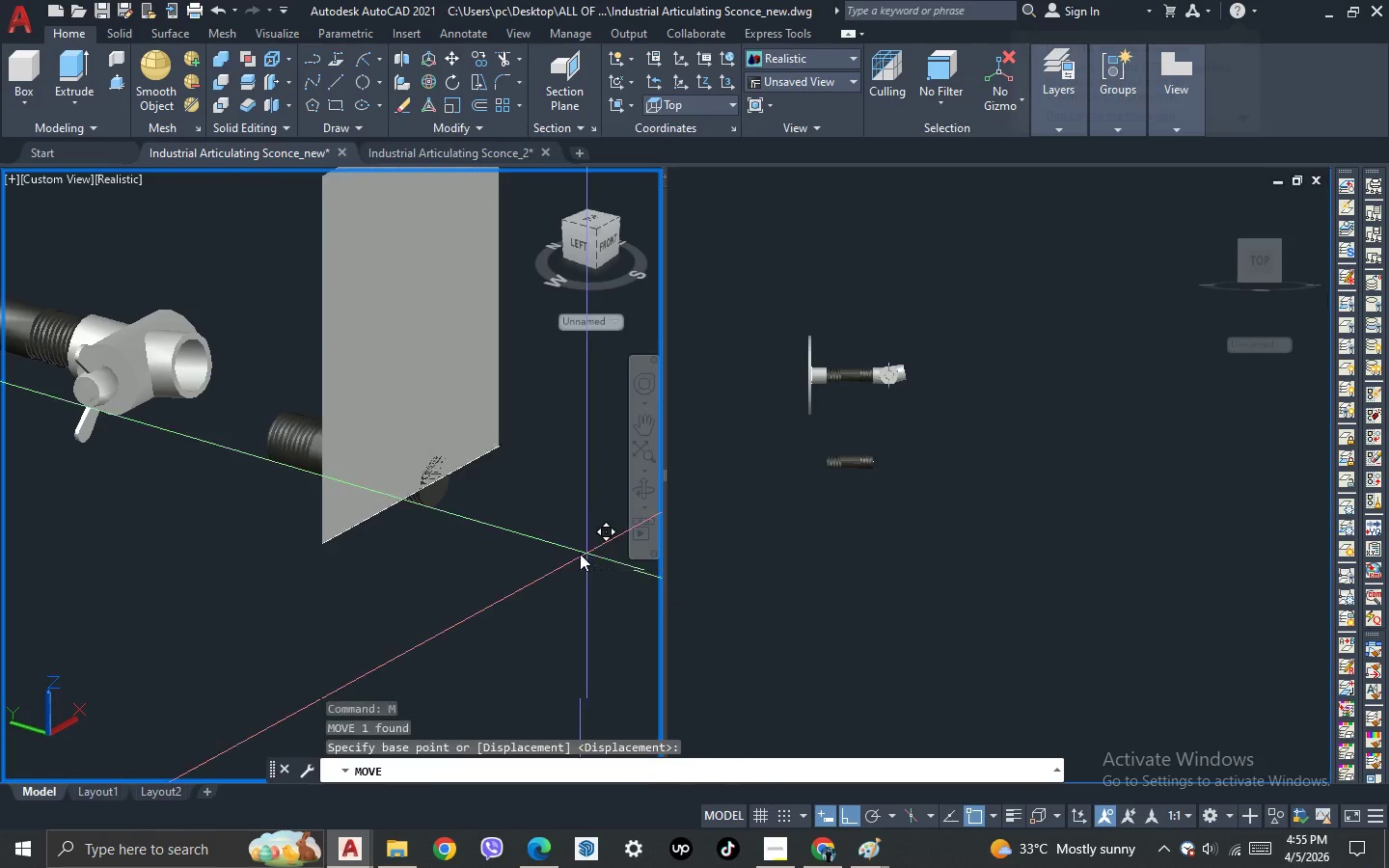 
key(Escape)
 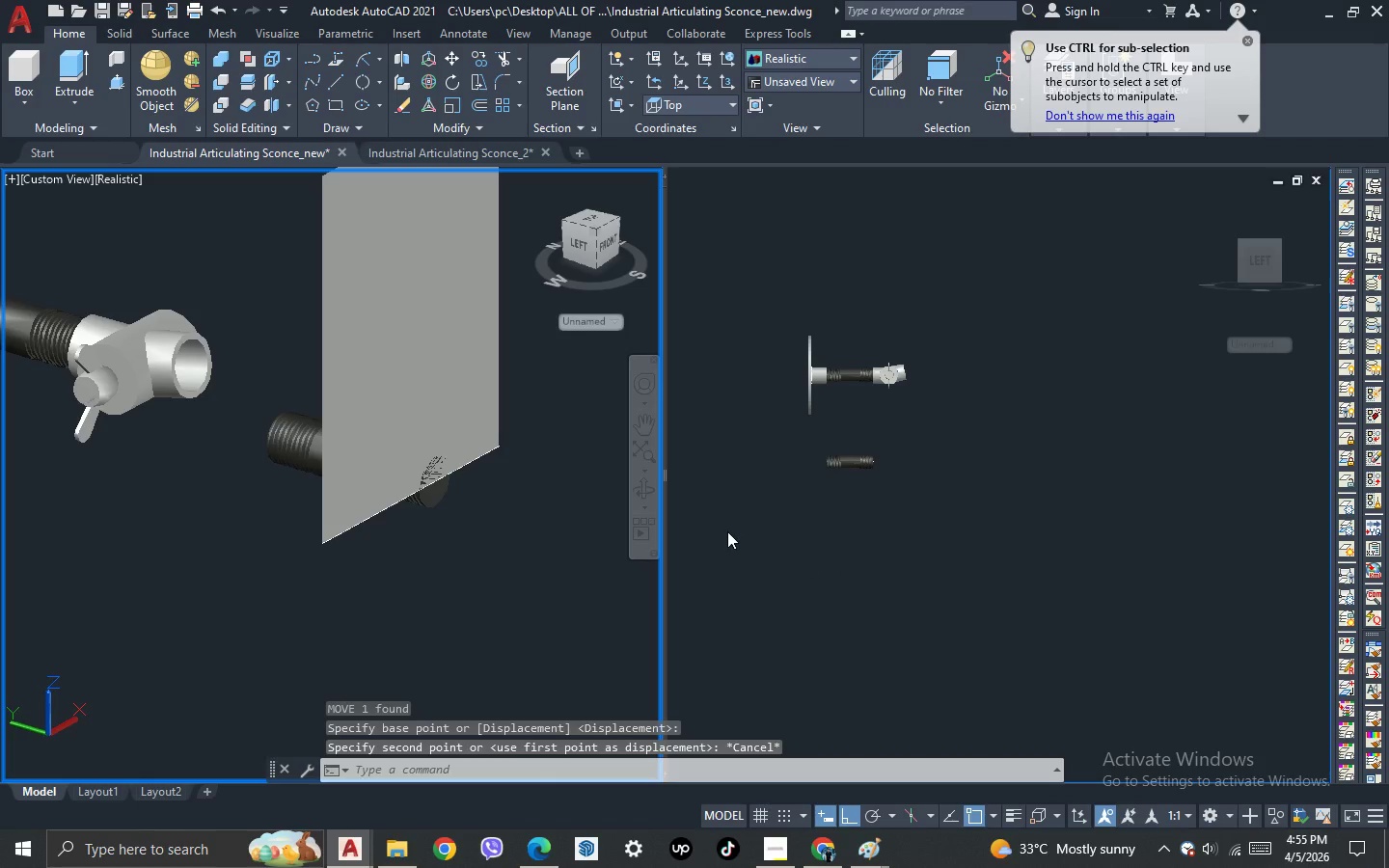 
left_click_drag(start_coordinate=[755, 541], to_coordinate=[534, 357])
 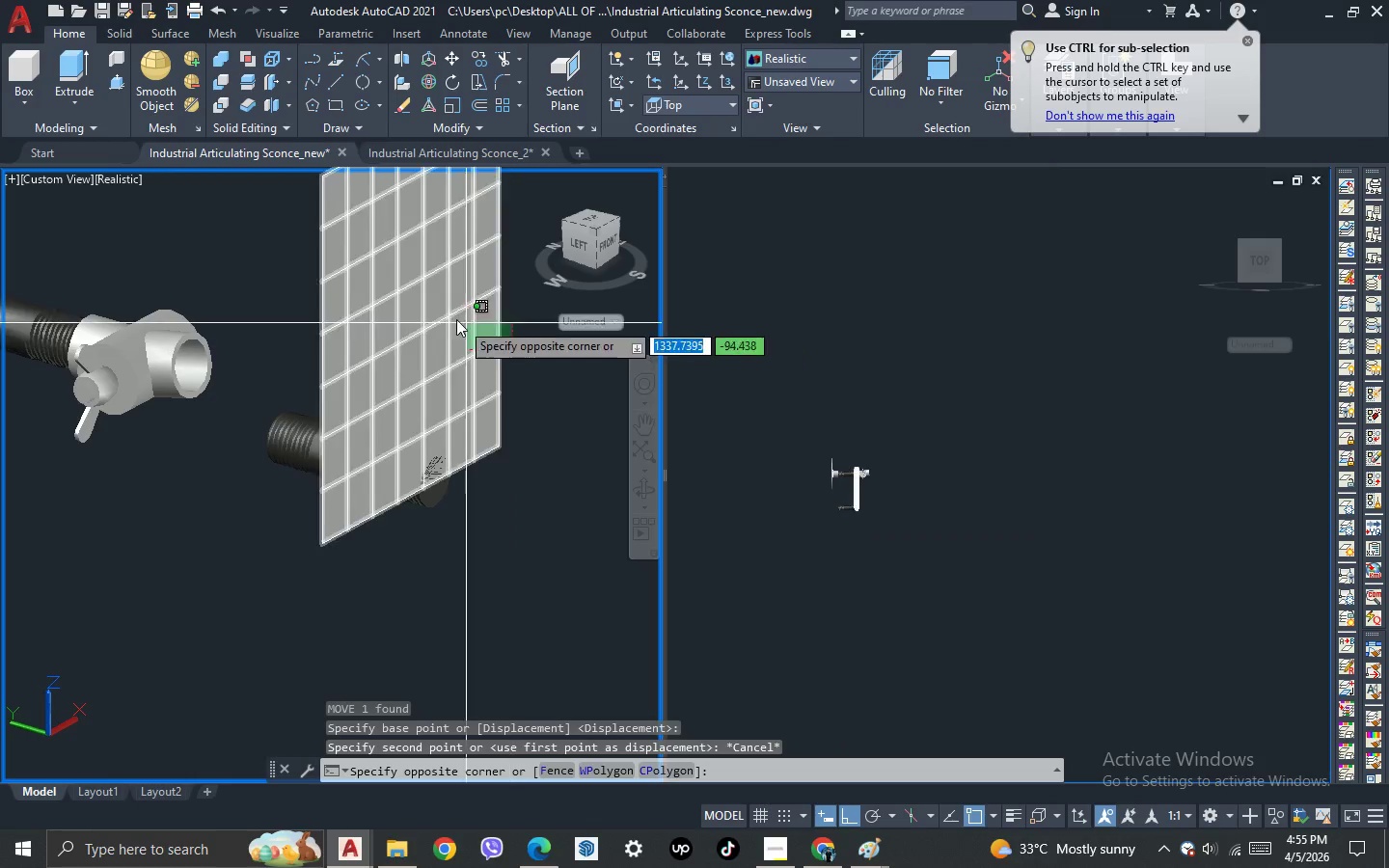 
scroll: coordinate [846, 537], scroll_direction: down, amount: 2.0
 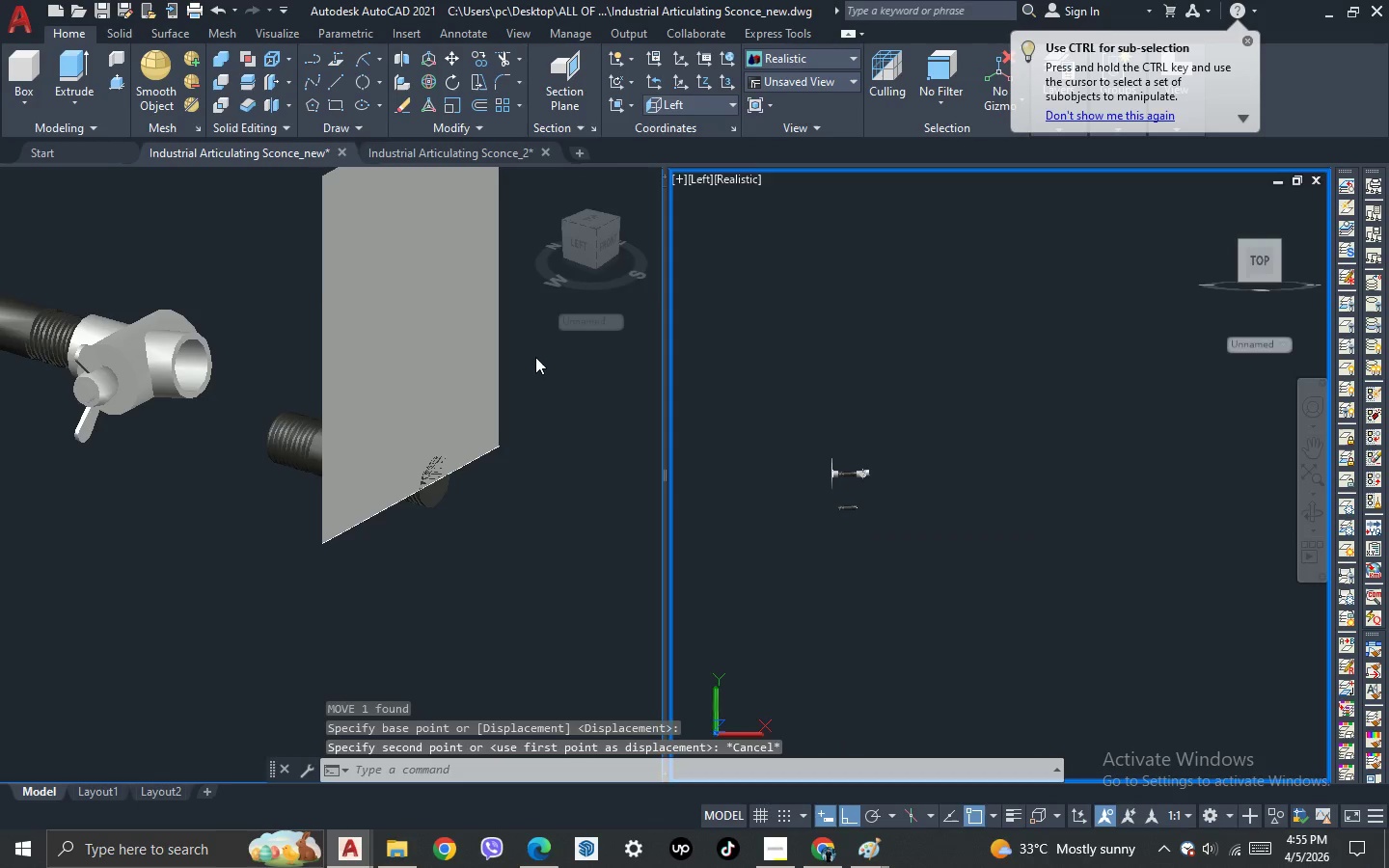 
left_click([534, 357])
 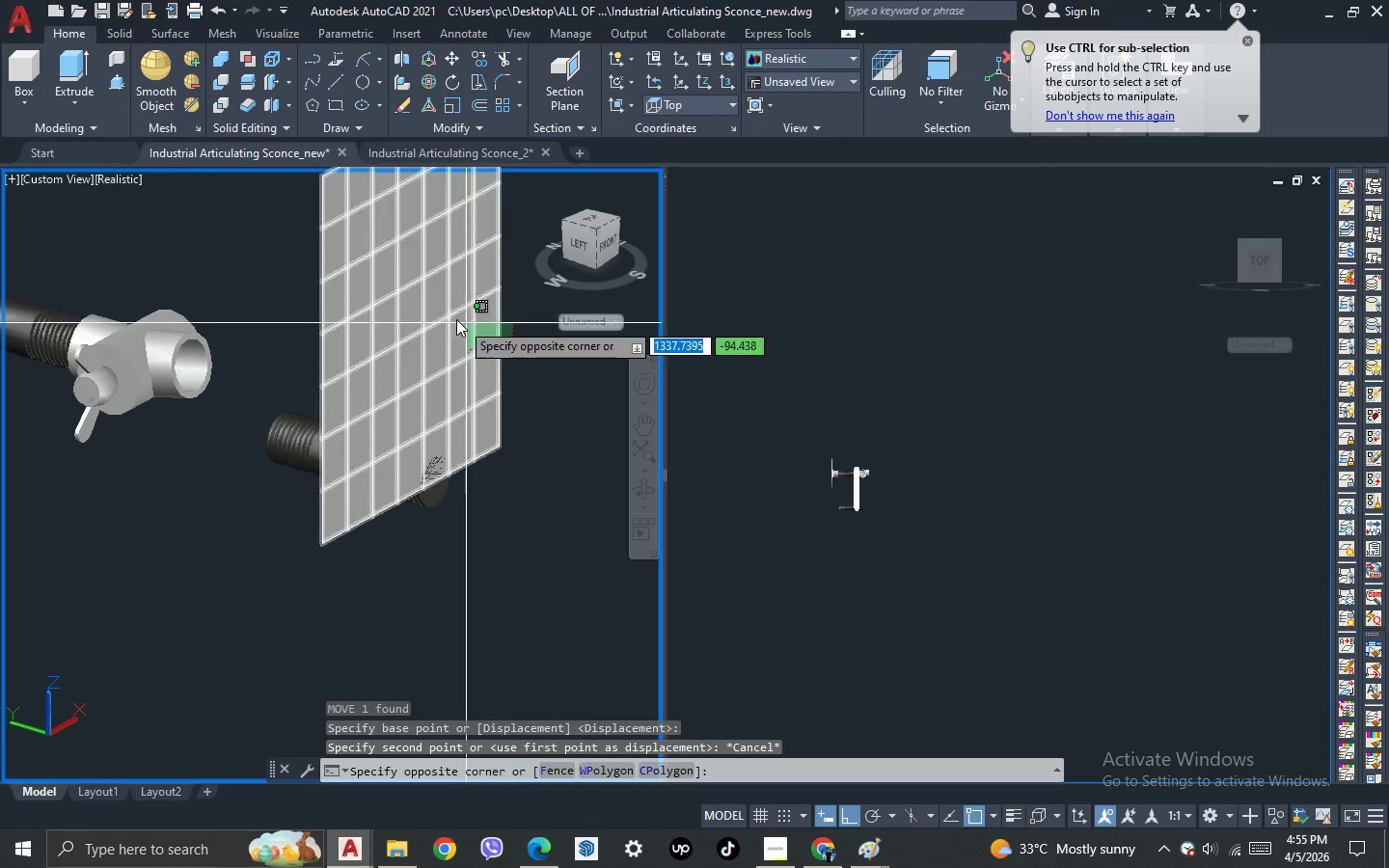 
triple_click([447, 314])
 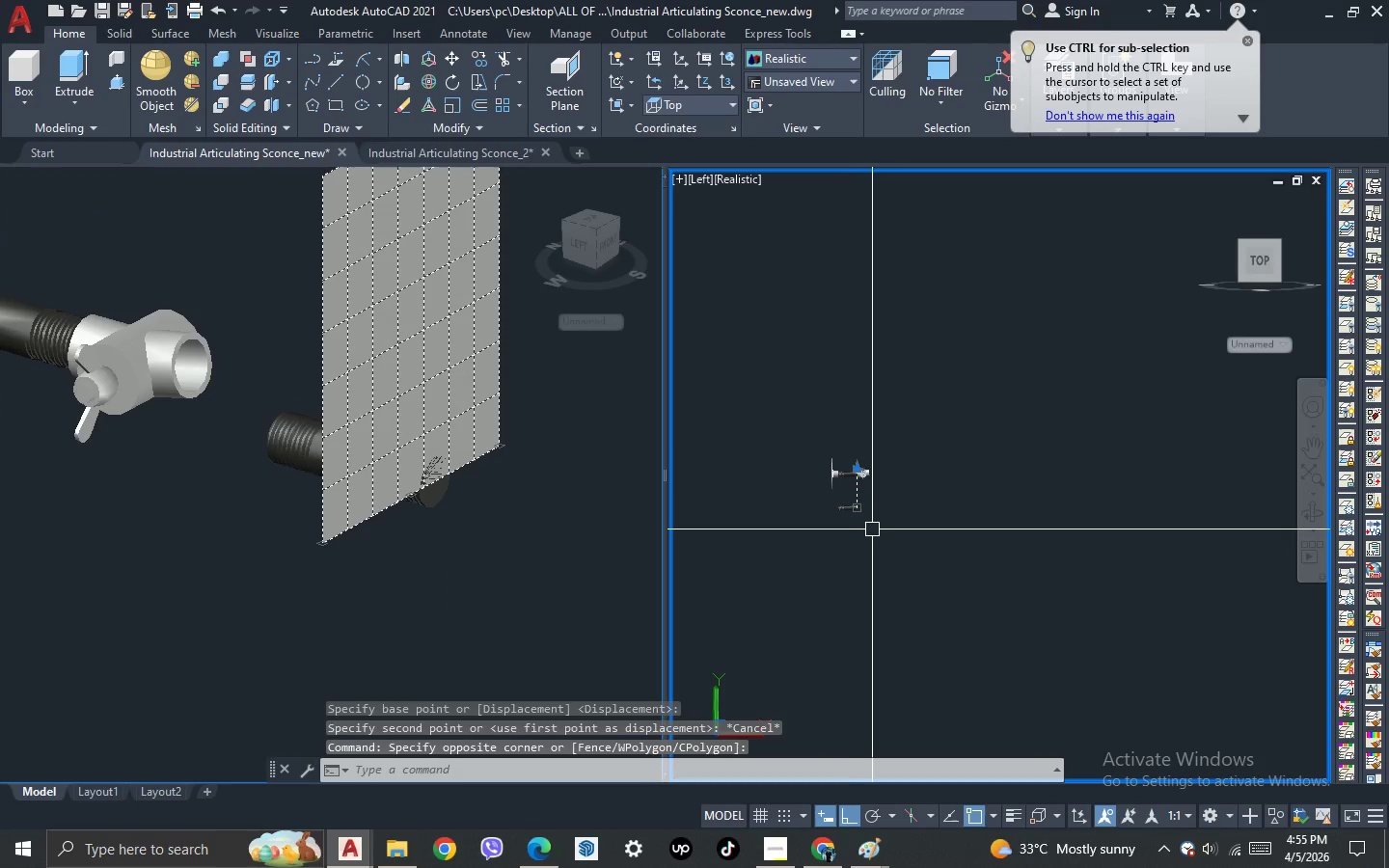 
key(Escape)
 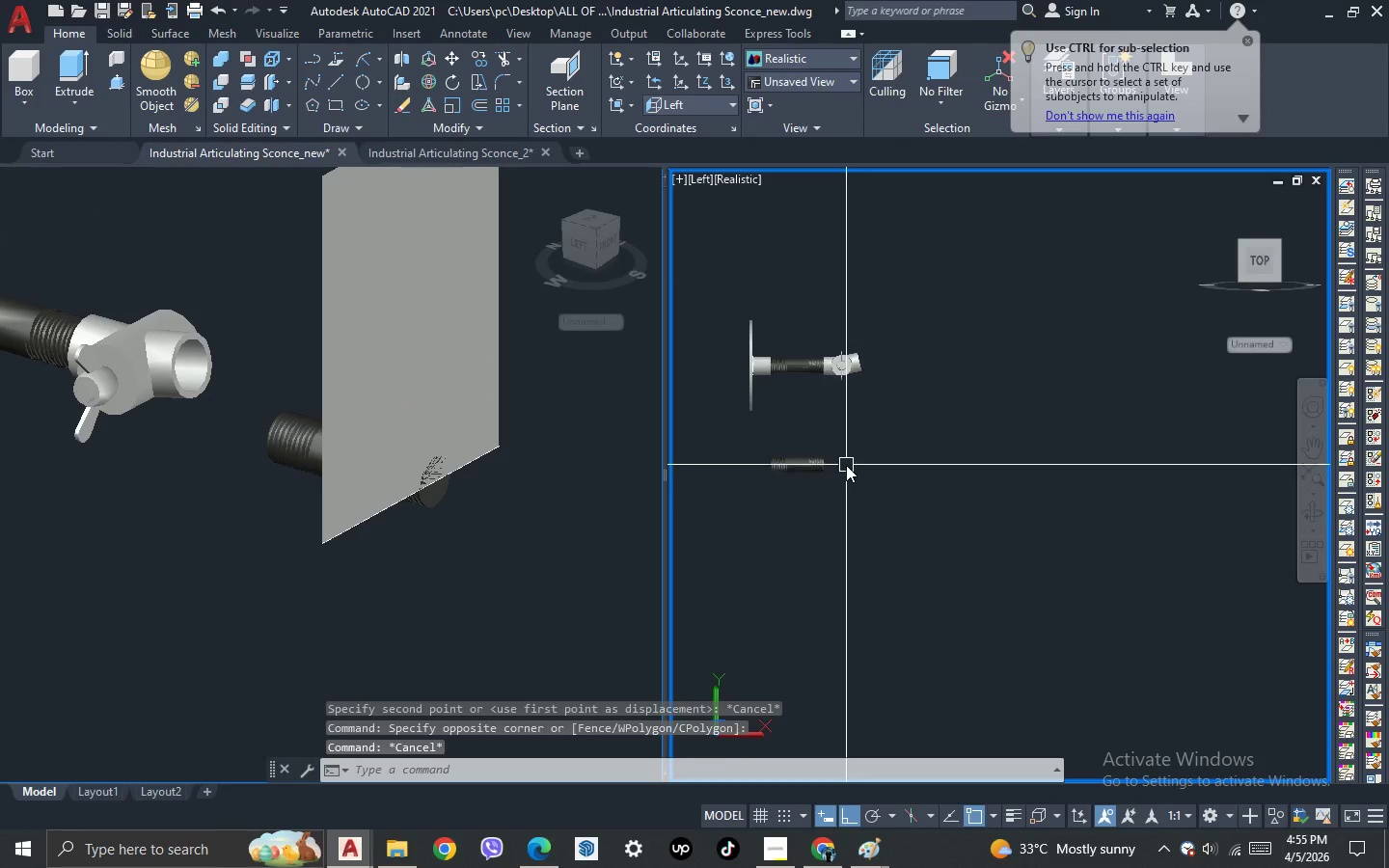 
scroll: coordinate [874, 530], scroll_direction: up, amount: 3.0
 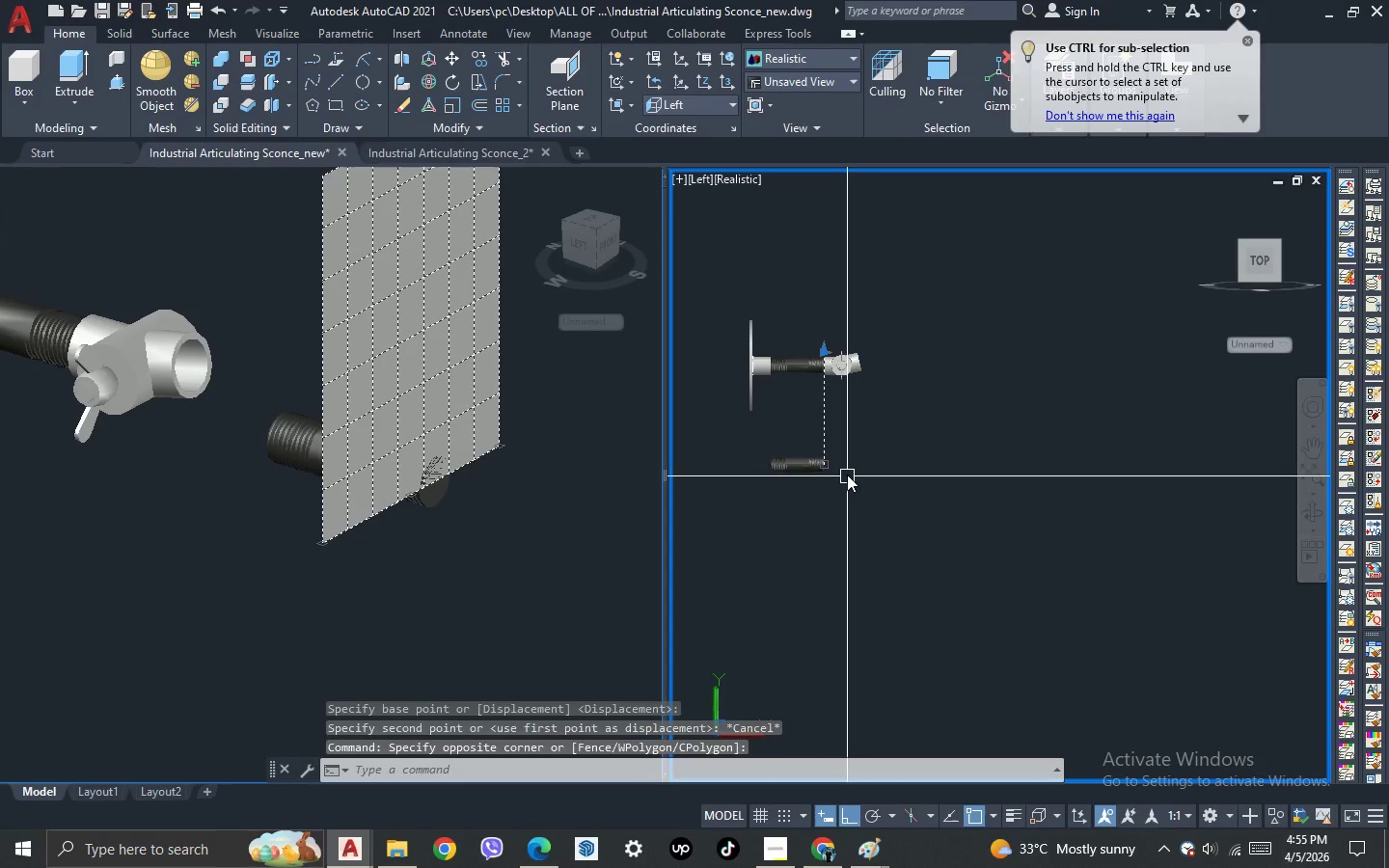 
left_click_drag(start_coordinate=[858, 412], to_coordinate=[838, 394])
 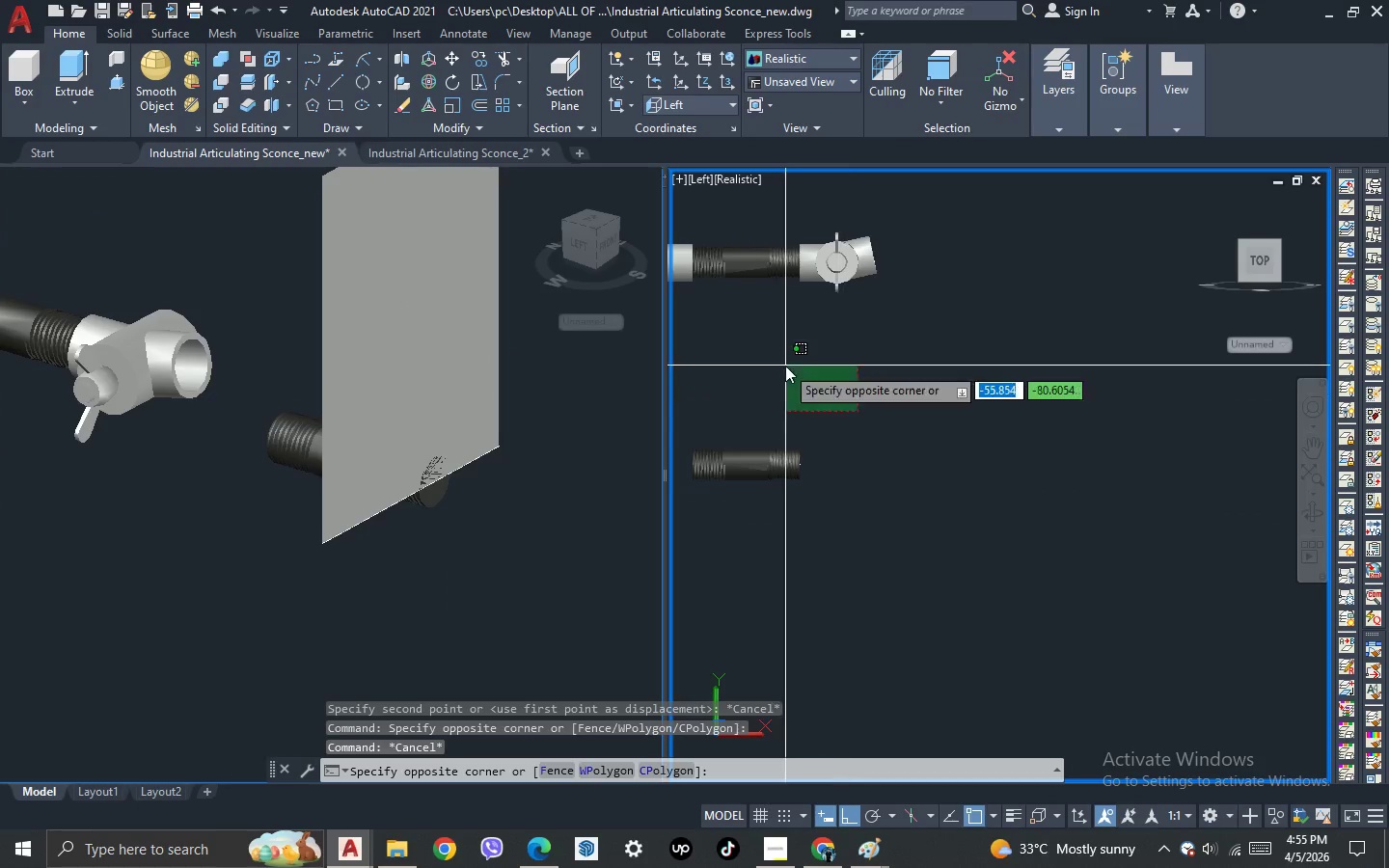 
scroll: coordinate [846, 465], scroll_direction: up, amount: 2.0
 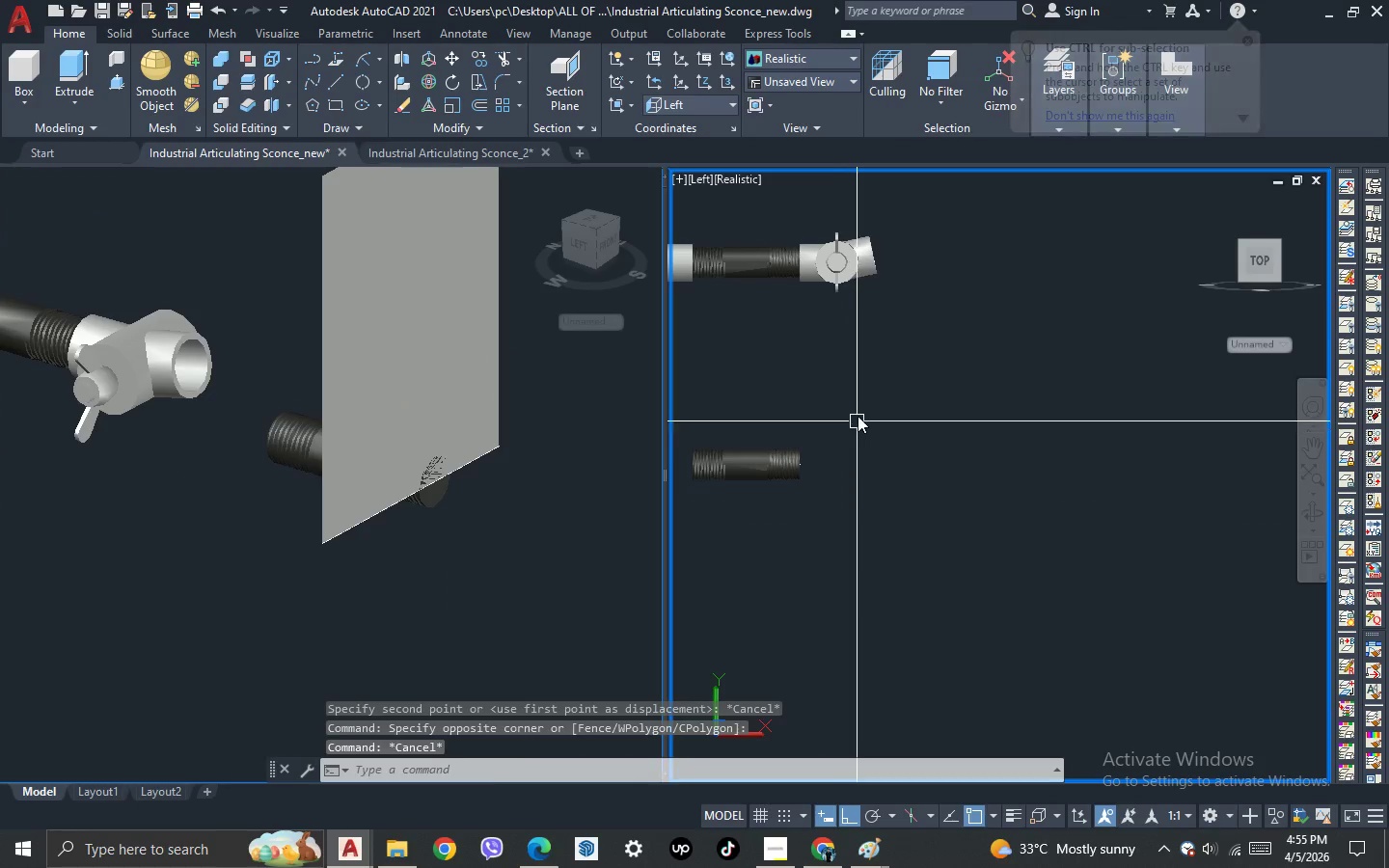 
double_click([785, 366])
 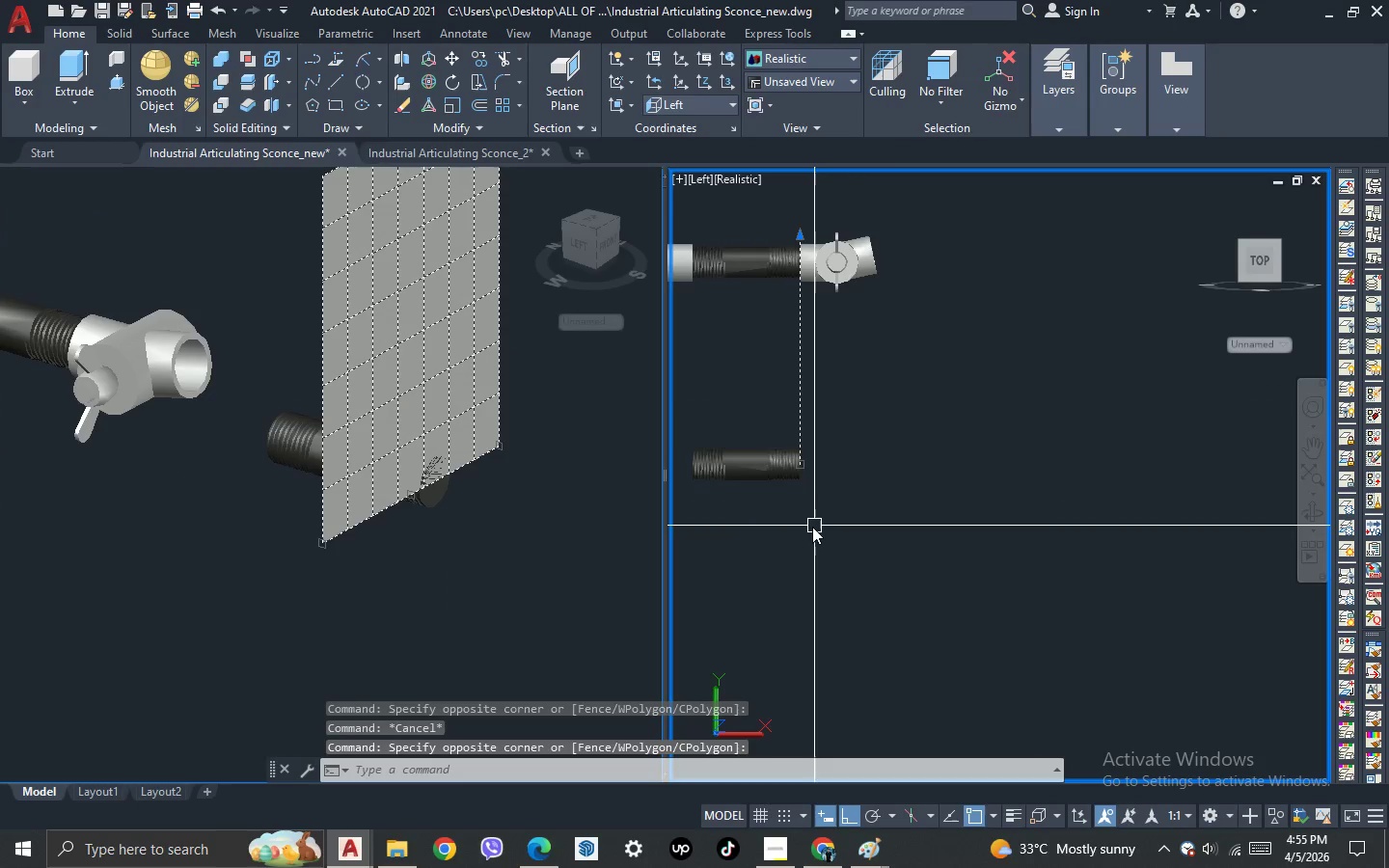 
scroll: coordinate [812, 527], scroll_direction: up, amount: 2.0
 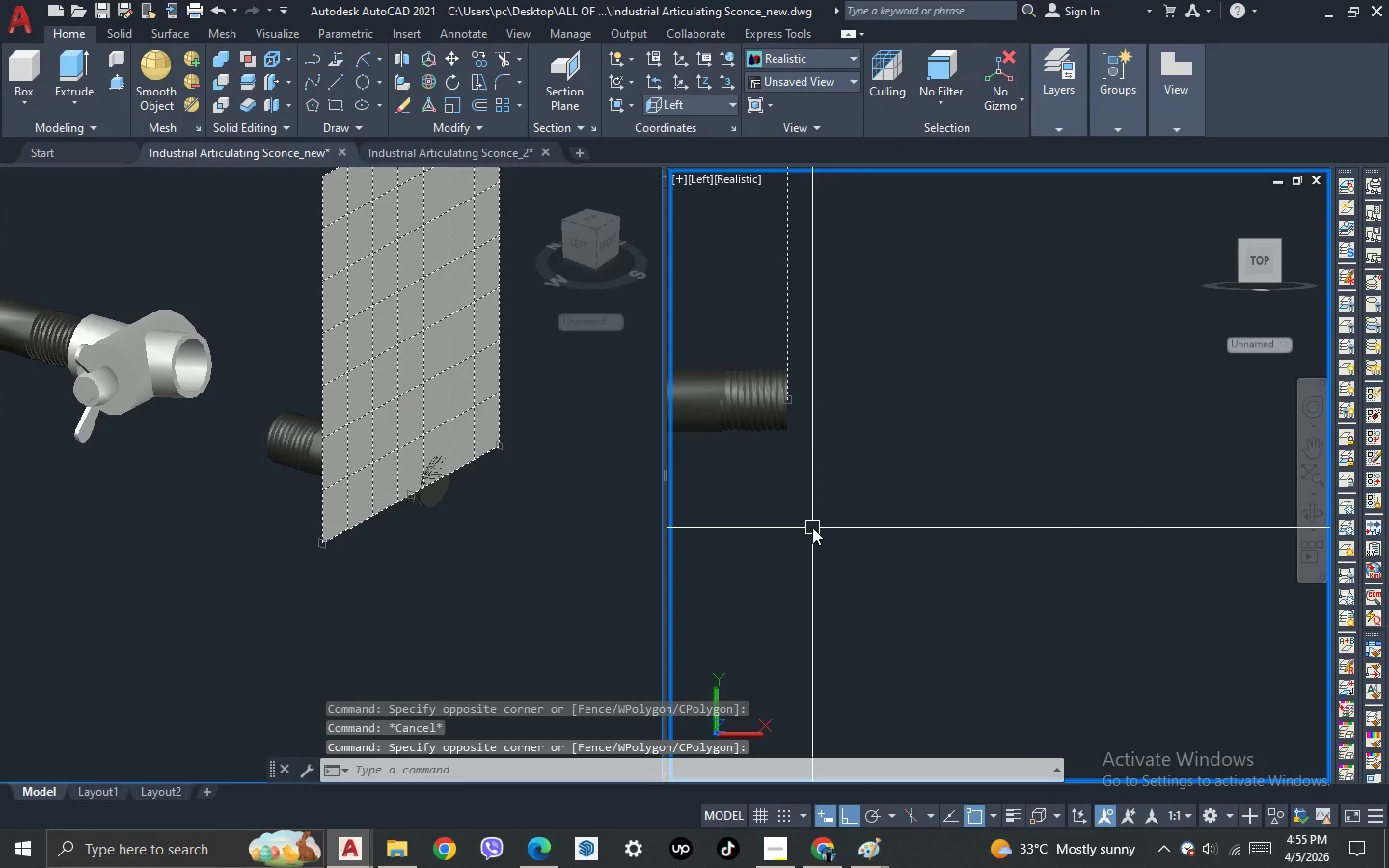 
key(M)
 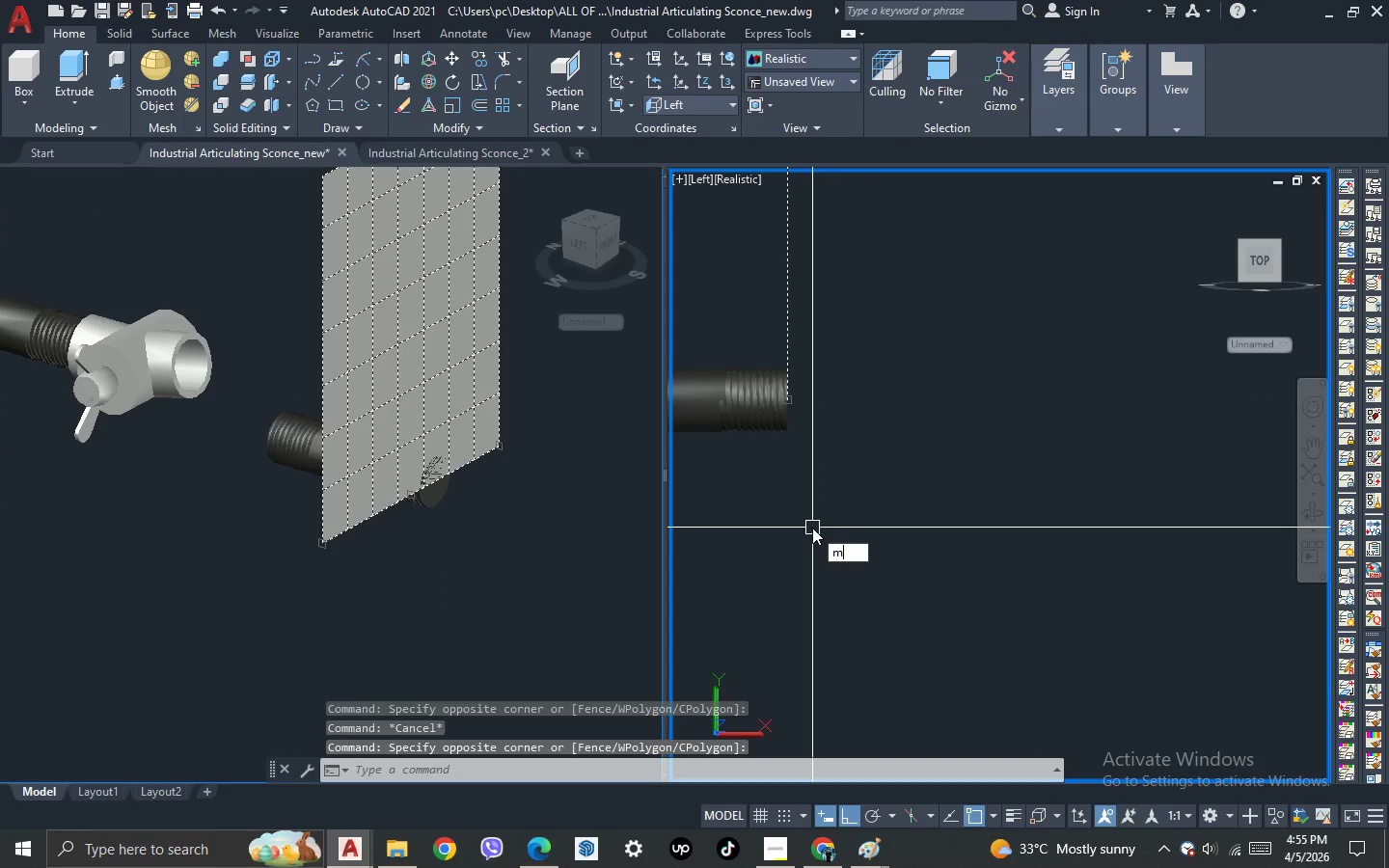 
key(Space)
 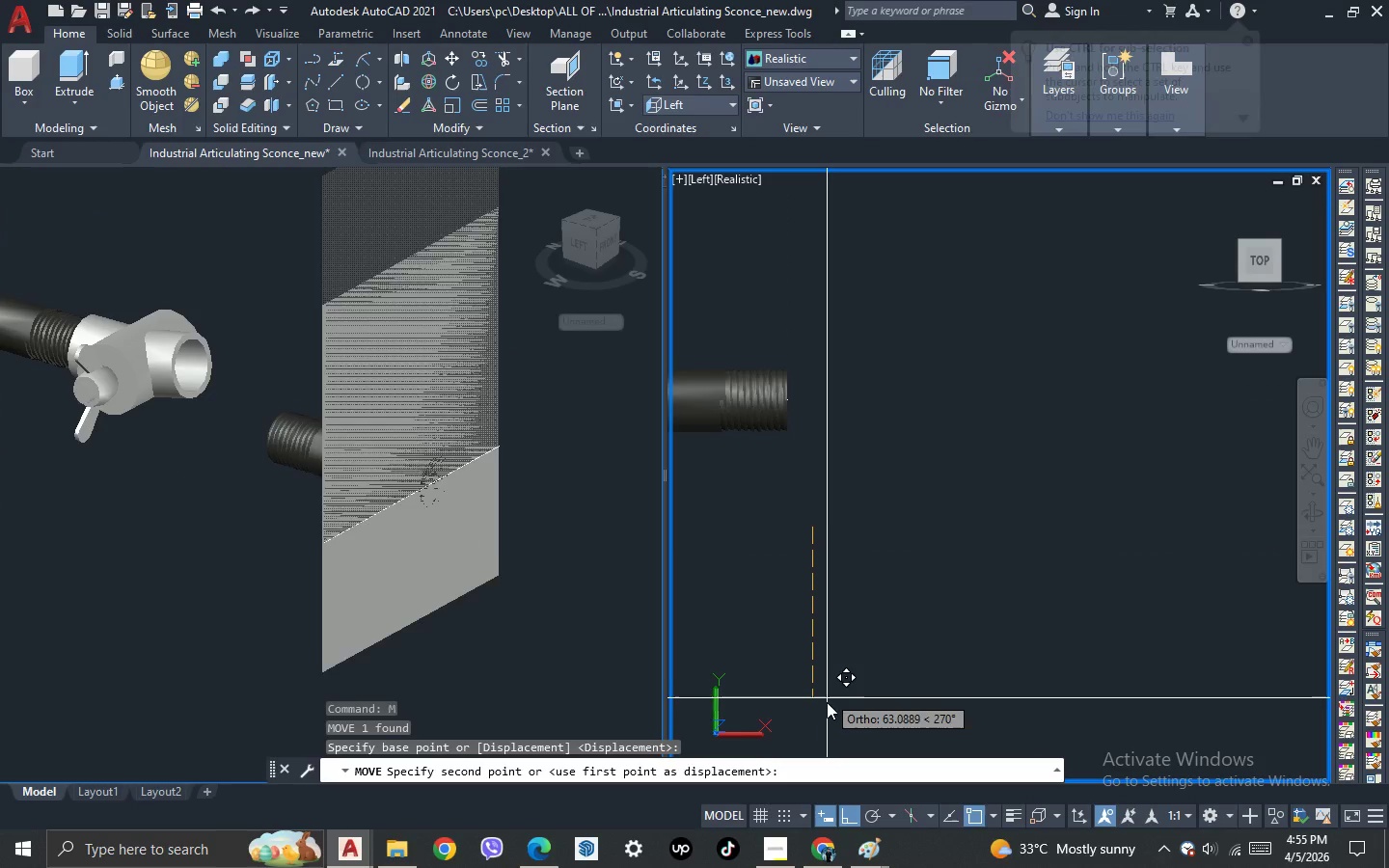 
left_click([827, 704])
 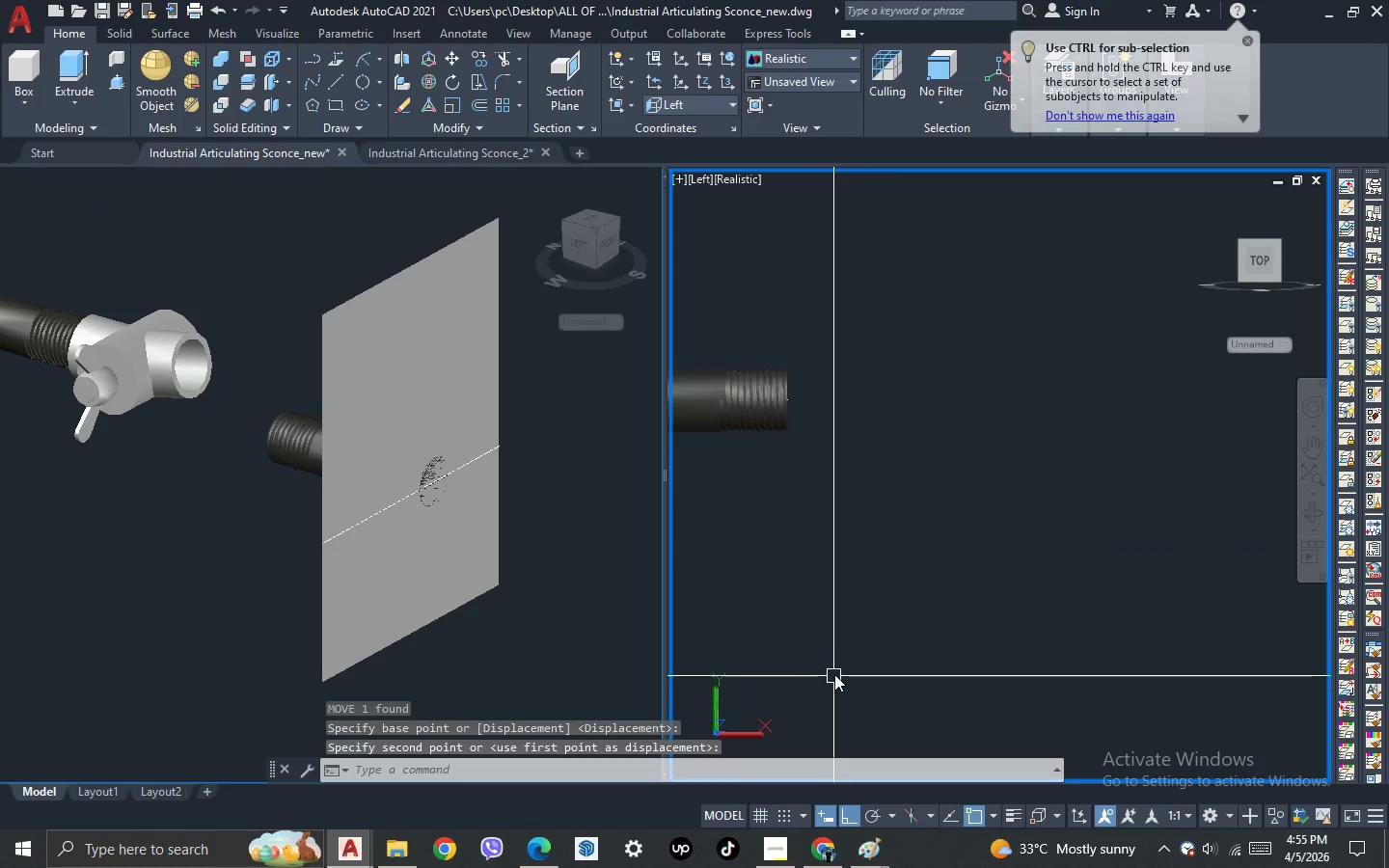 
scroll: coordinate [835, 647], scroll_direction: down, amount: 3.0
 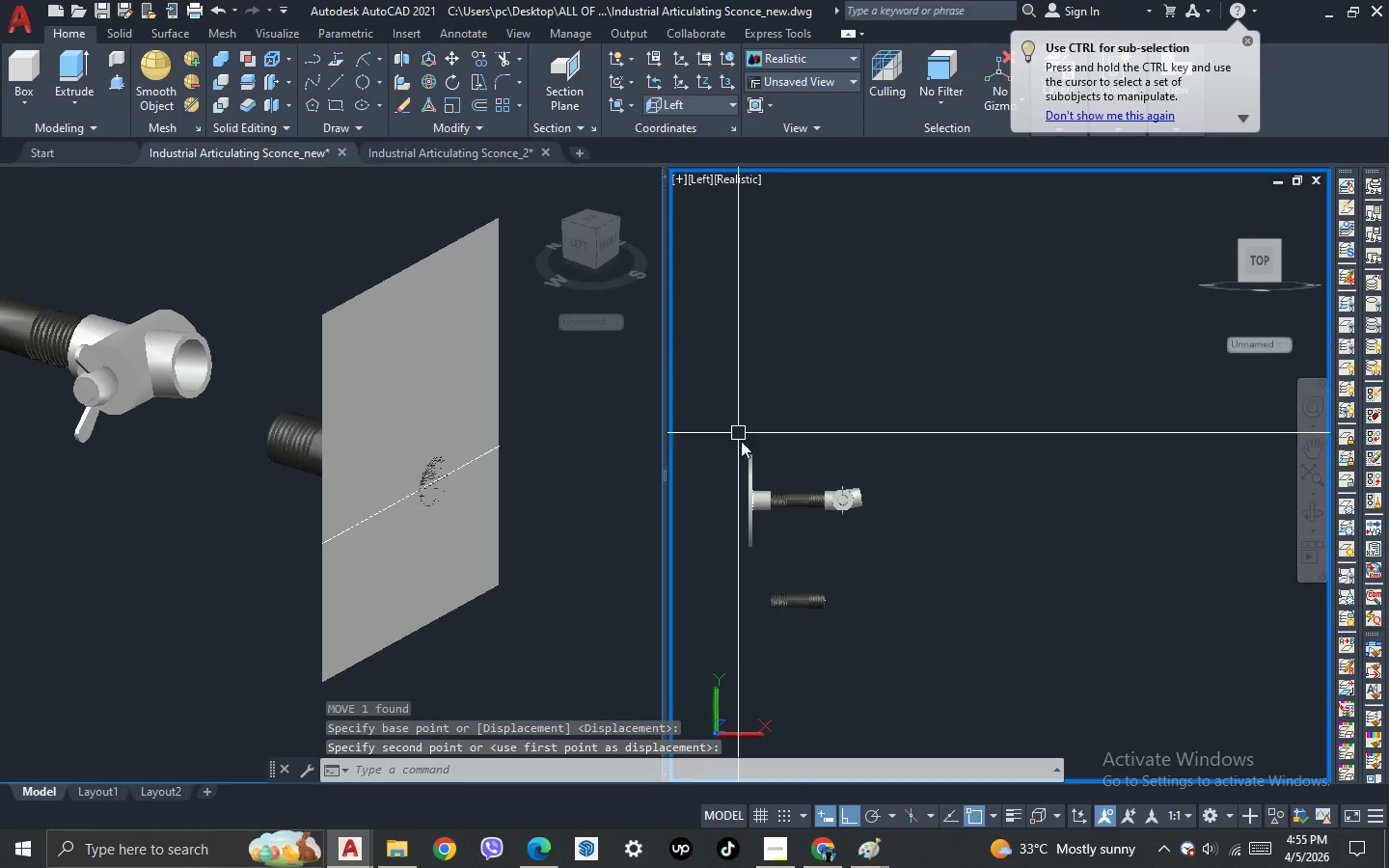 
left_click([544, 549])
 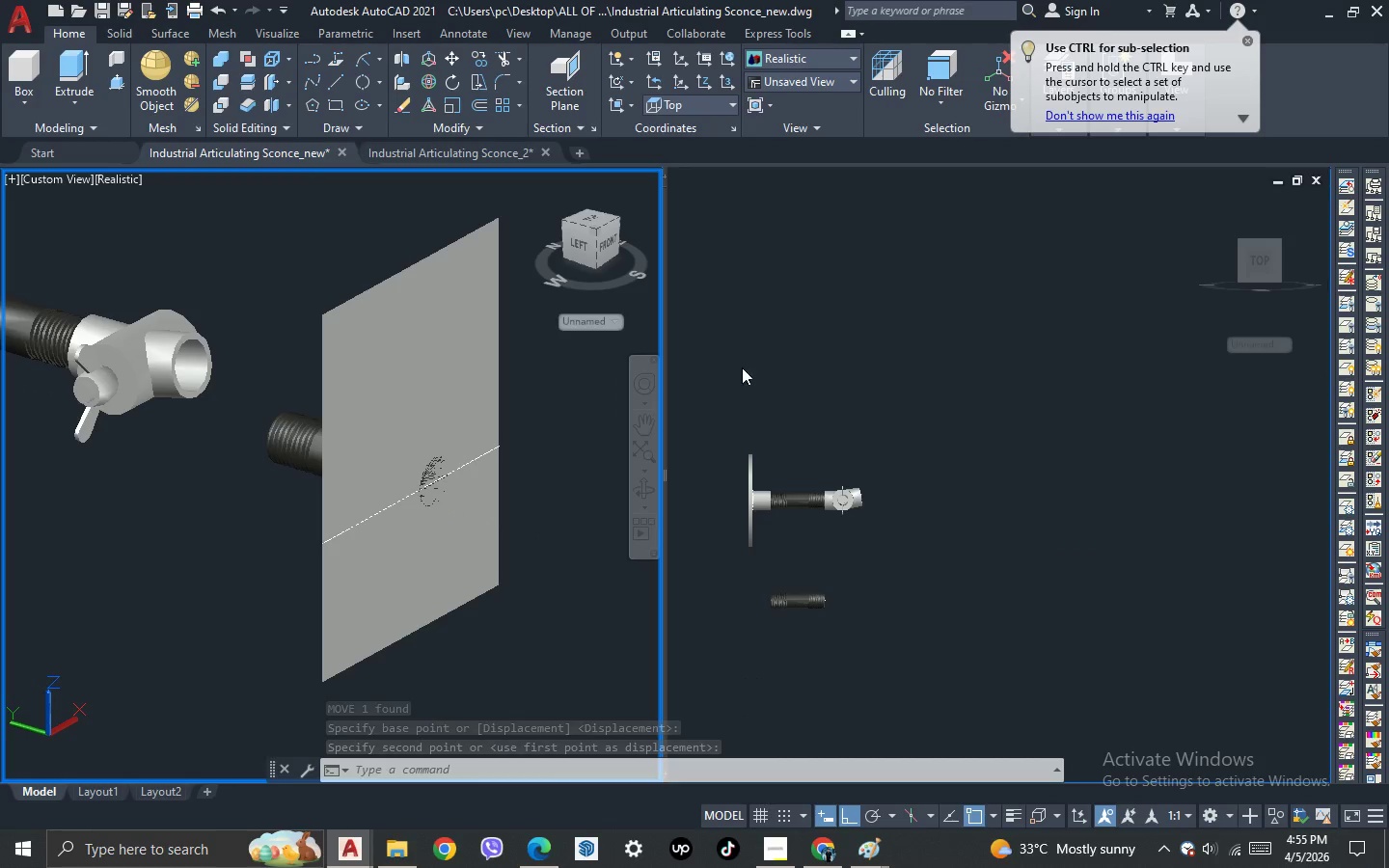 
left_click([755, 340])
 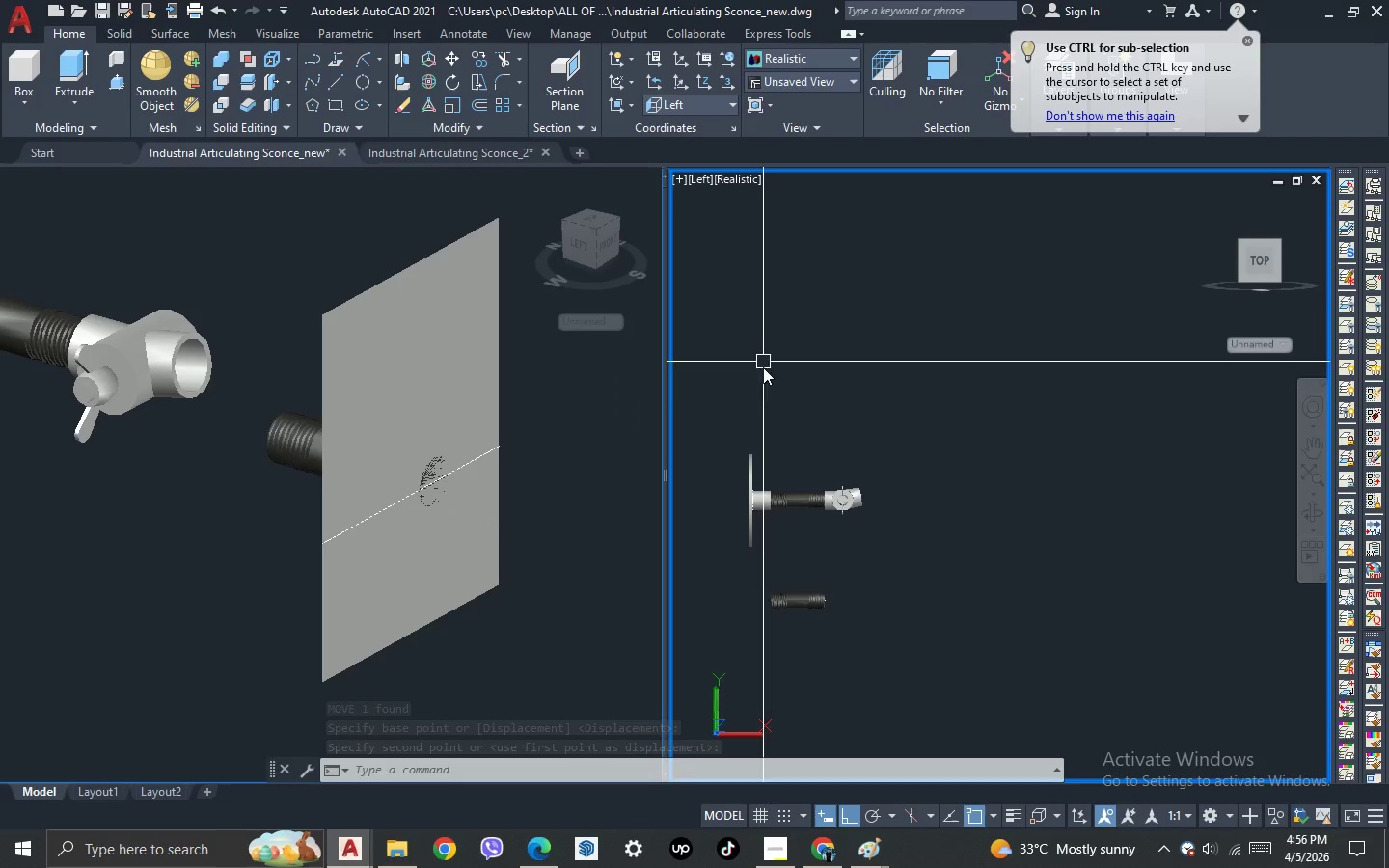 
key(3)
 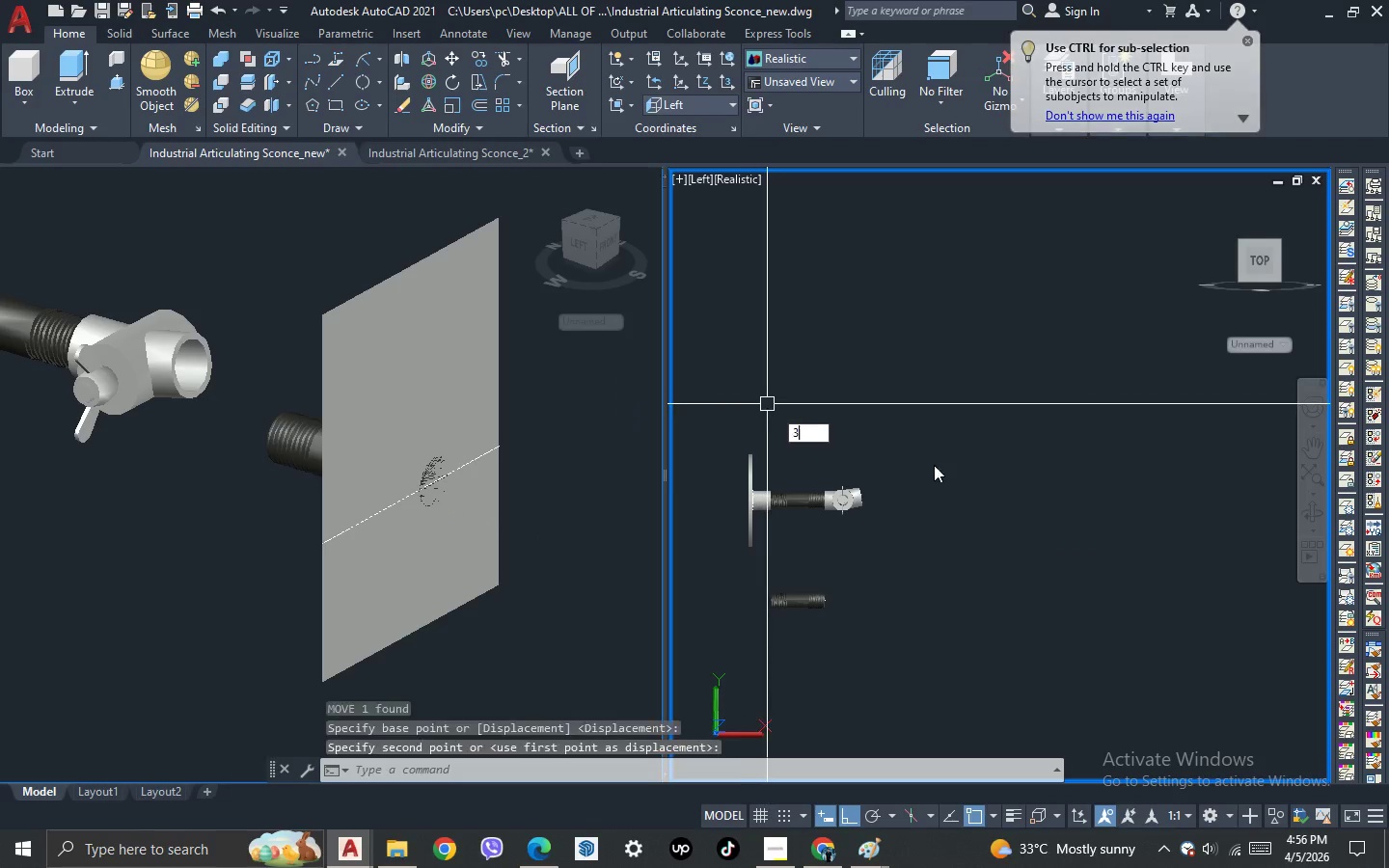 
key(Space)
 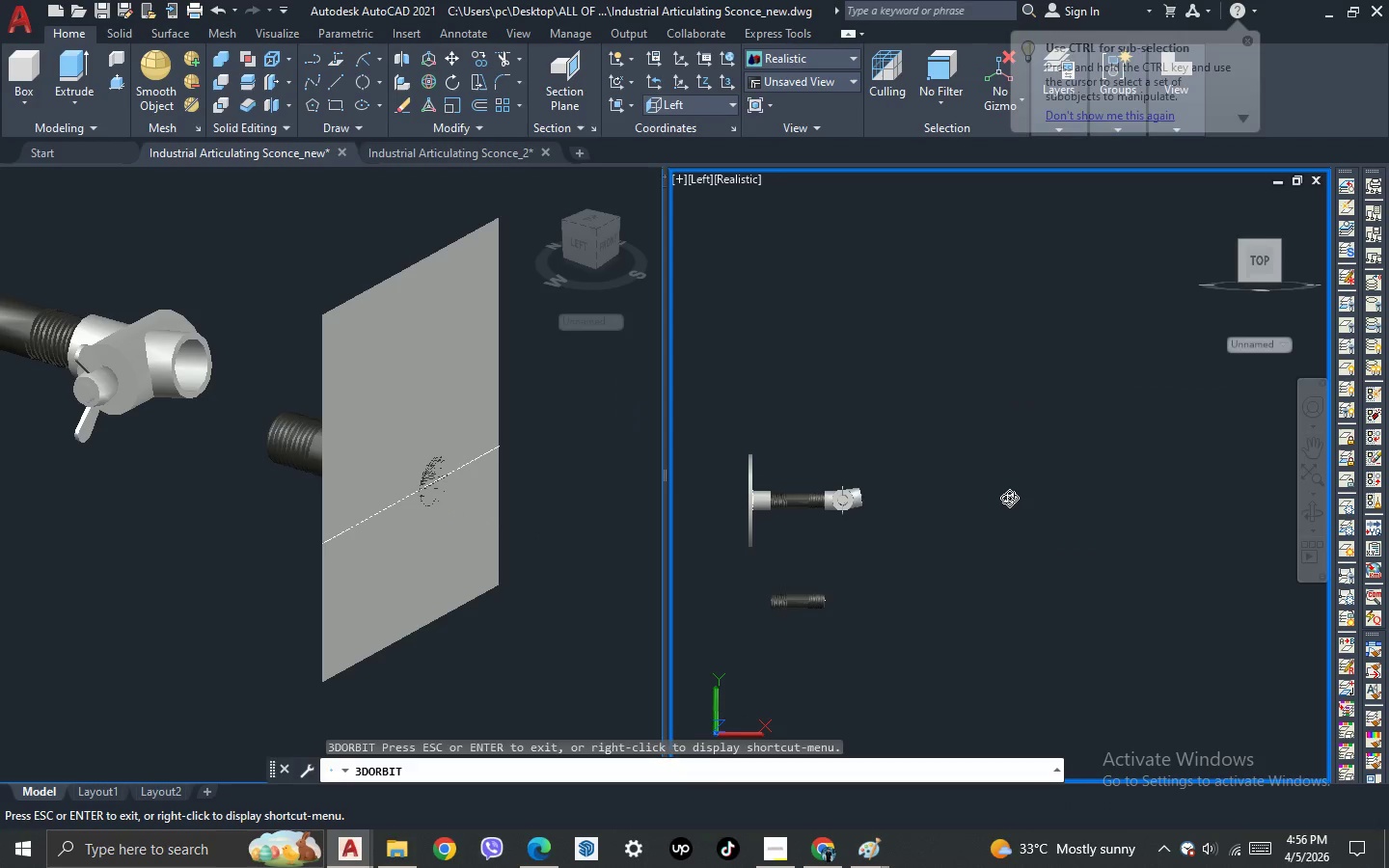 
left_click_drag(start_coordinate=[1009, 498], to_coordinate=[988, 501])
 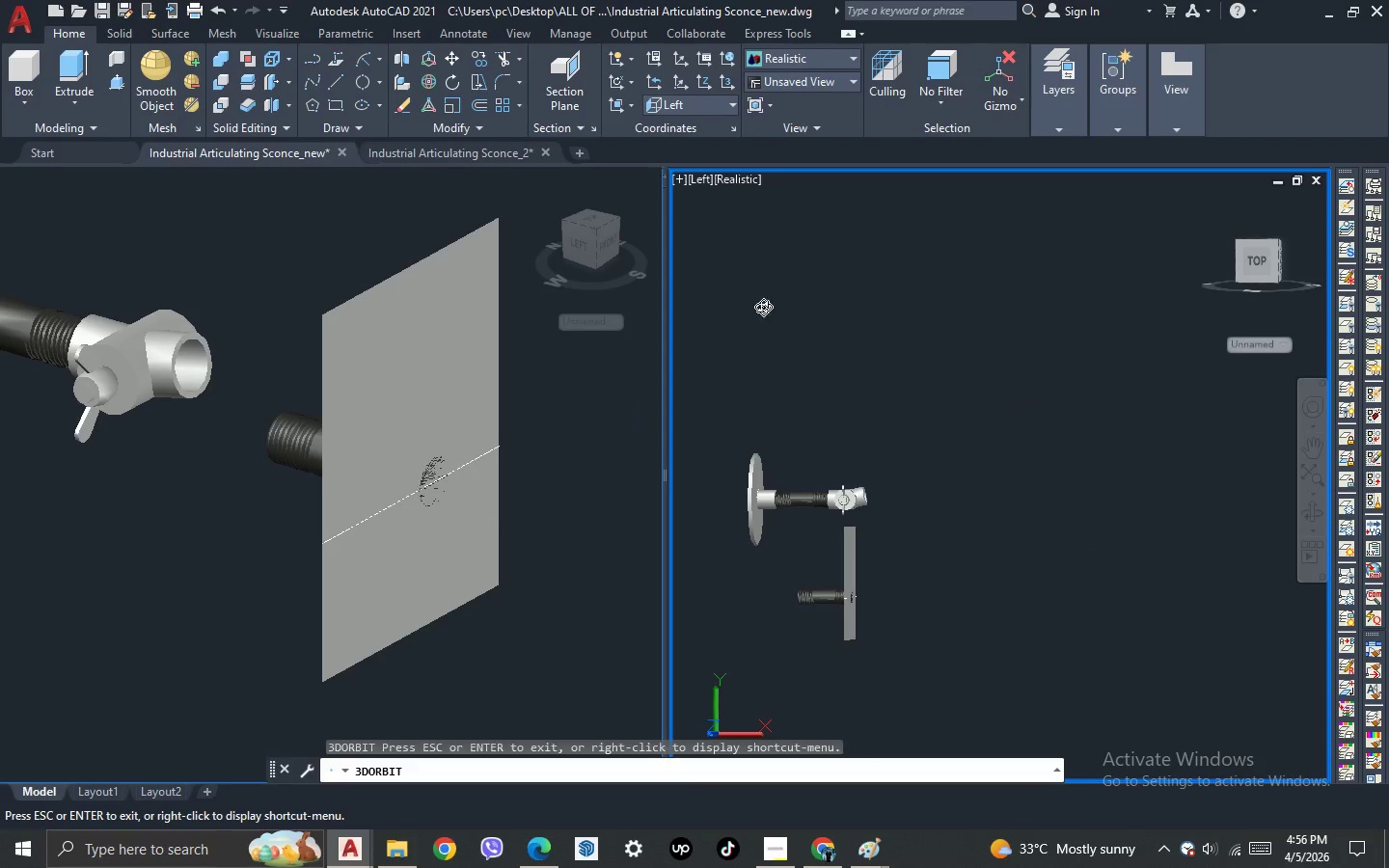 
key(Escape)
 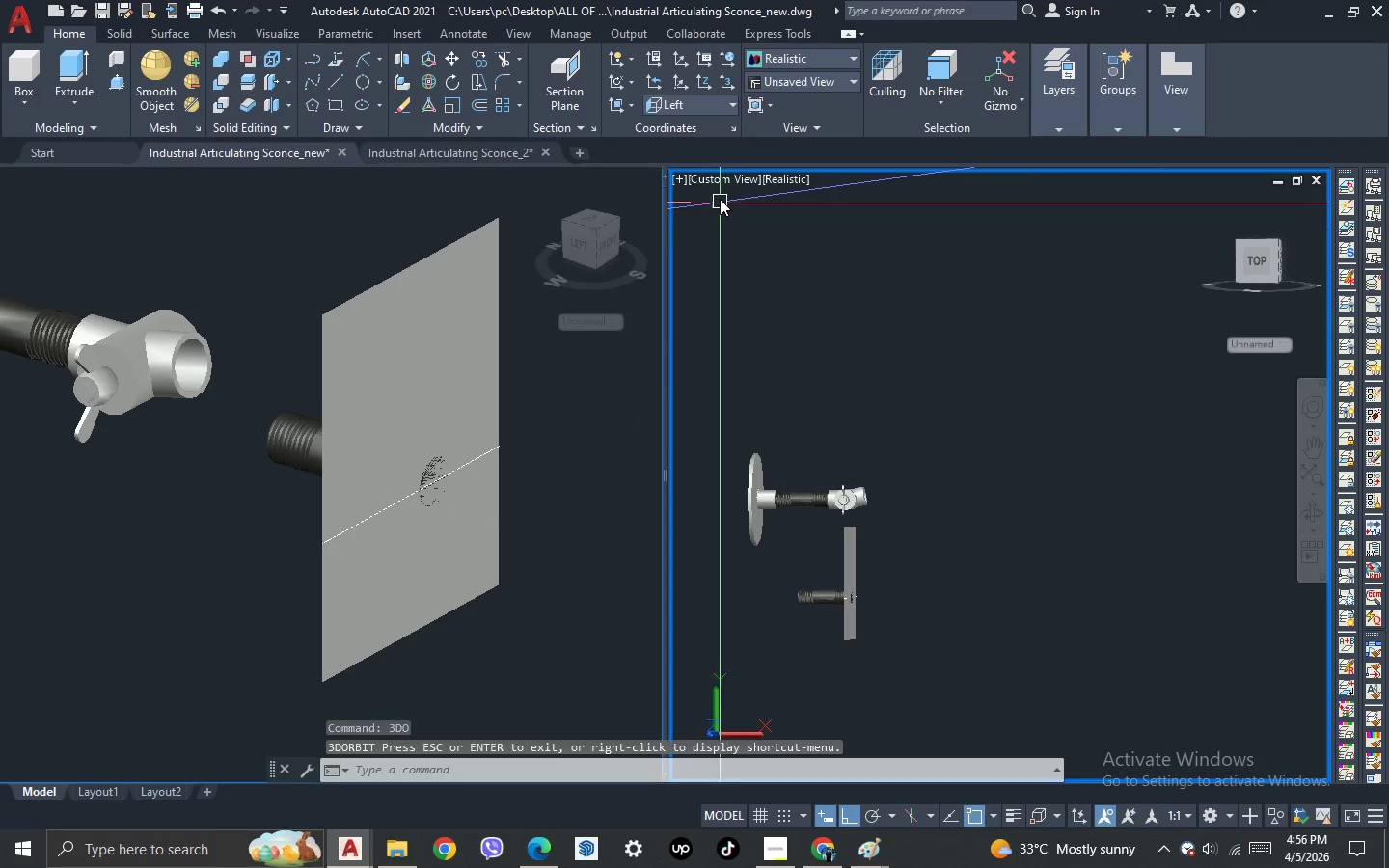 
left_click([717, 189])
 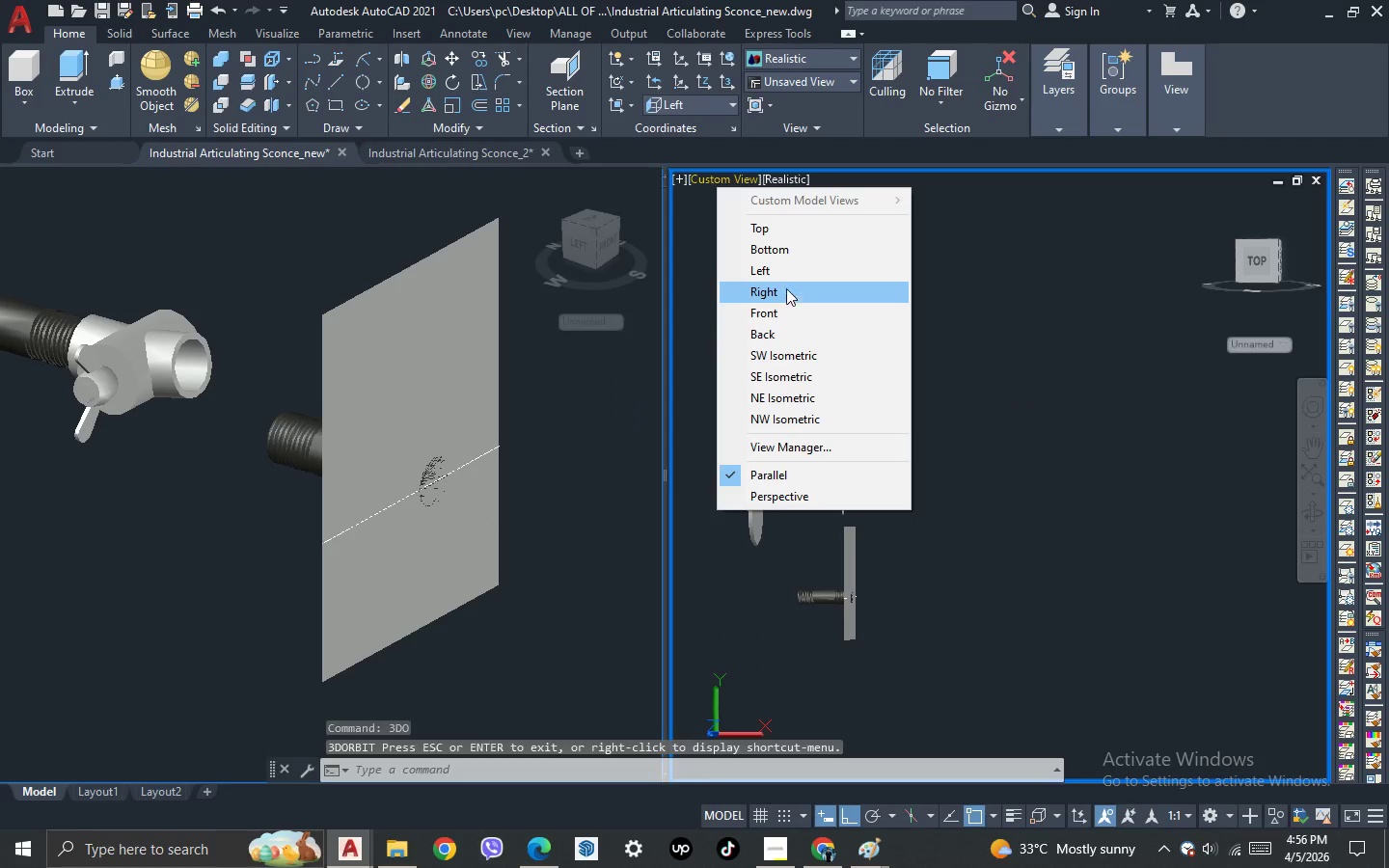 
left_click([787, 277])
 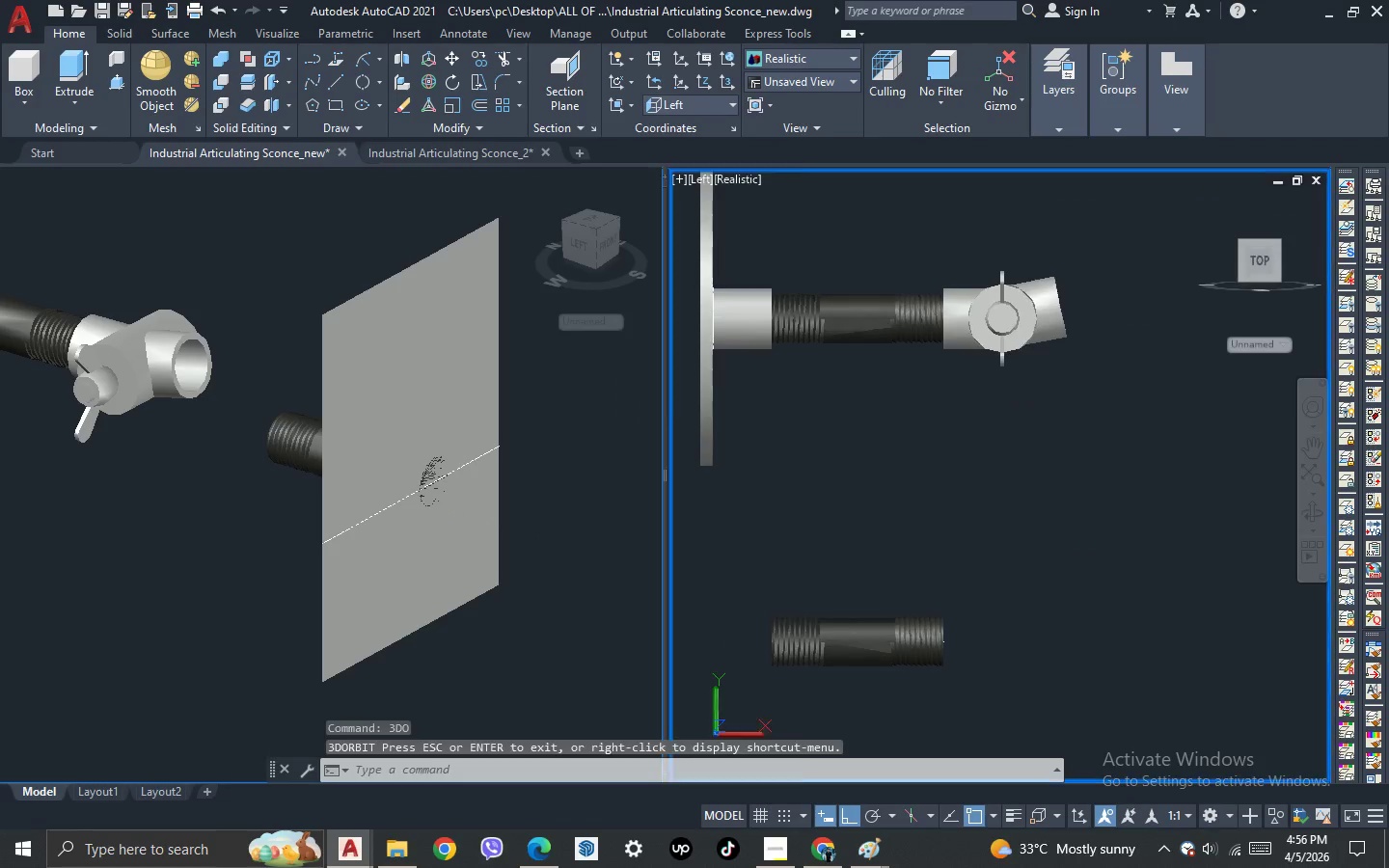 
left_click_drag(start_coordinate=[922, 473], to_coordinate=[873, 461])
 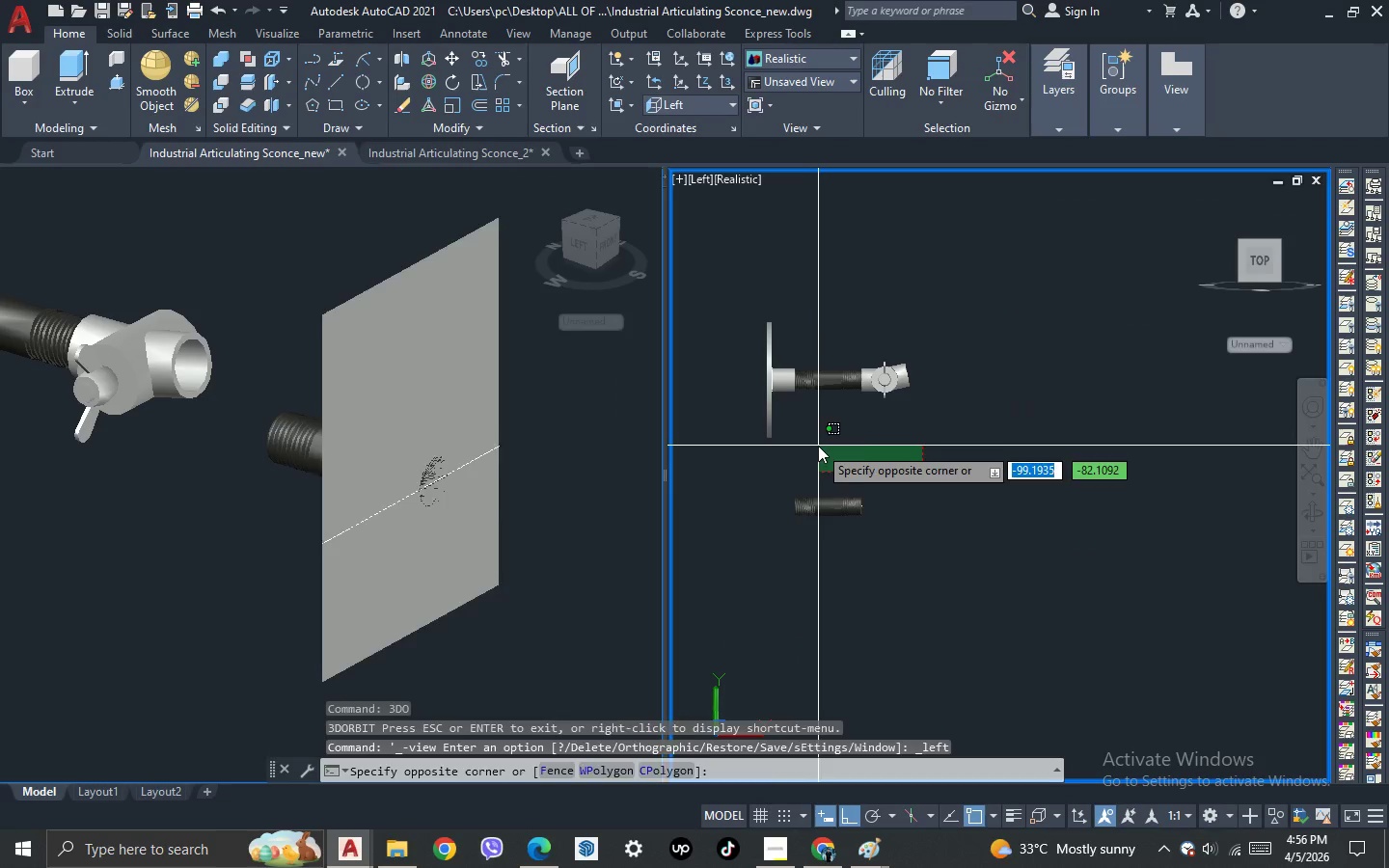 
scroll: coordinate [809, 420], scroll_direction: down, amount: 2.0
 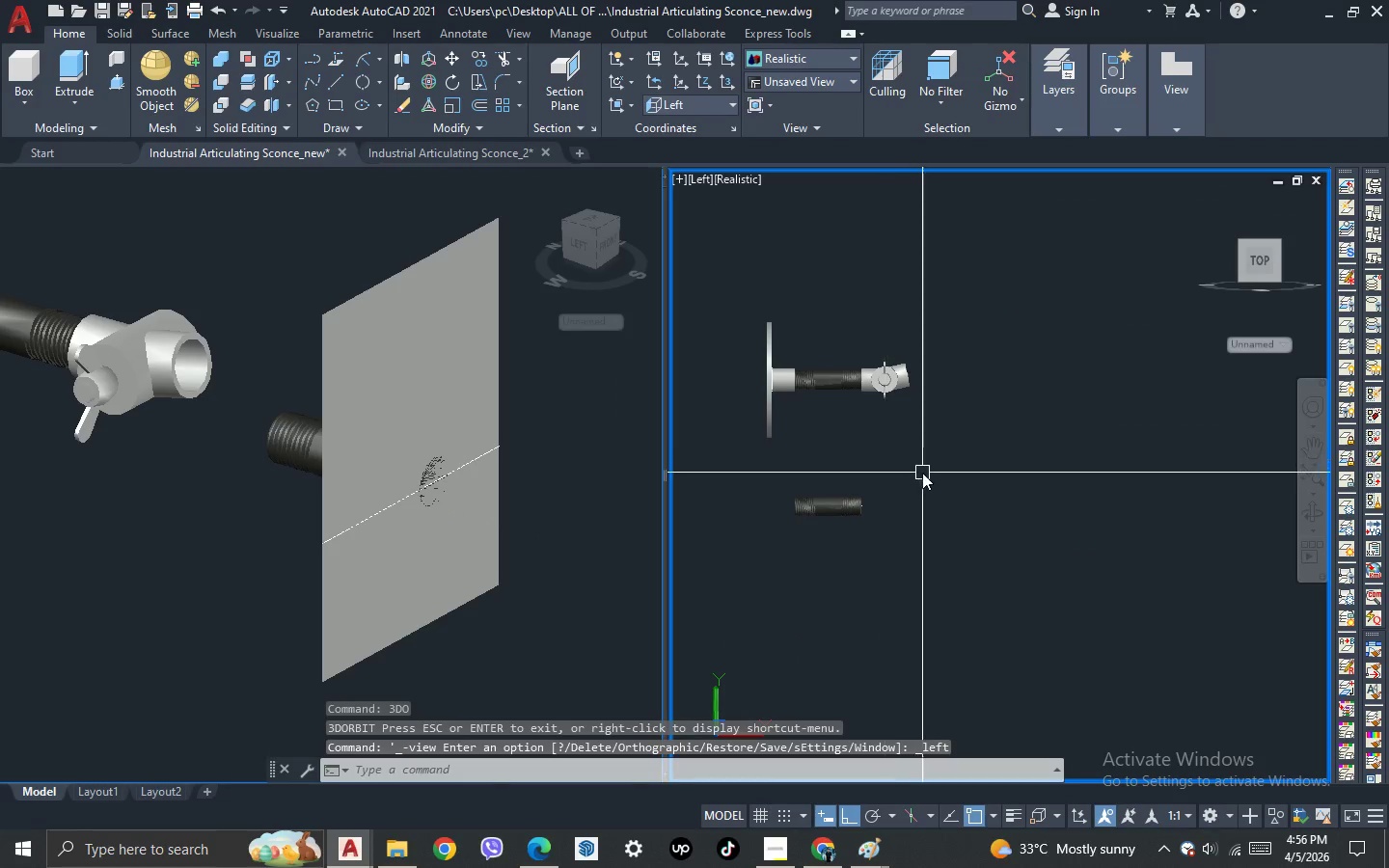 
double_click([818, 446])
 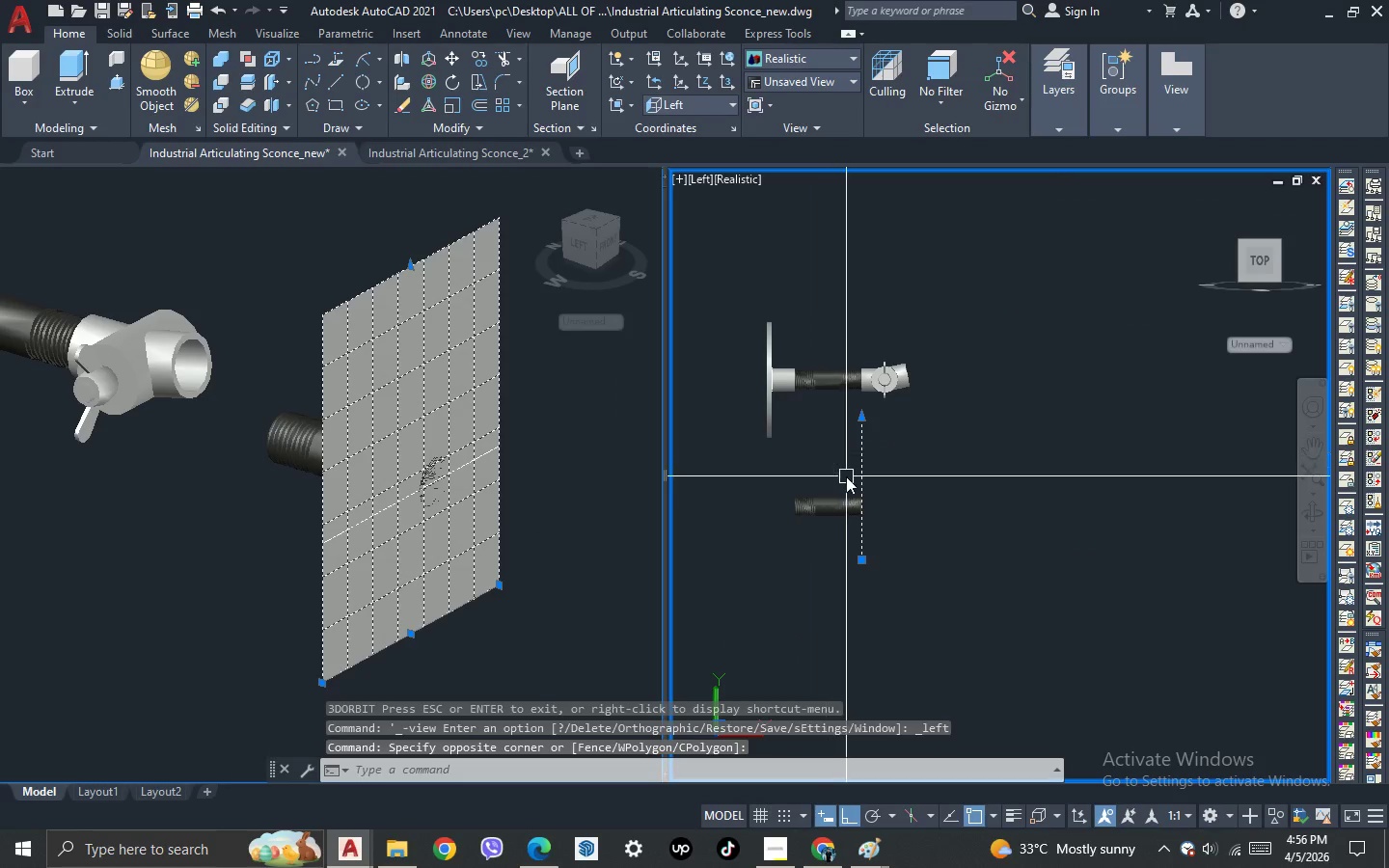 
scroll: coordinate [846, 476], scroll_direction: up, amount: 1.0
 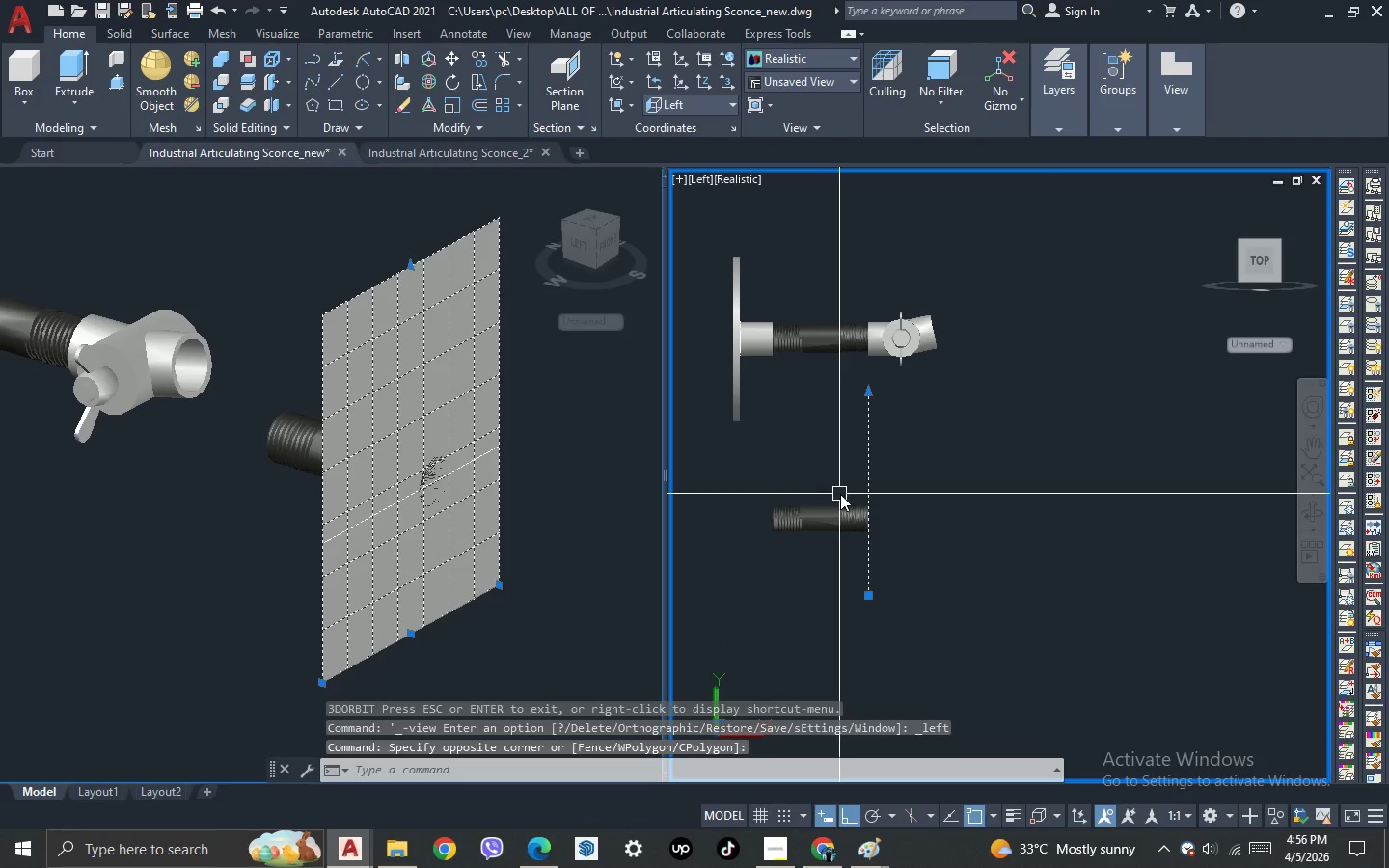 
key(M)
 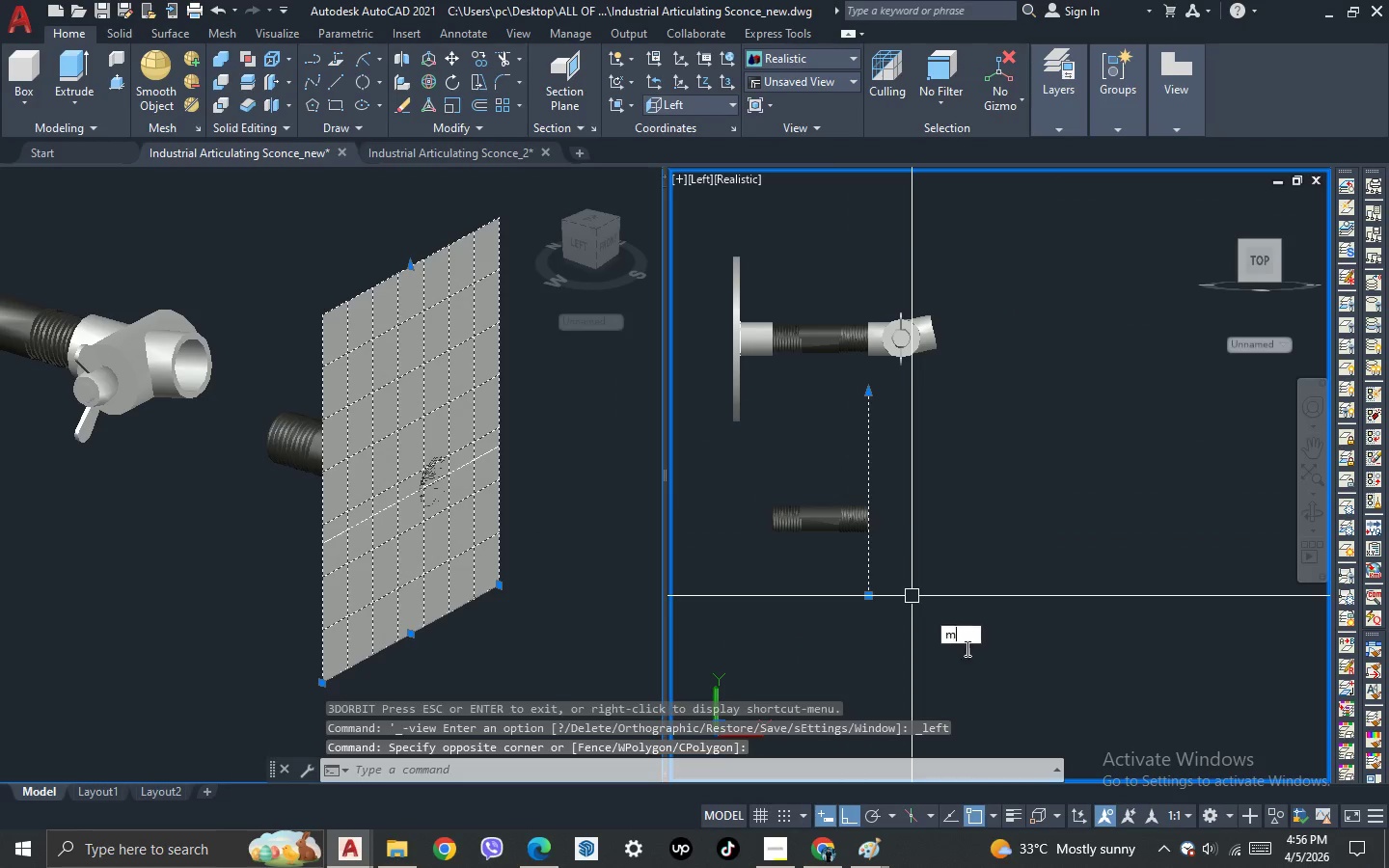 
key(Space)
 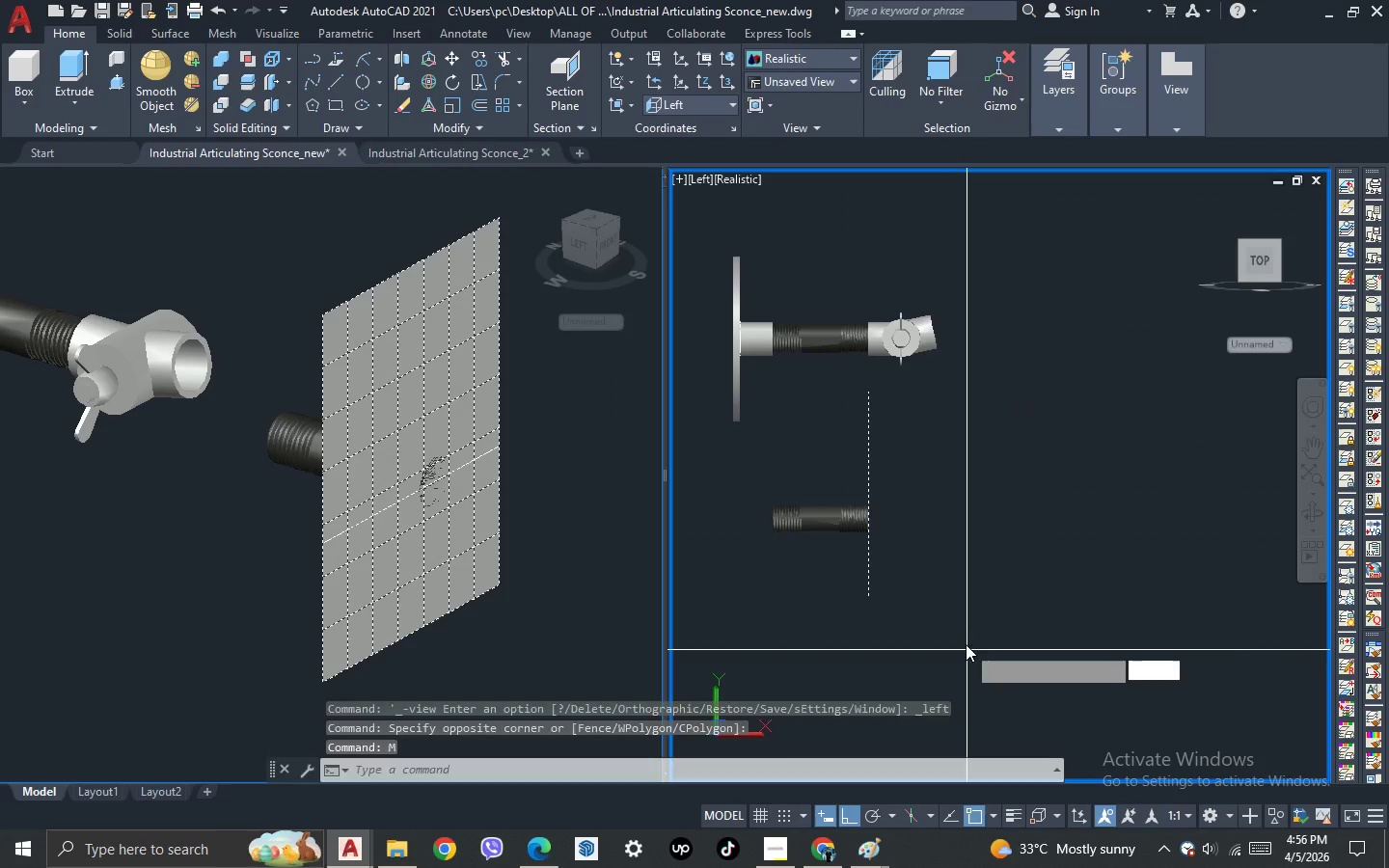 
left_click_drag(start_coordinate=[1153, 626], to_coordinate=[1145, 626])
 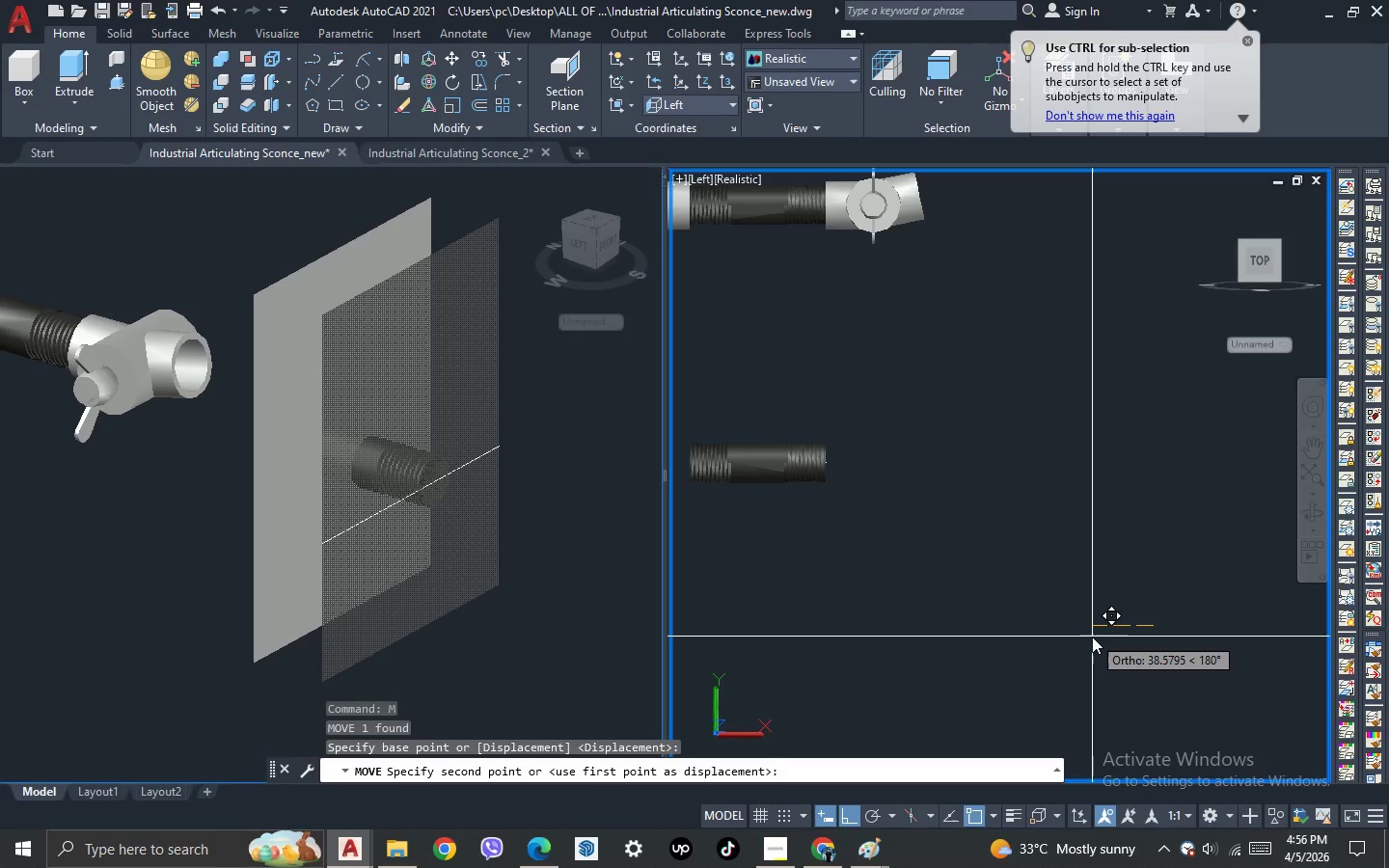 
scroll: coordinate [965, 644], scroll_direction: up, amount: 1.0
 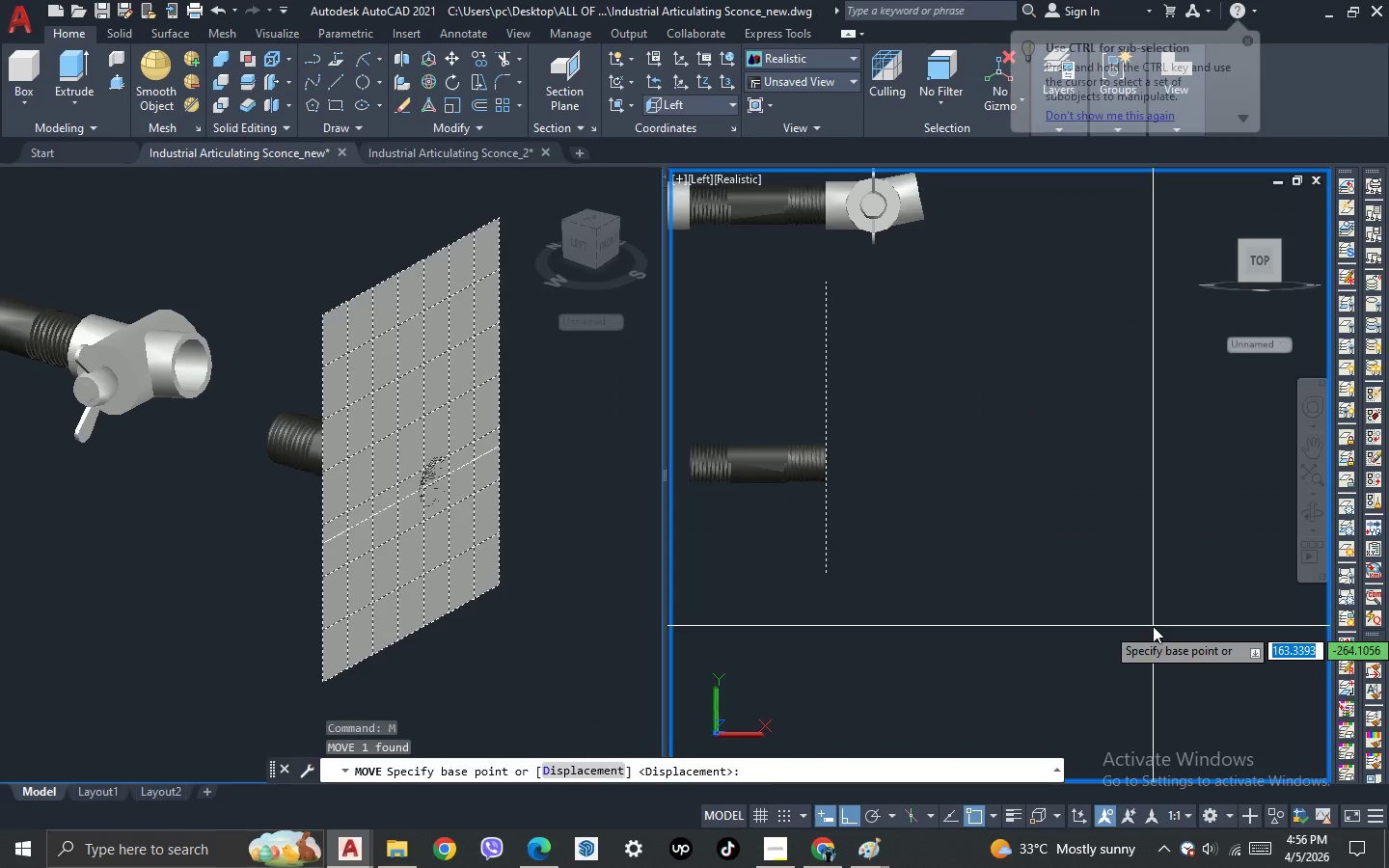 
left_click([1090, 637])
 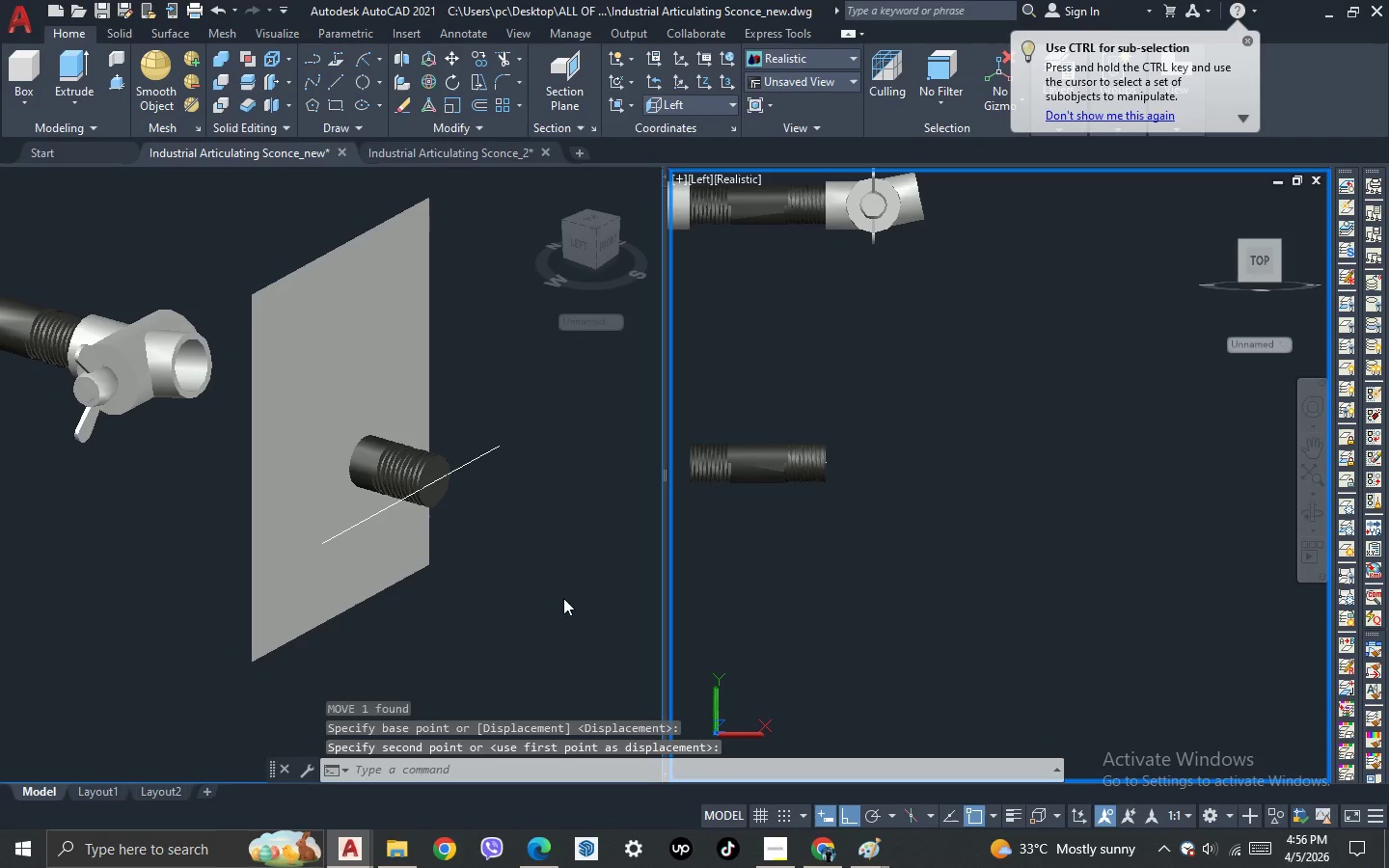 
key(Escape)
 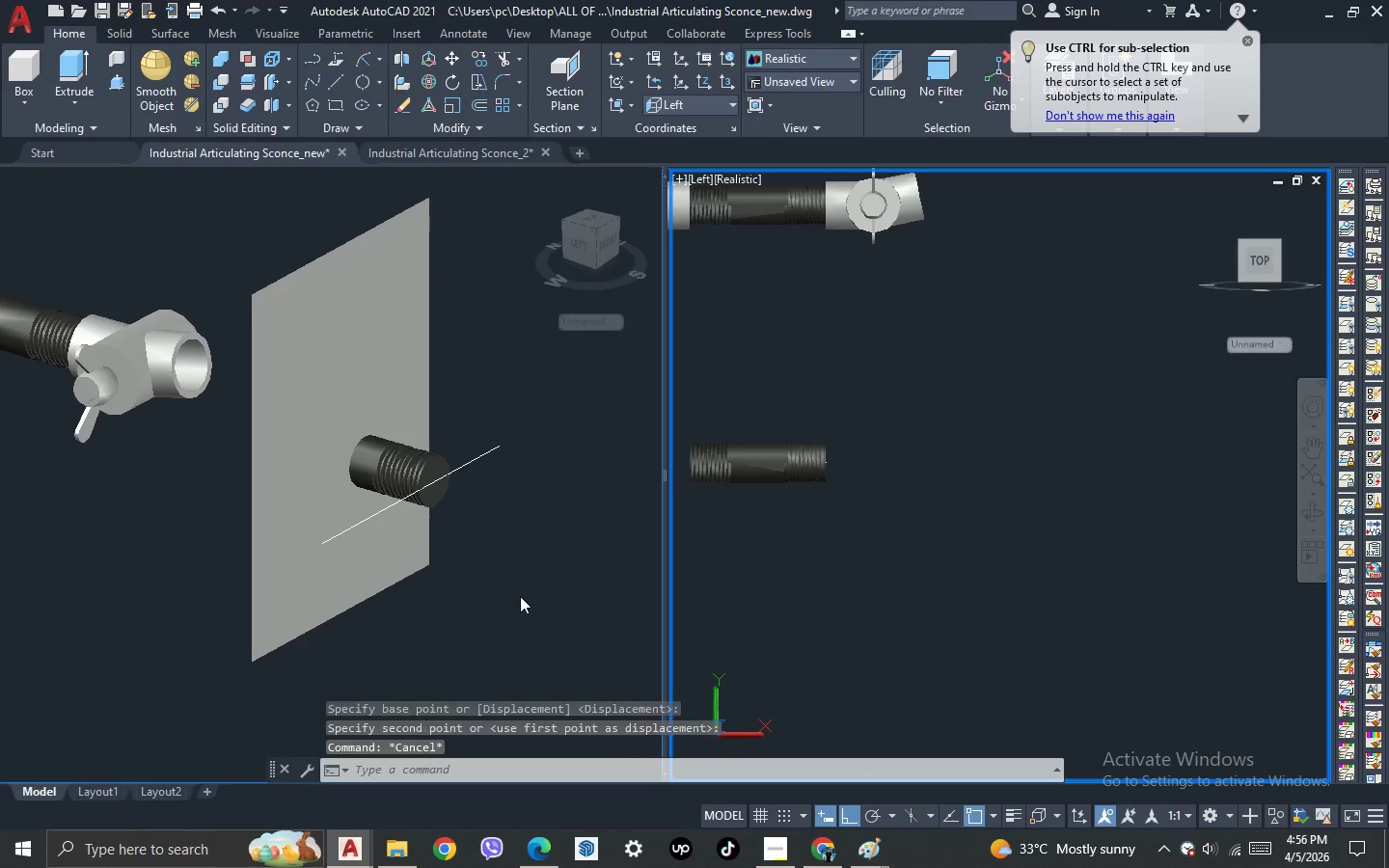 
left_click([520, 595])
 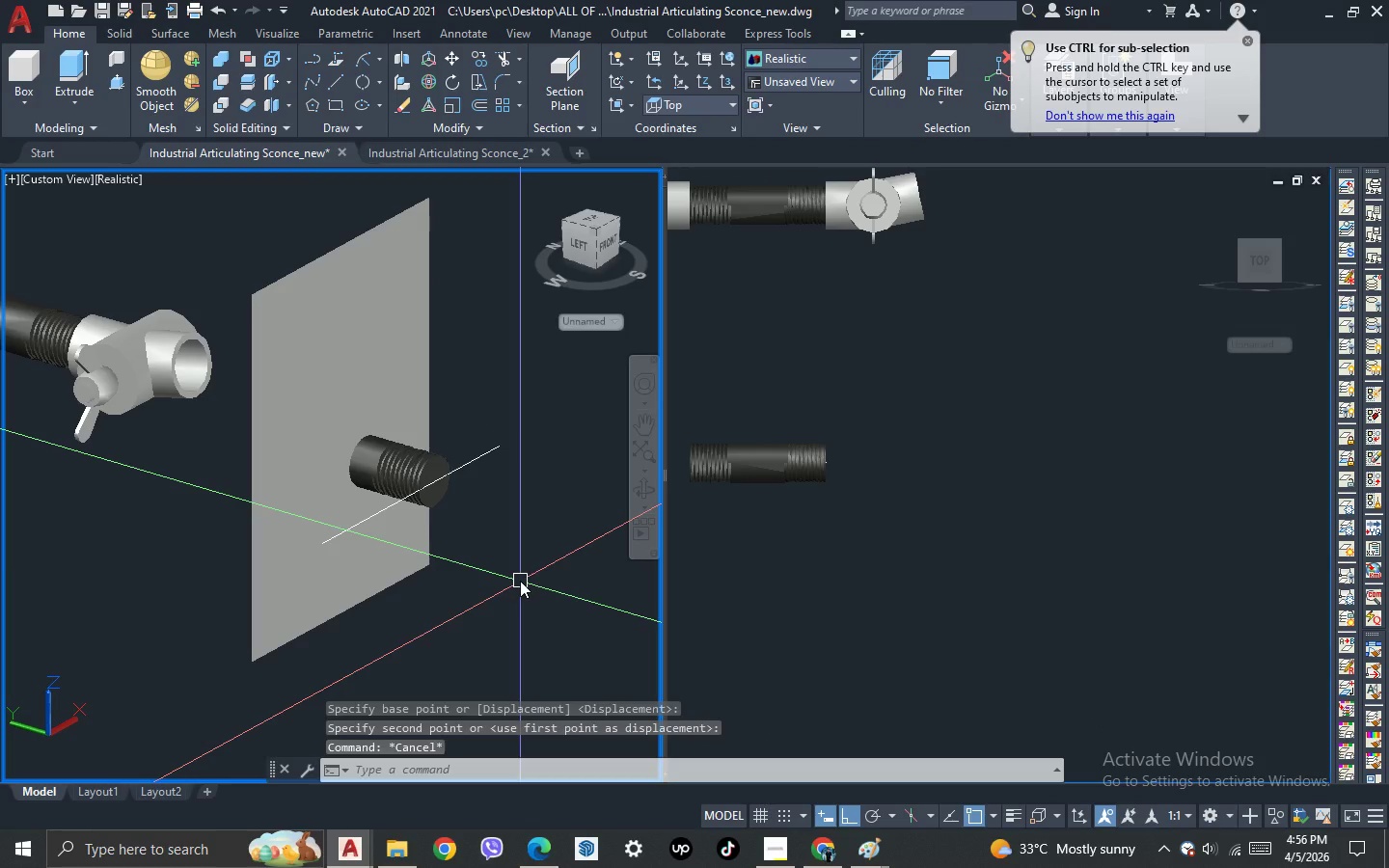 
type(sl)
 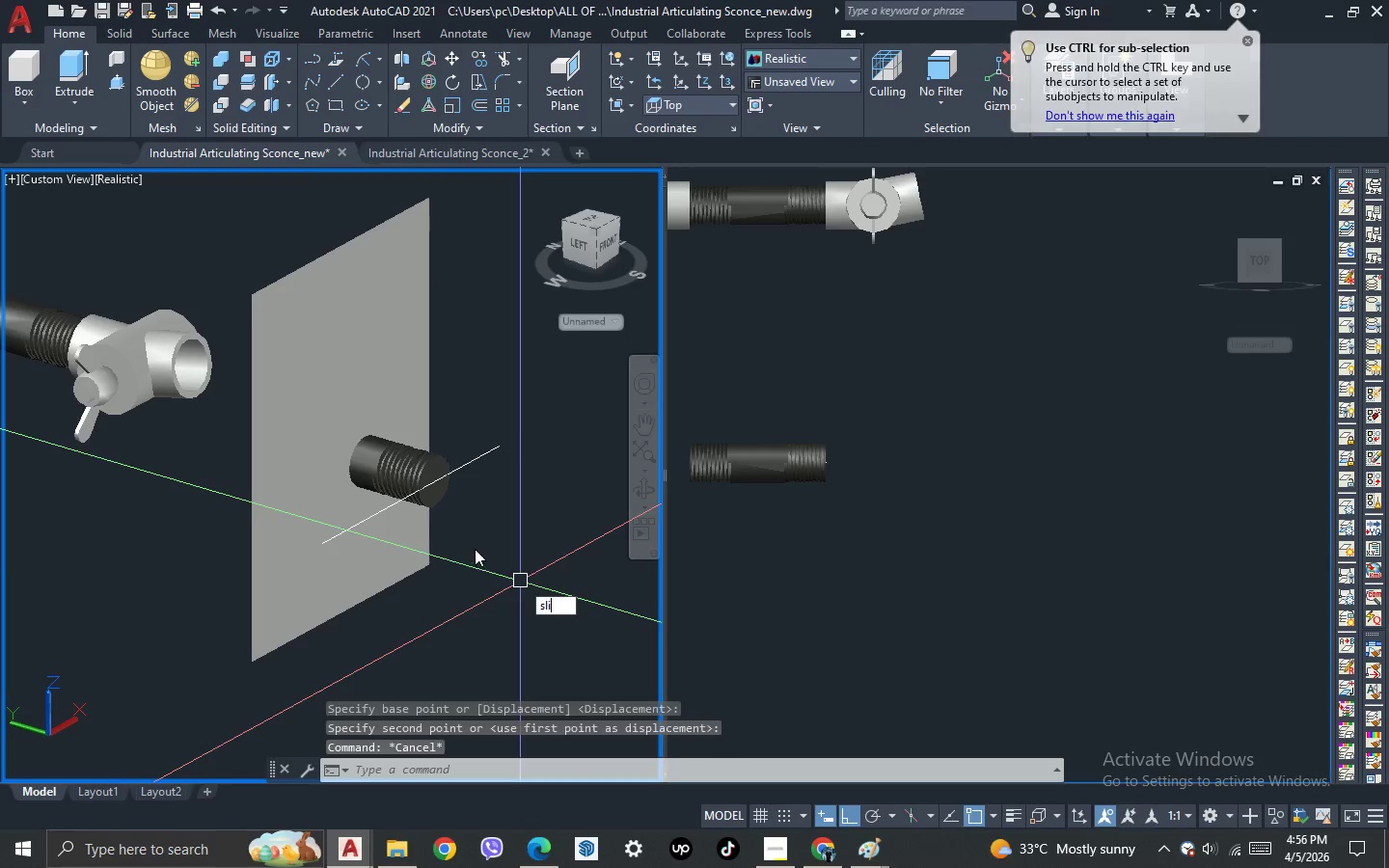 
key(I)
 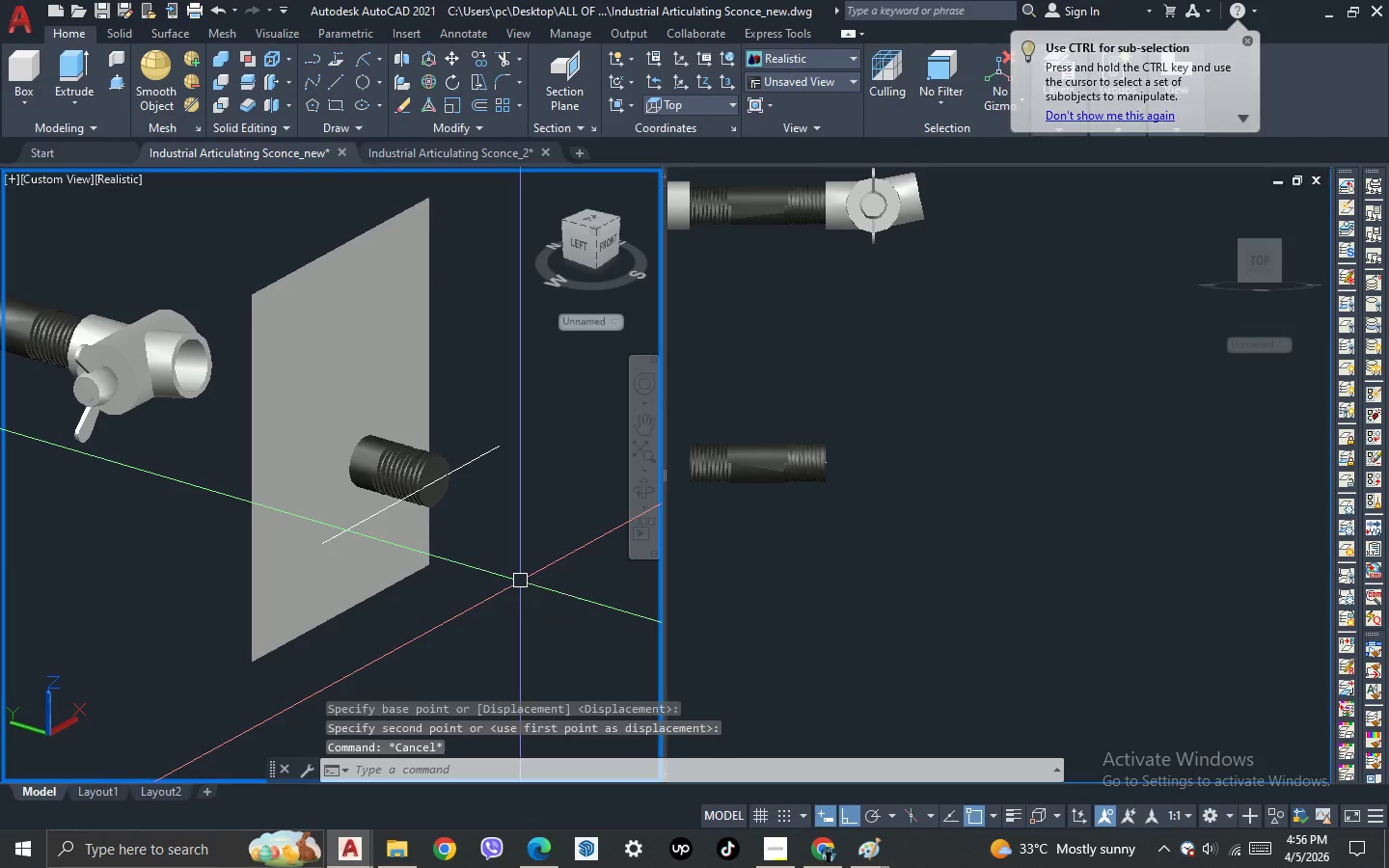 
key(Space)
 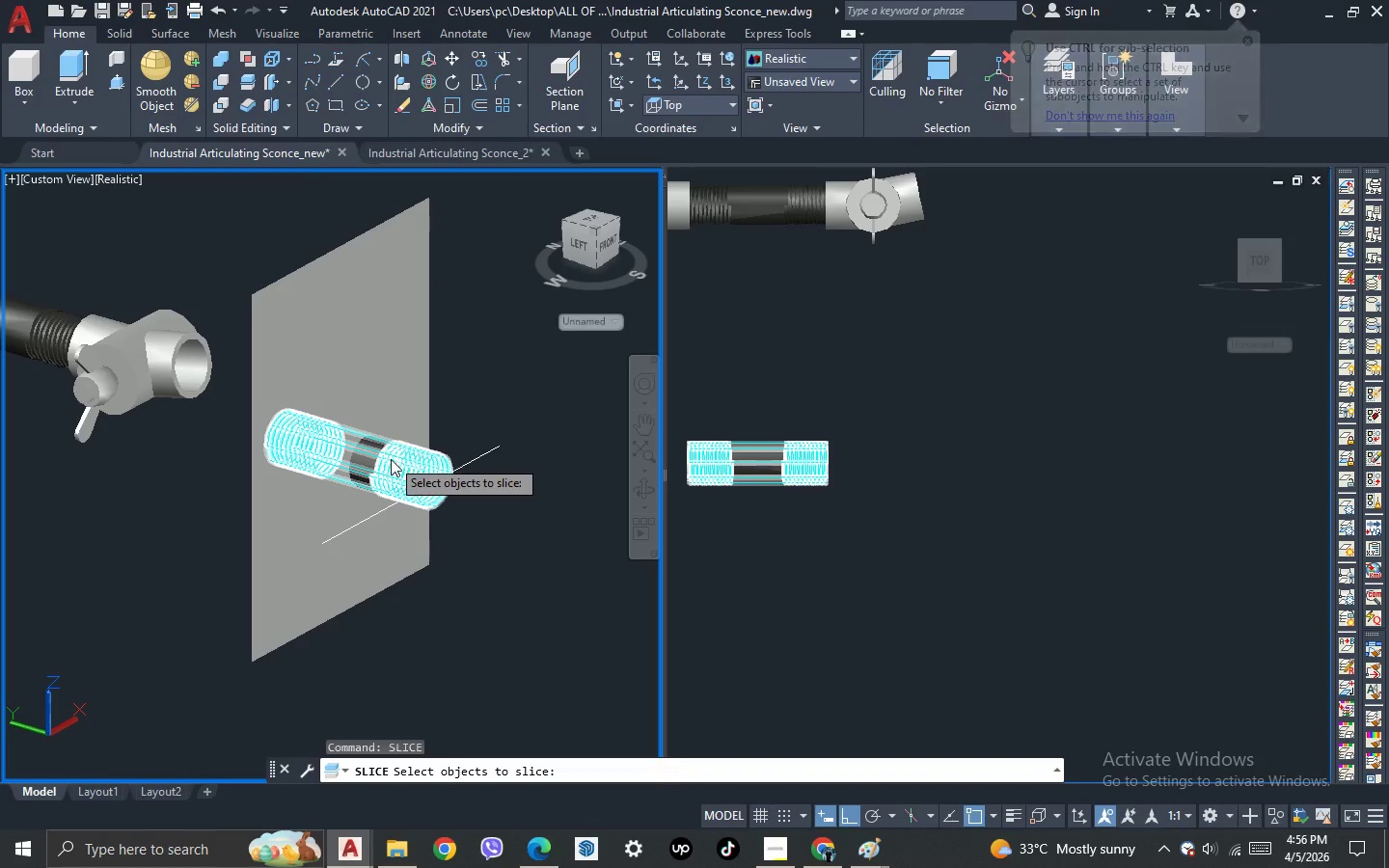 
left_click([391, 461])
 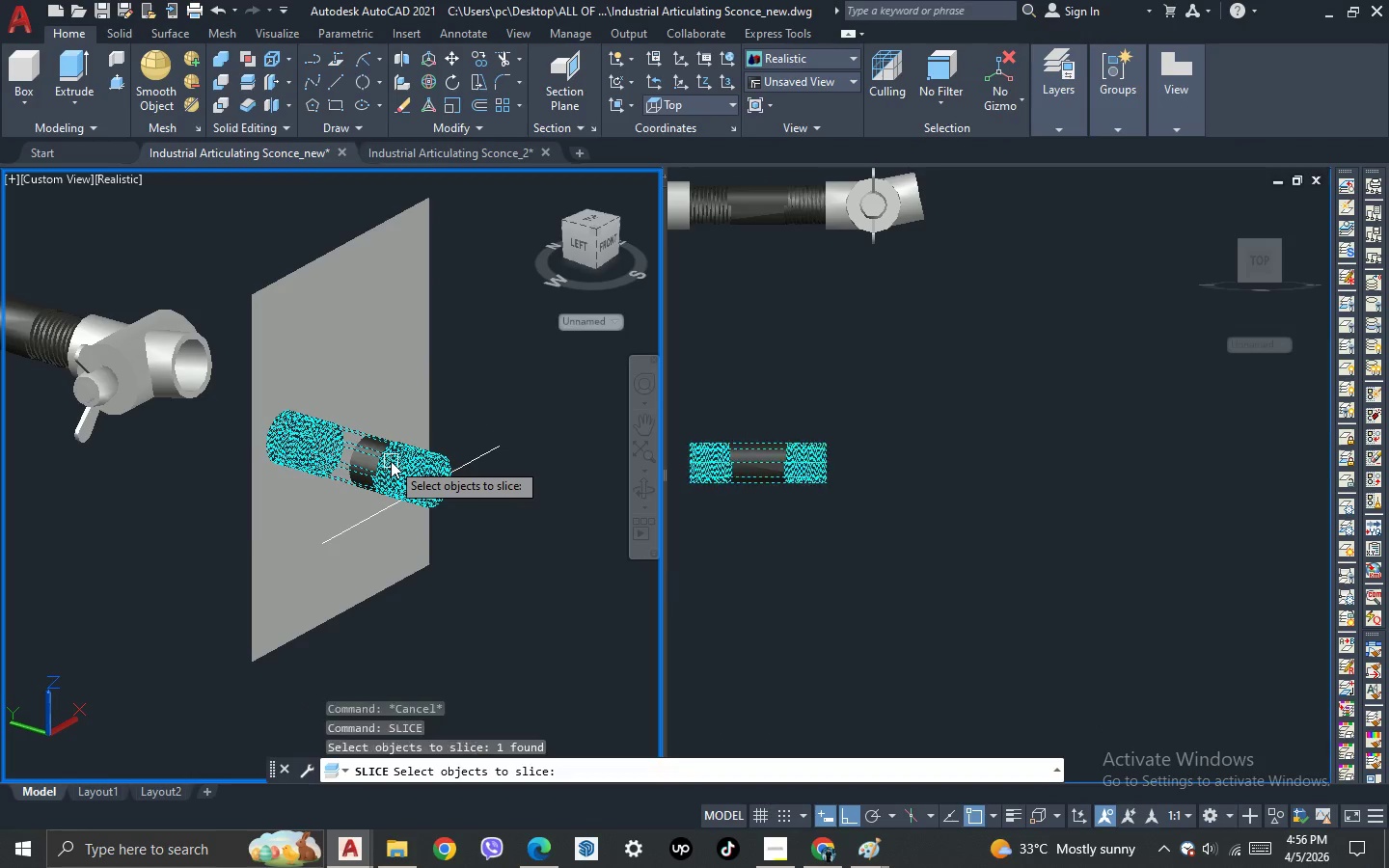 
key(Space)
 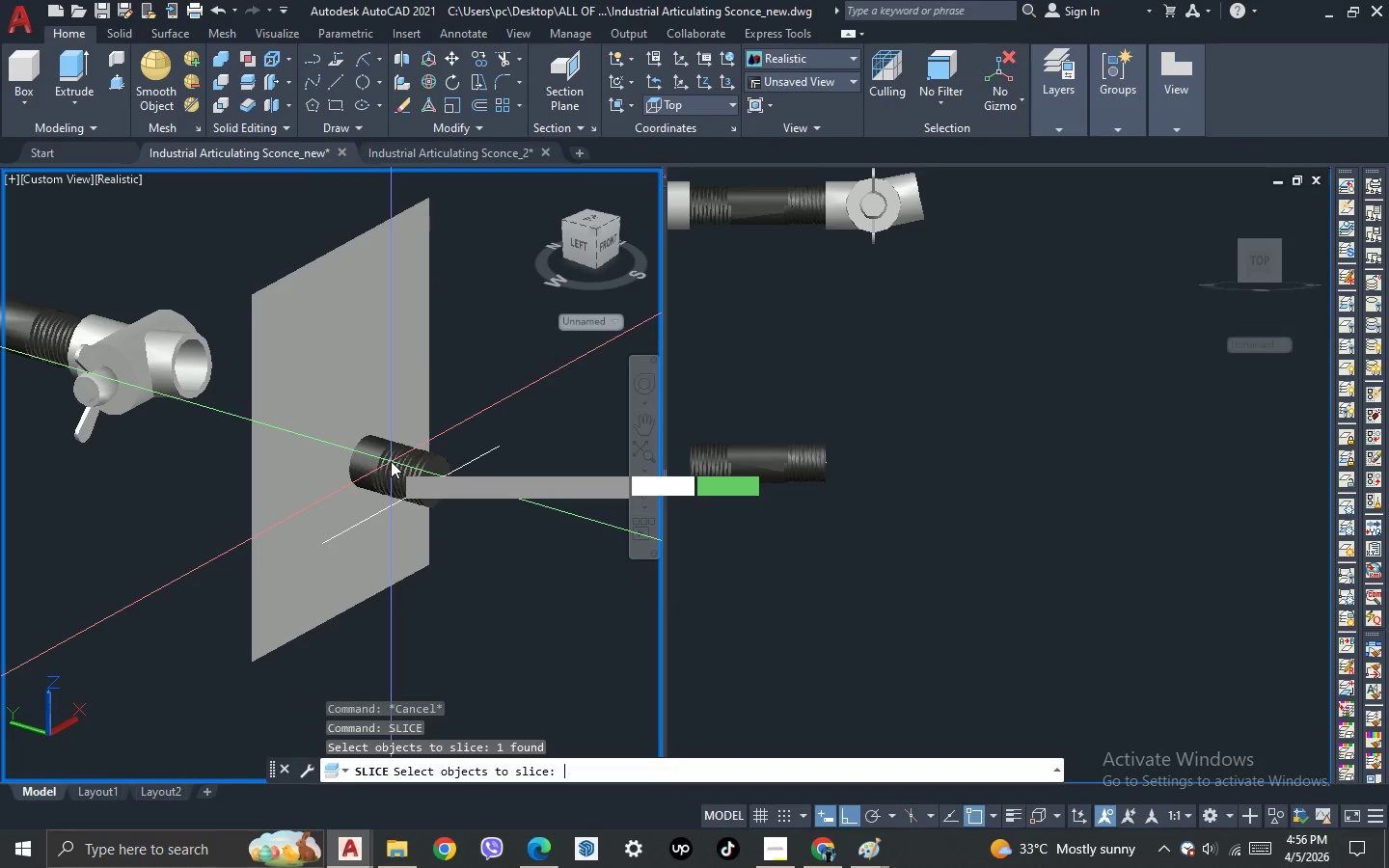 
key(S)
 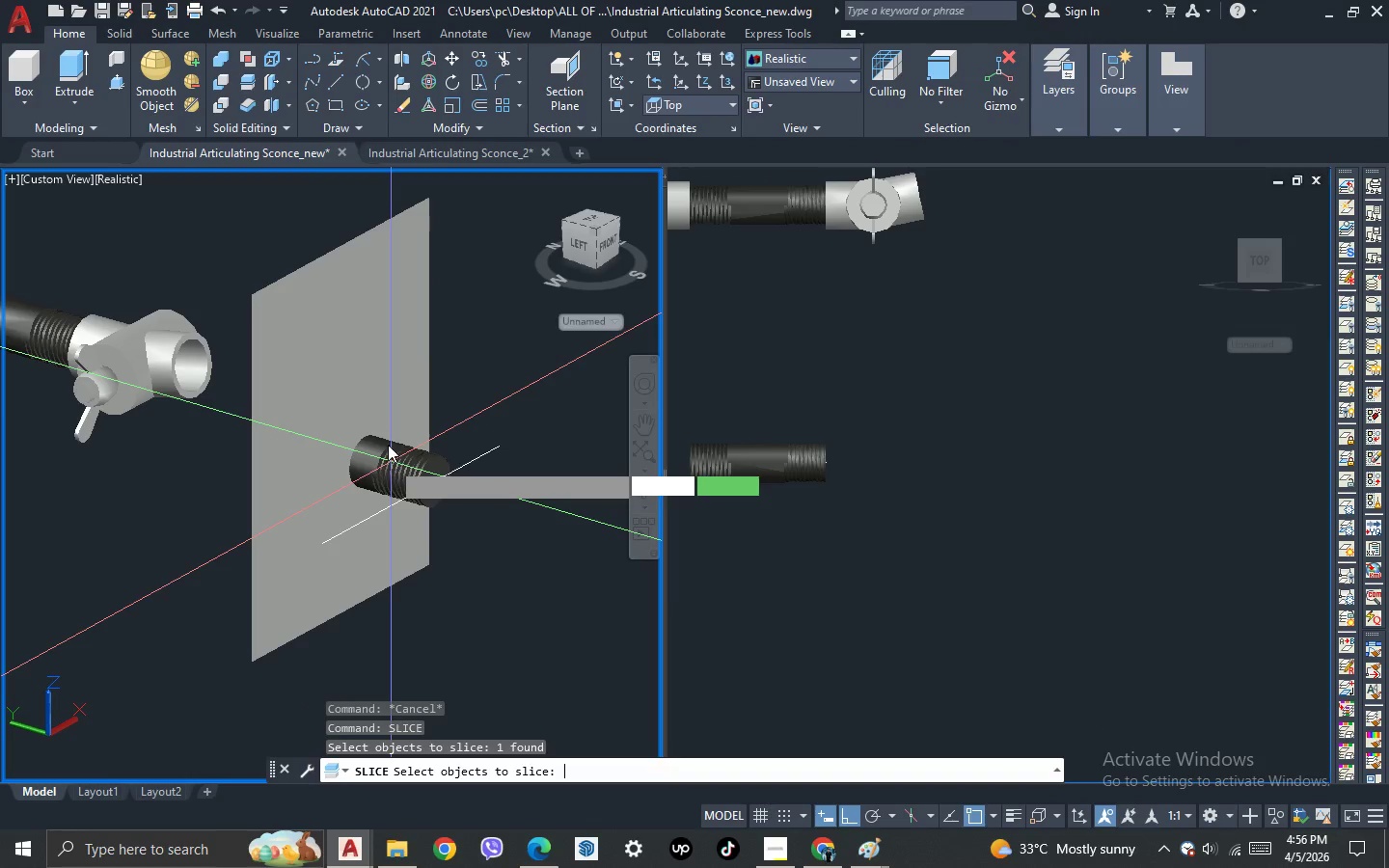 
key(Space)
 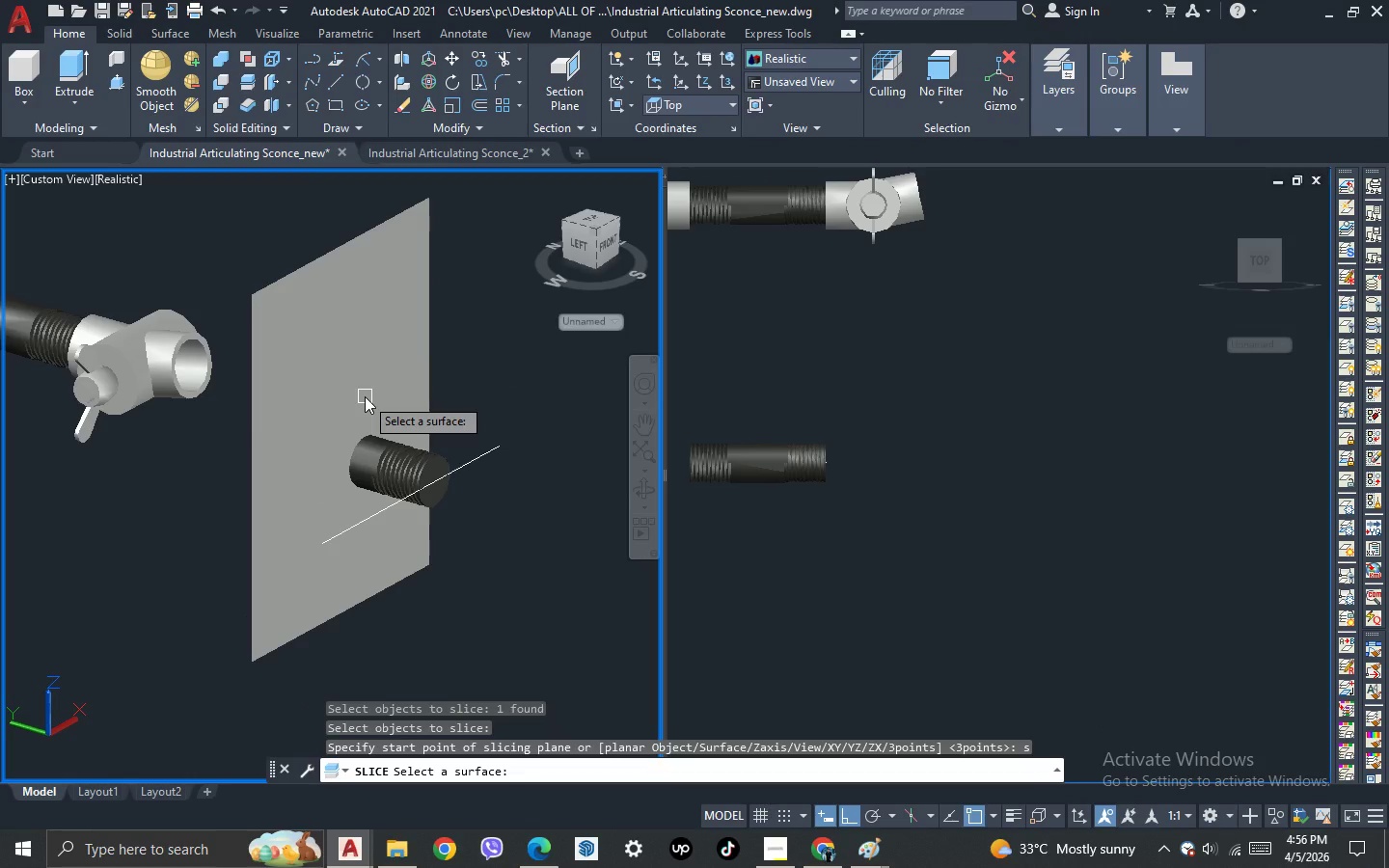 
left_click([400, 360])
 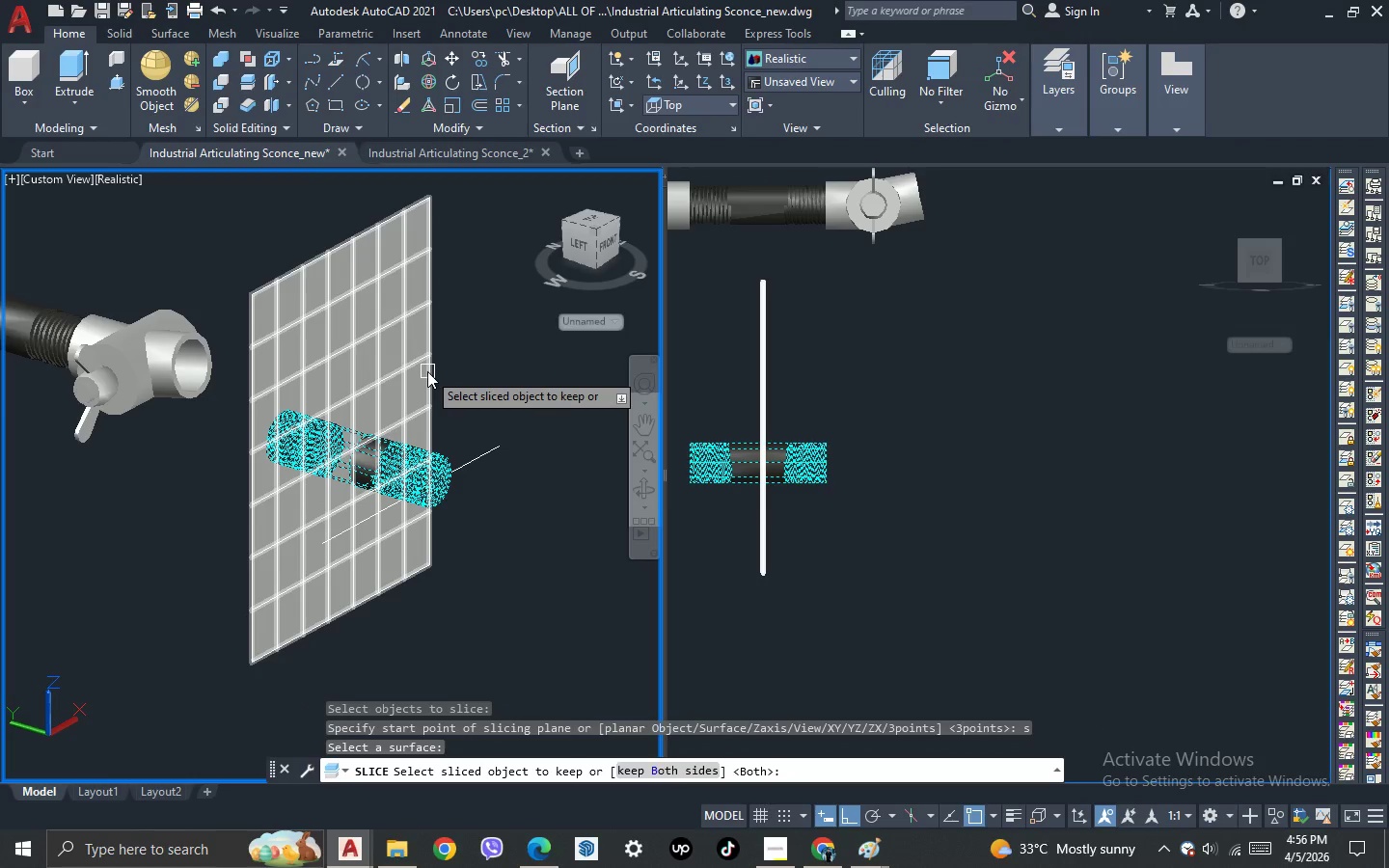 
key(Space)
 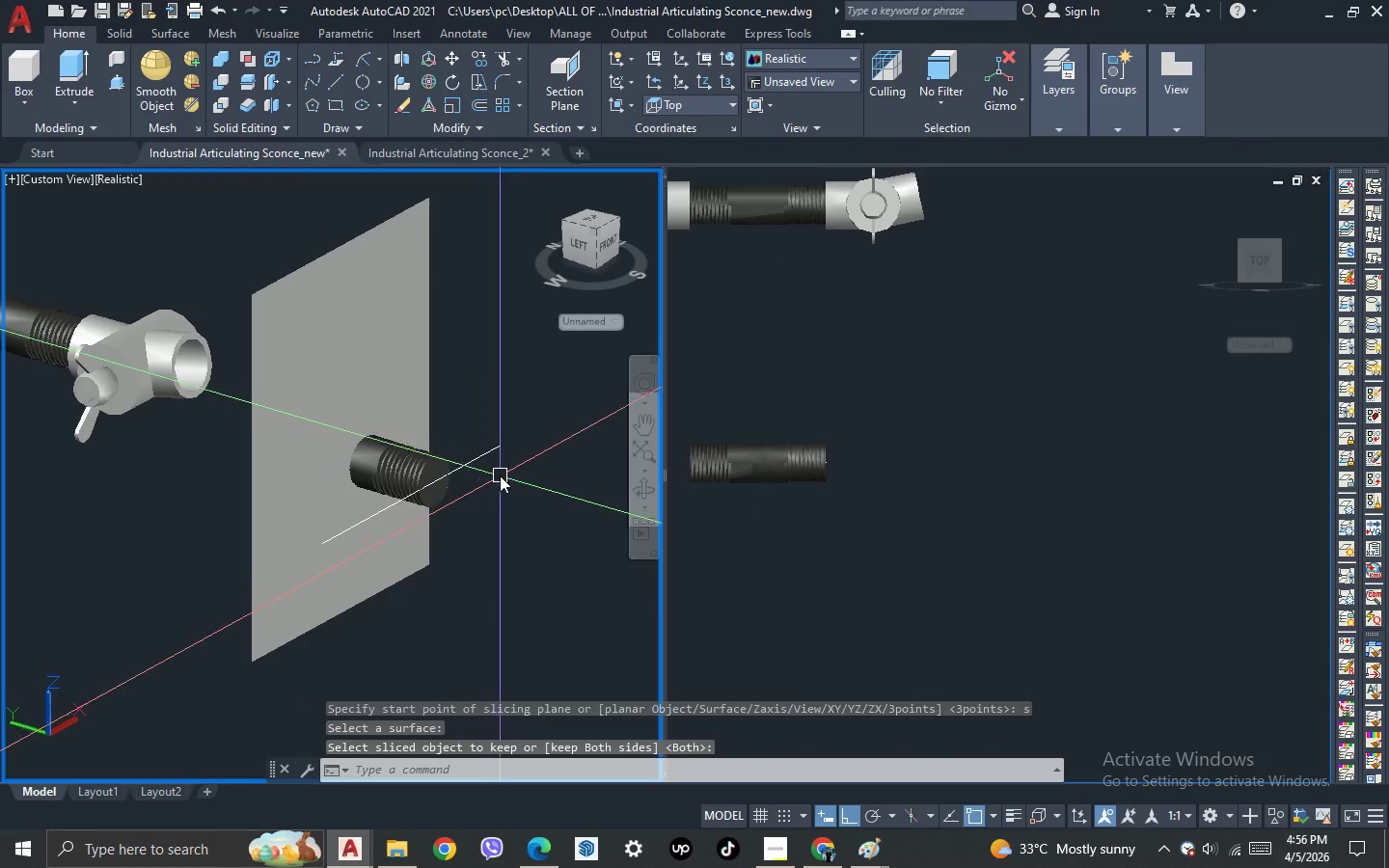 
left_click_drag(start_coordinate=[500, 475], to_coordinate=[490, 453])
 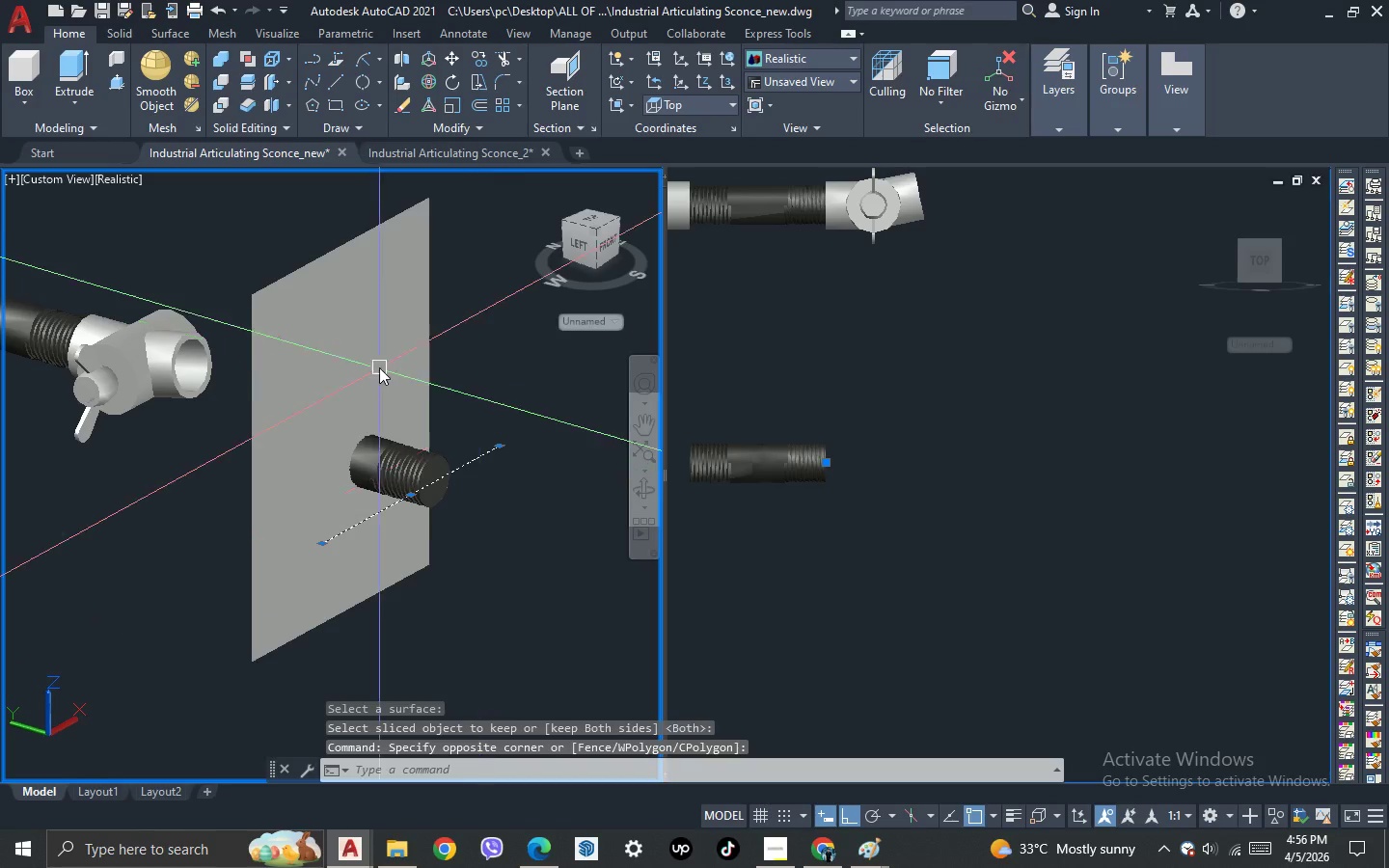 
key(Delete)
 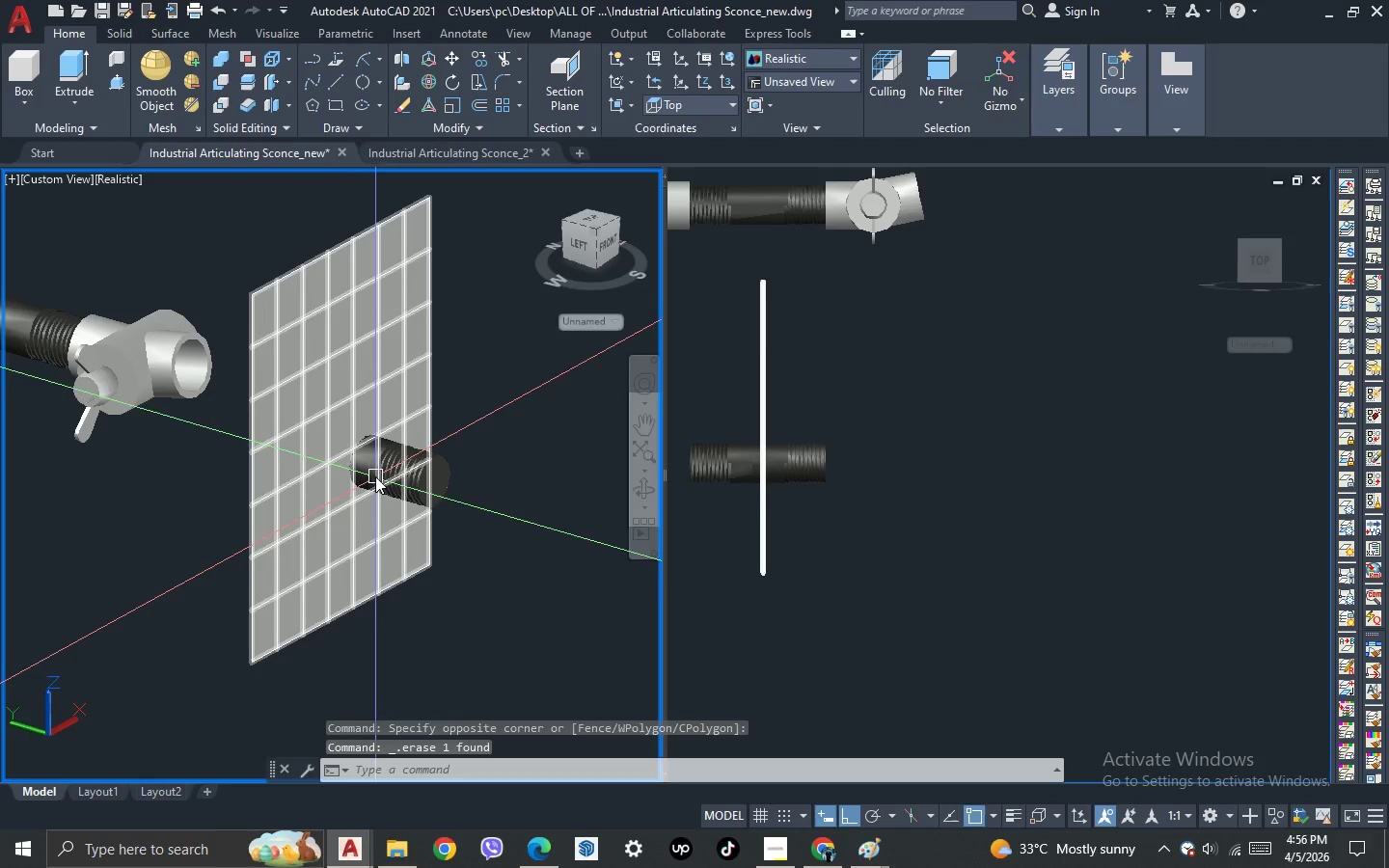 
left_click([312, 529])
 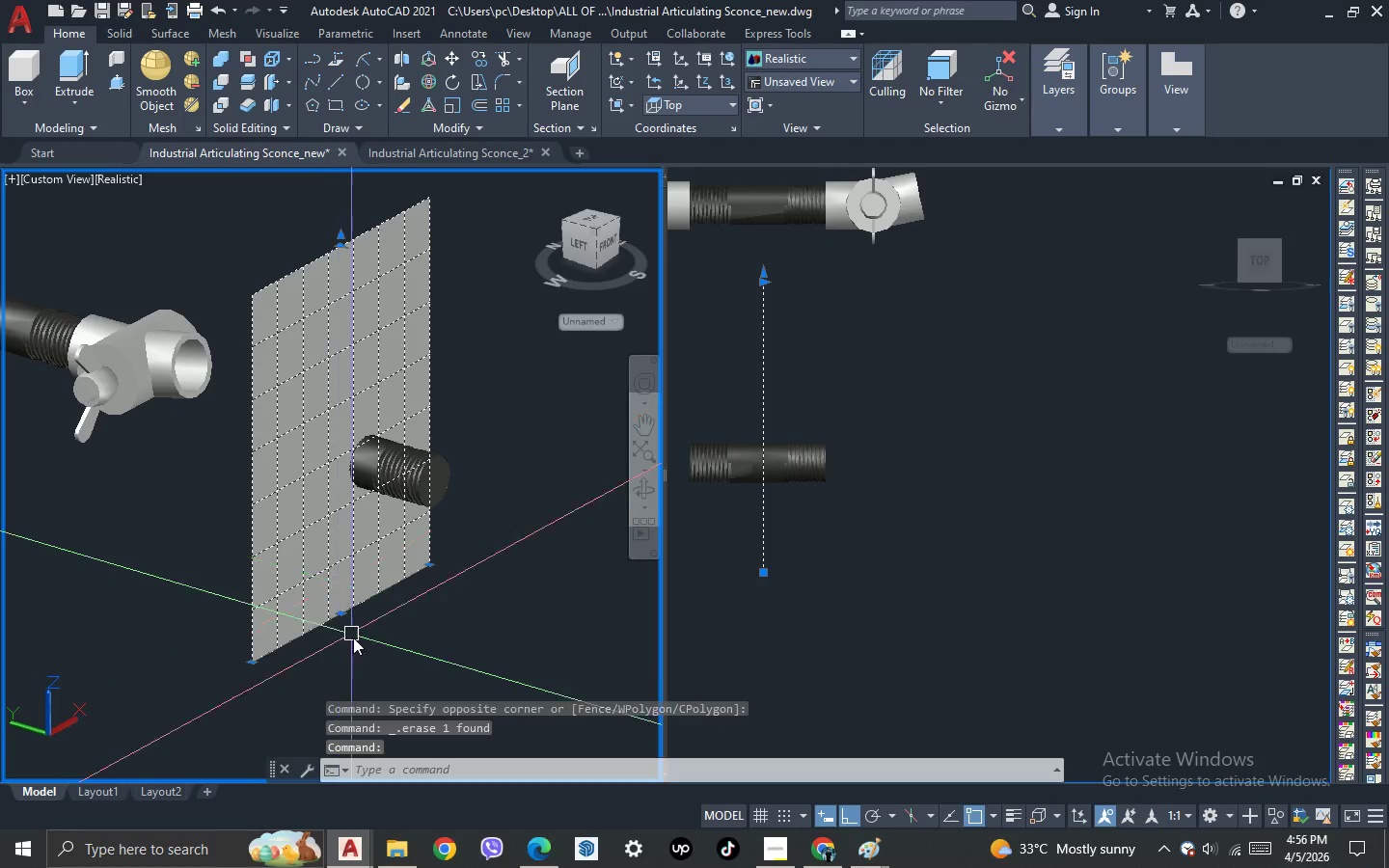 
left_click_drag(start_coordinate=[354, 641], to_coordinate=[342, 628])
 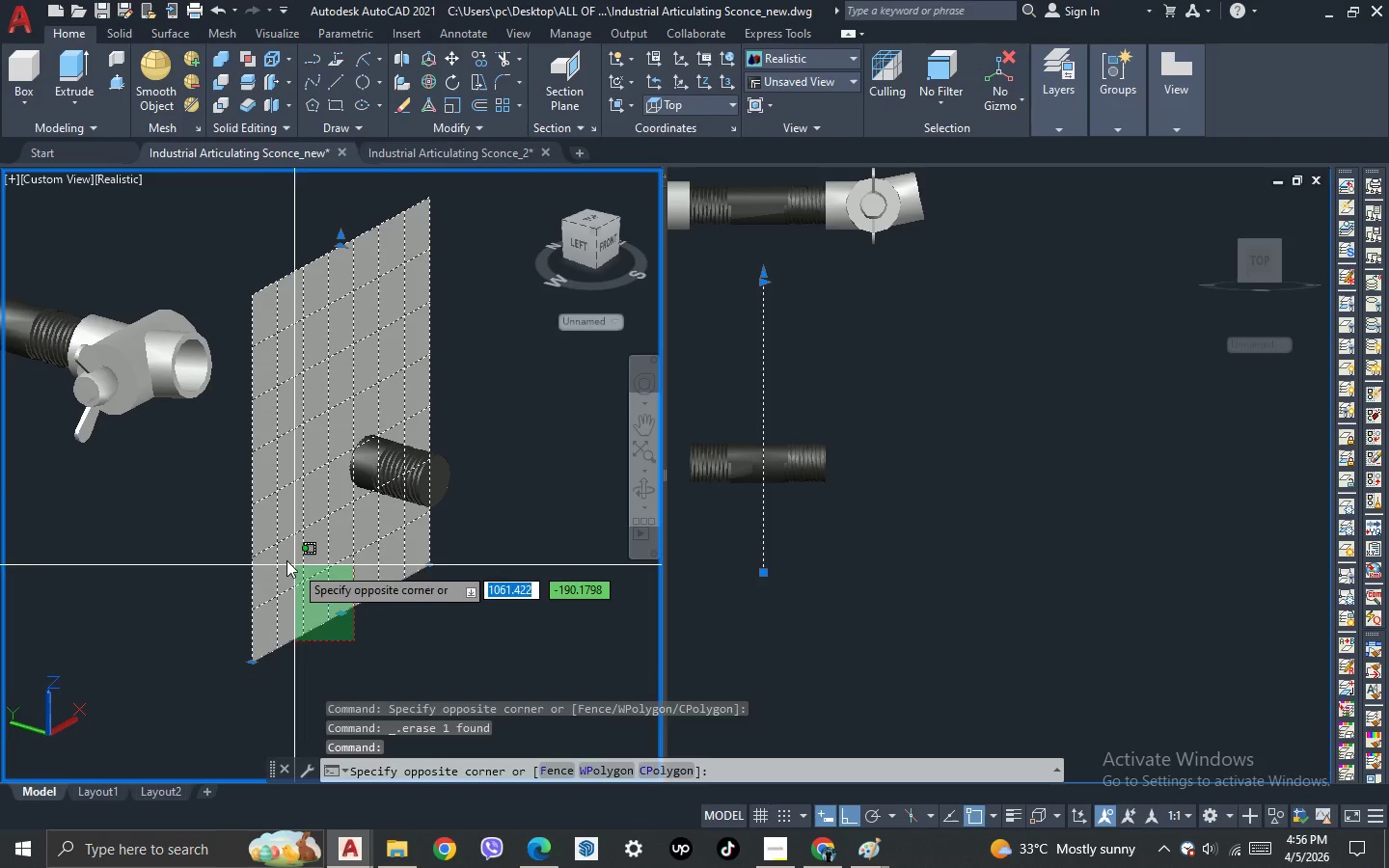 
double_click([286, 559])
 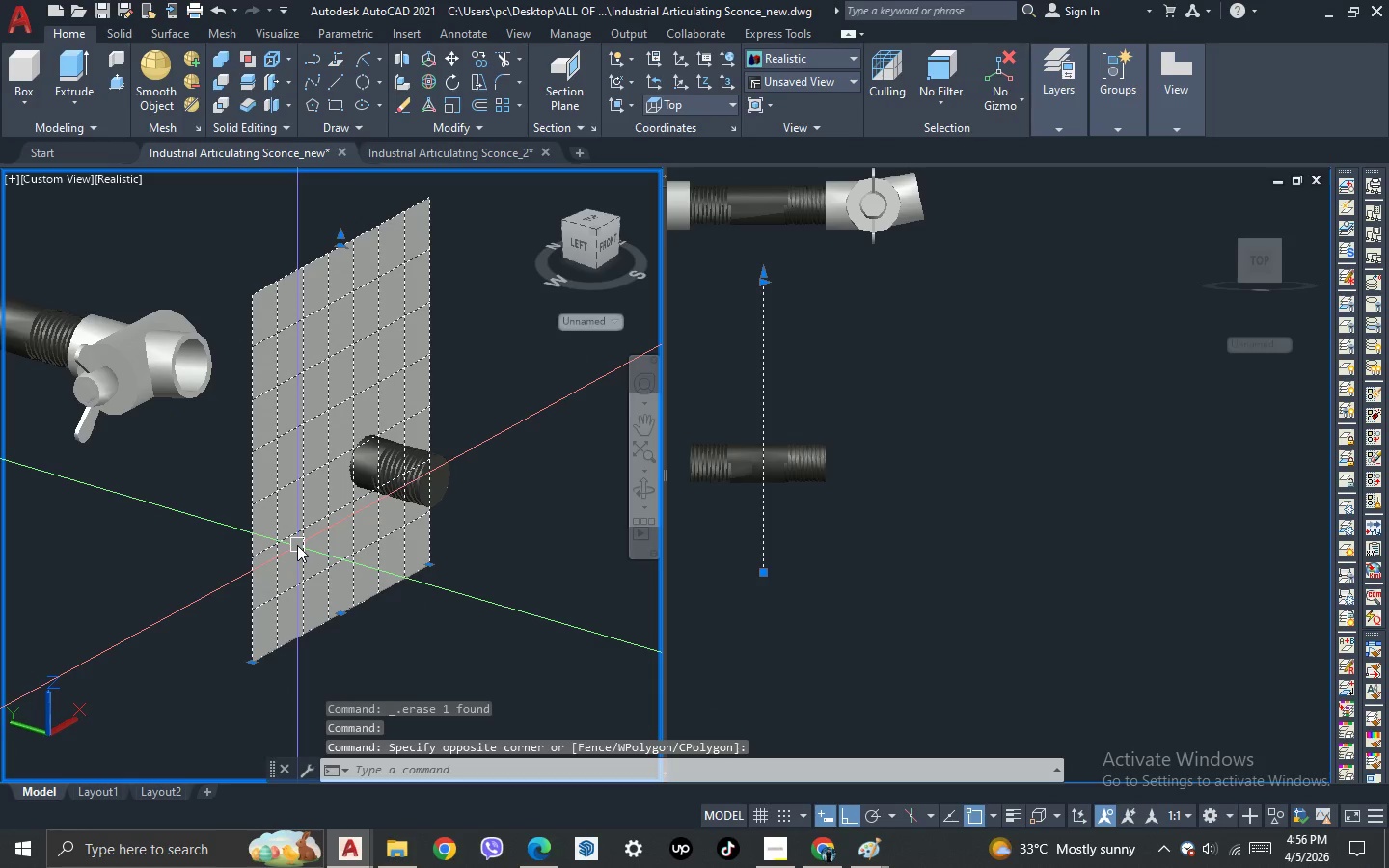 
key(Delete)
 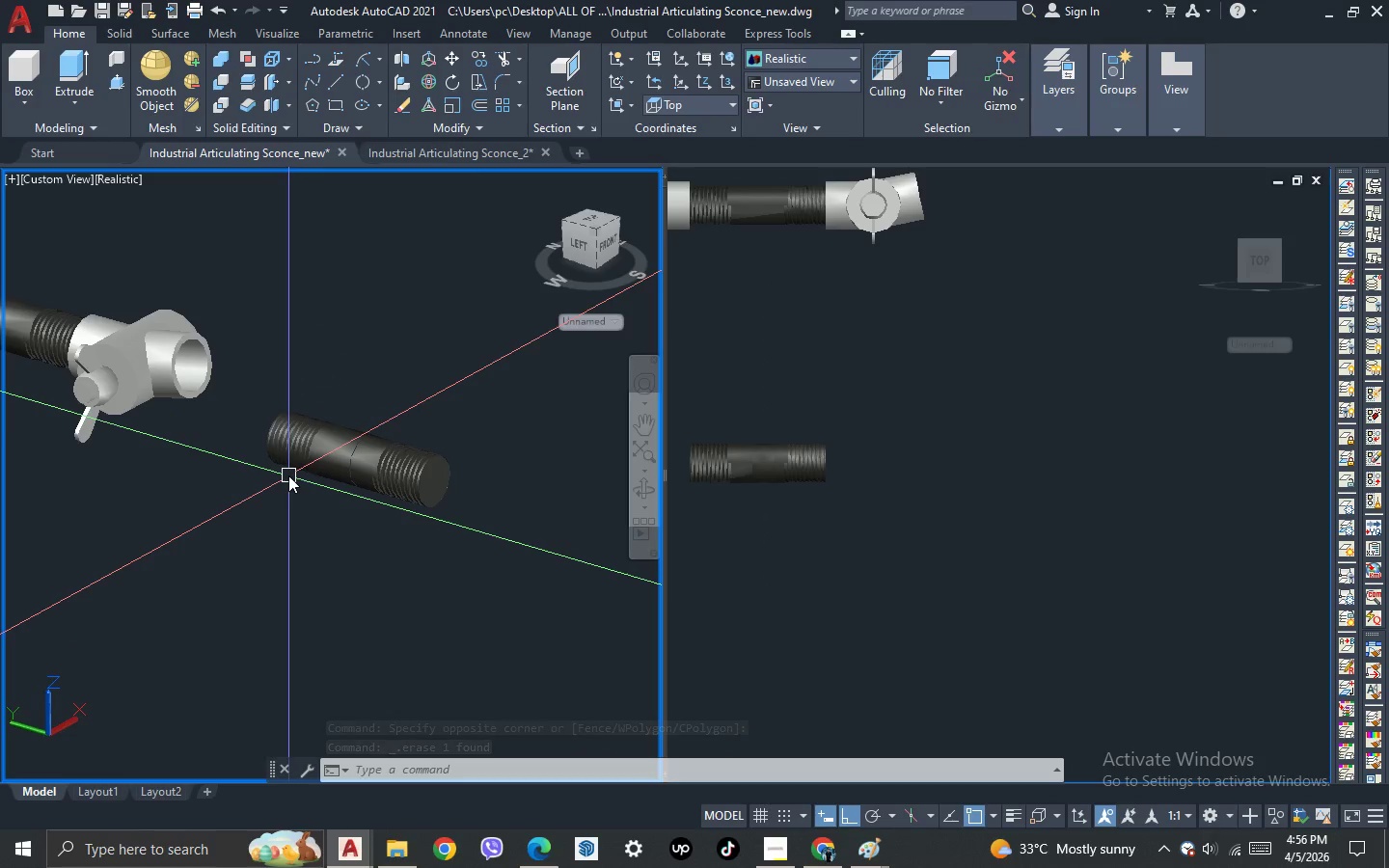 
wait(7.22)
 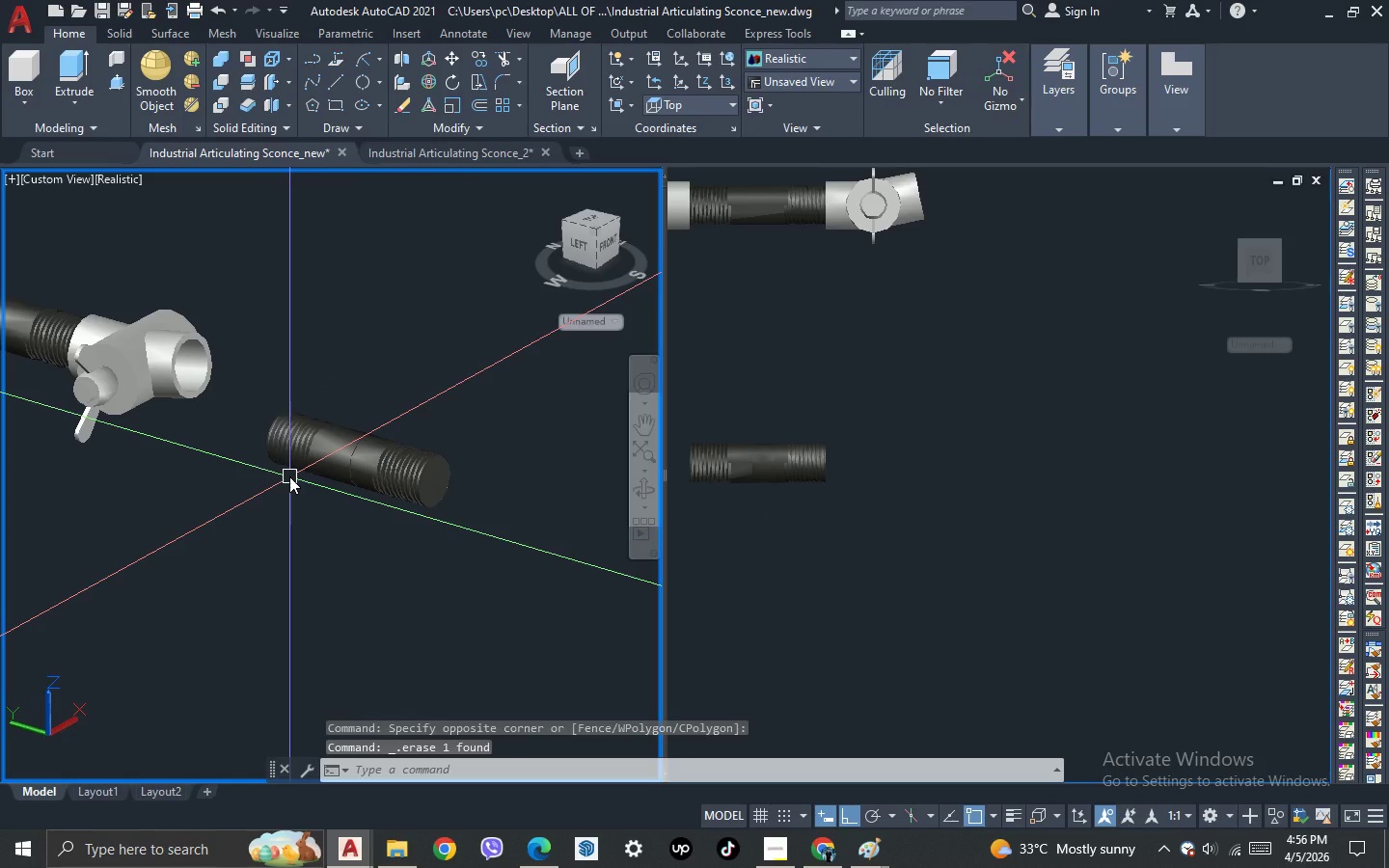 
scroll: coordinate [263, 467], scroll_direction: up, amount: 2.0
 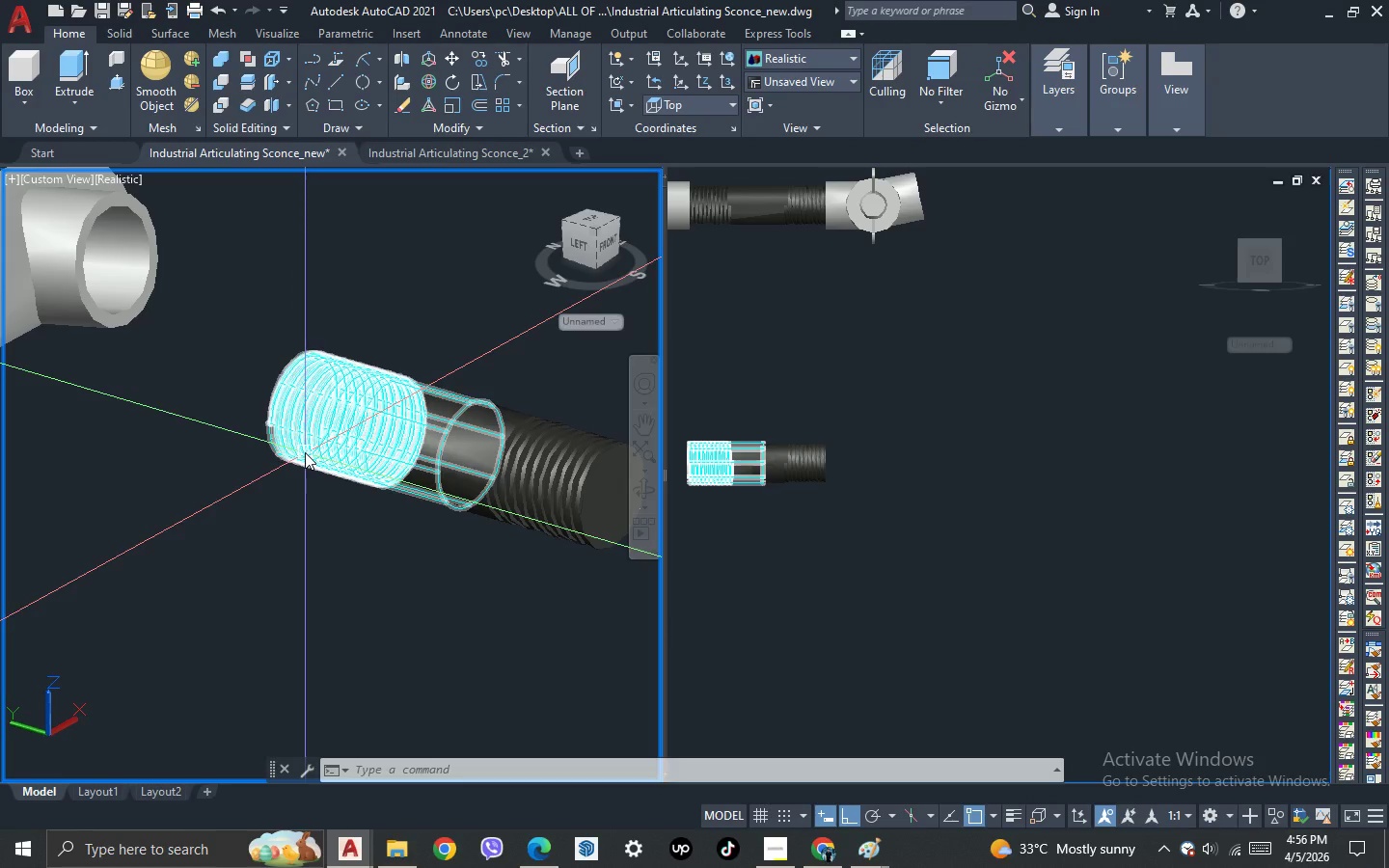 
left_click([305, 452])
 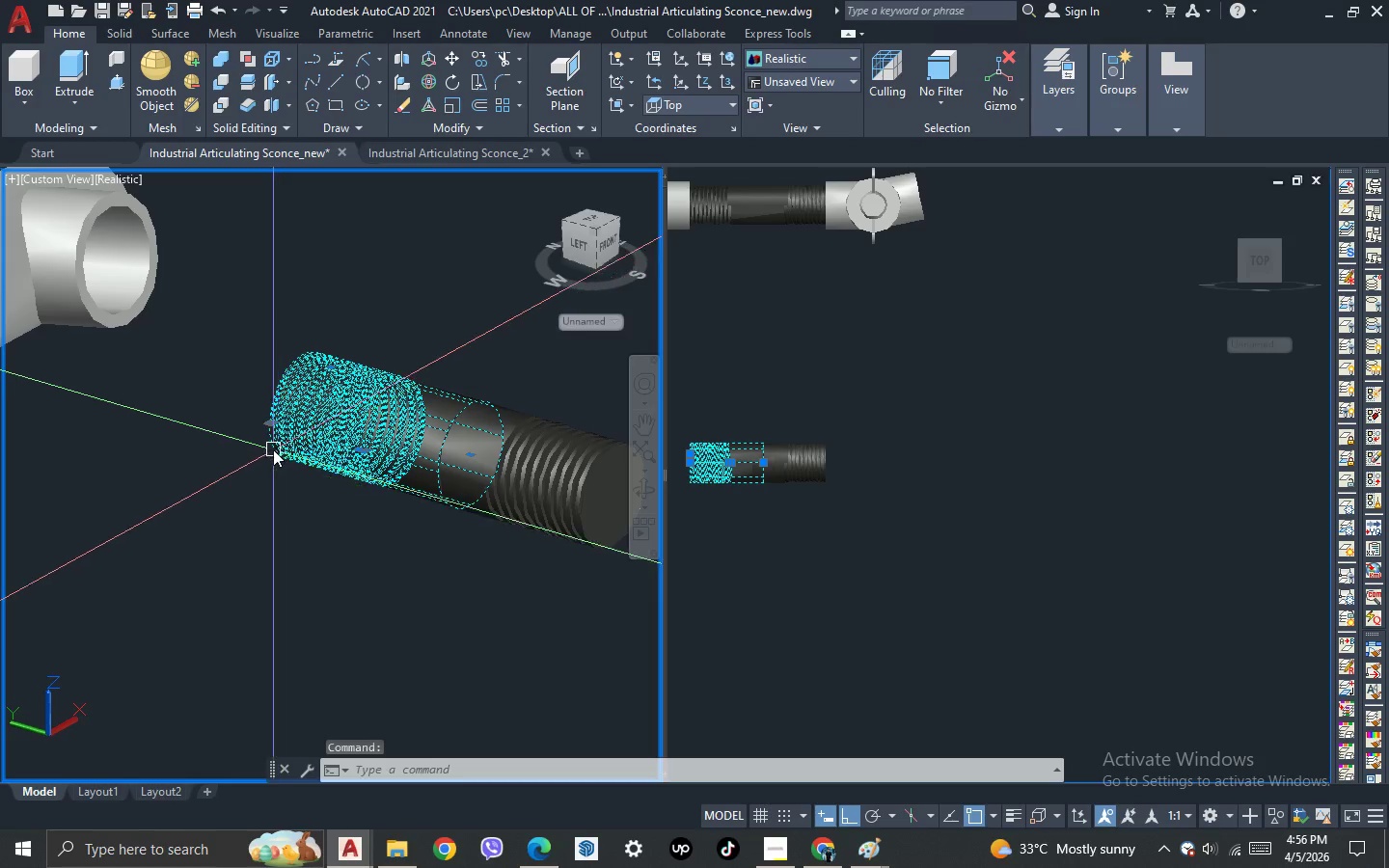 
scroll: coordinate [268, 460], scroll_direction: down, amount: 2.0
 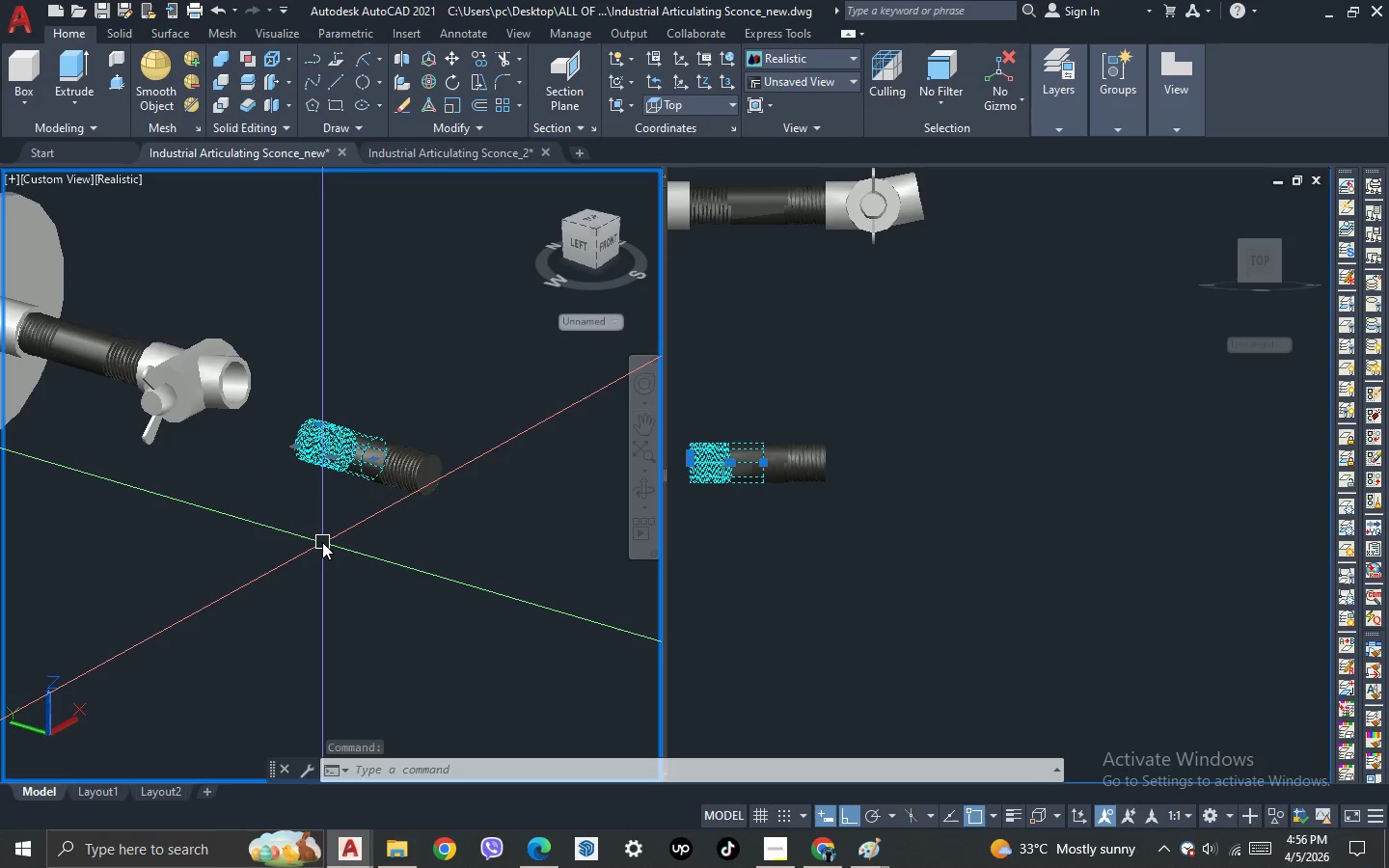 
key(Escape)
 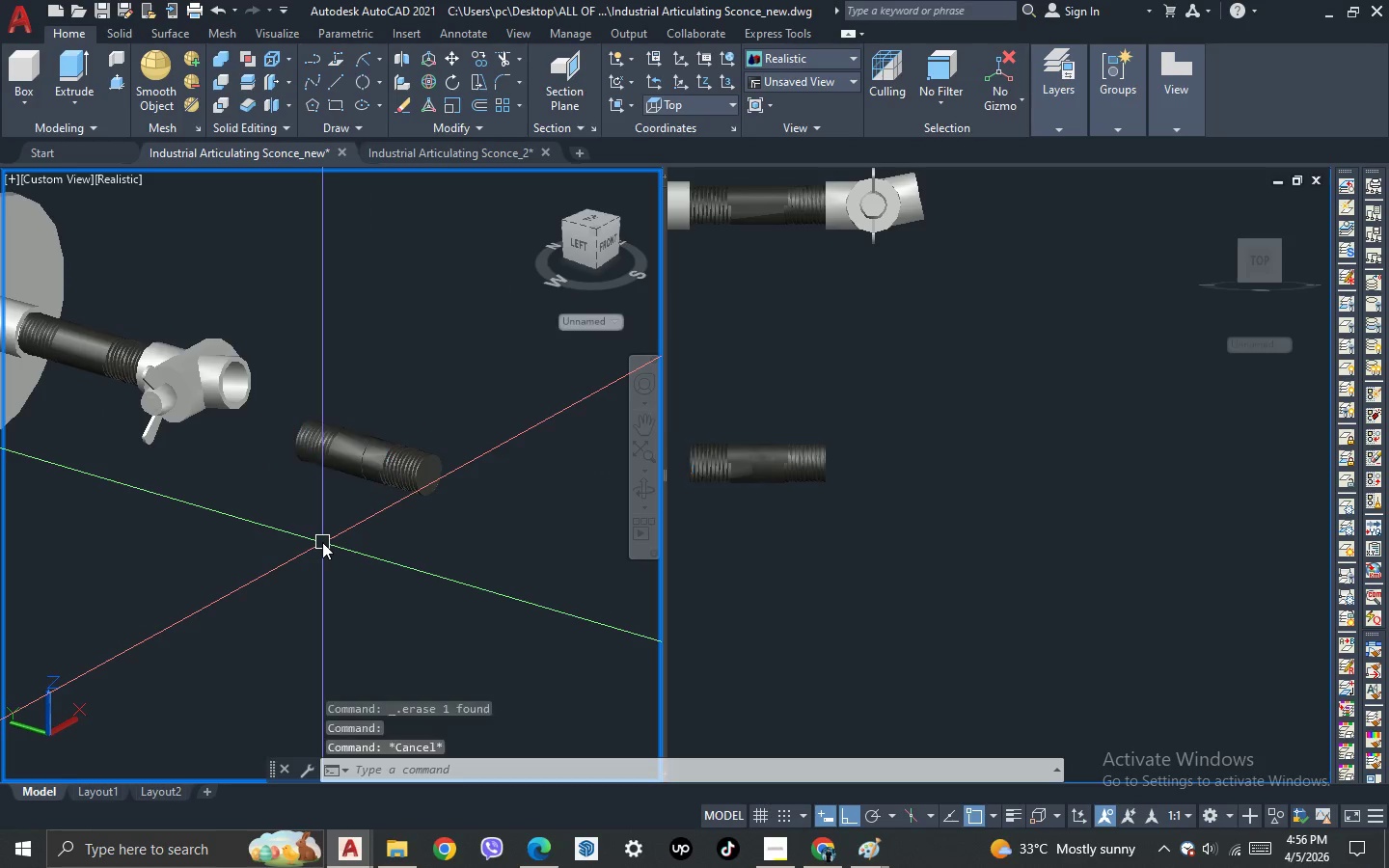 
key(Escape)
 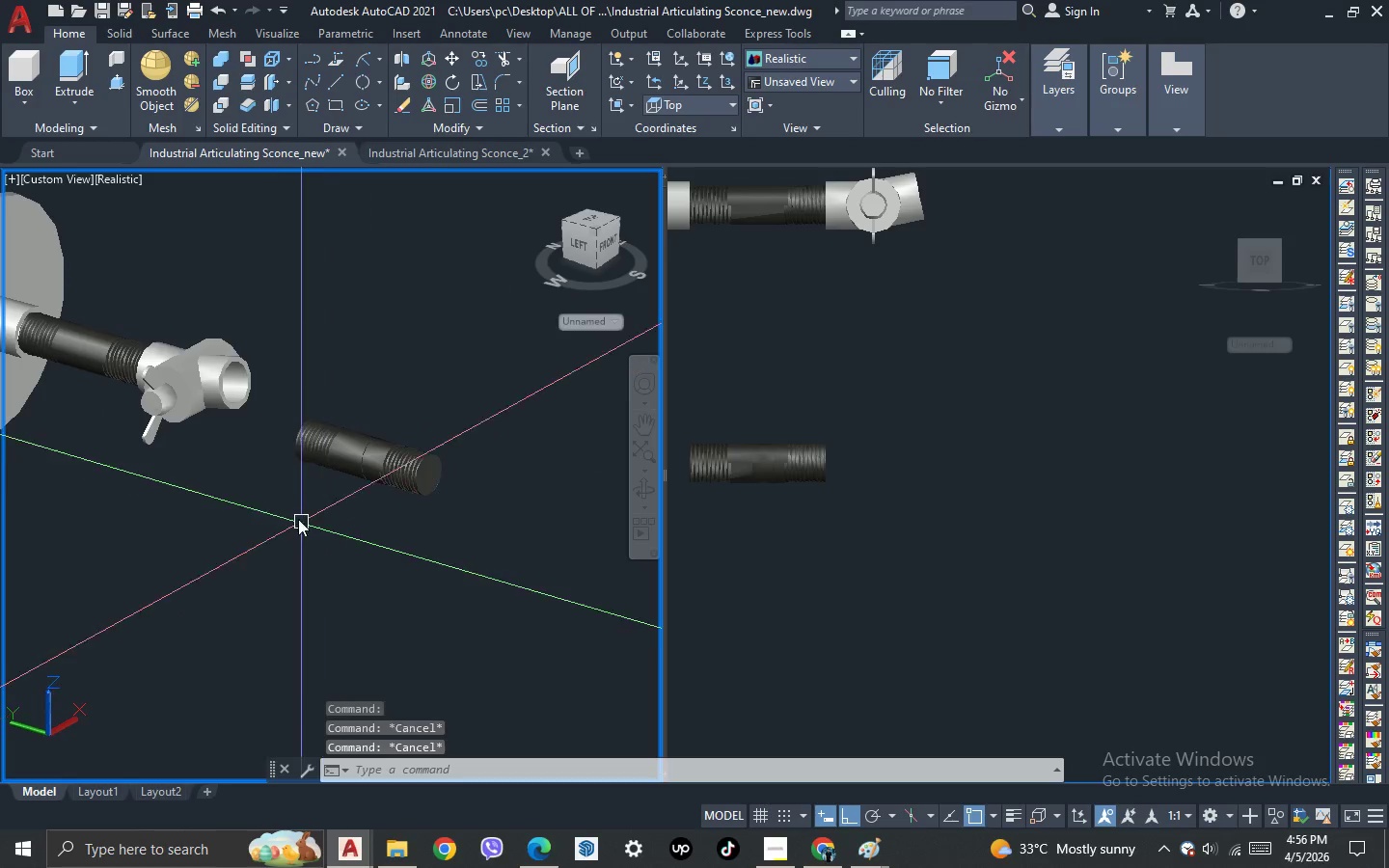 
scroll: coordinate [288, 512], scroll_direction: down, amount: 2.0
 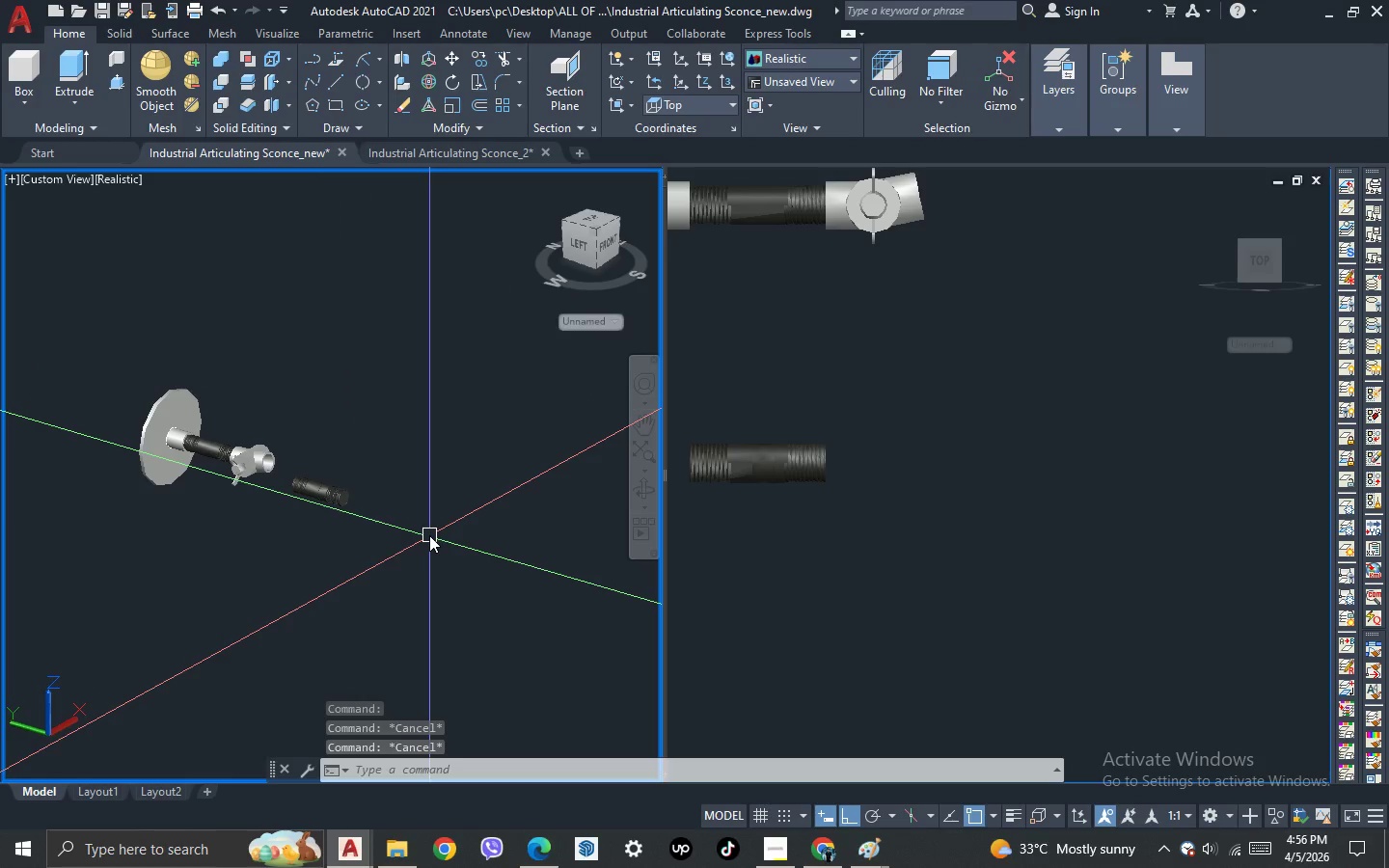 
scroll: coordinate [314, 497], scroll_direction: up, amount: 4.0
 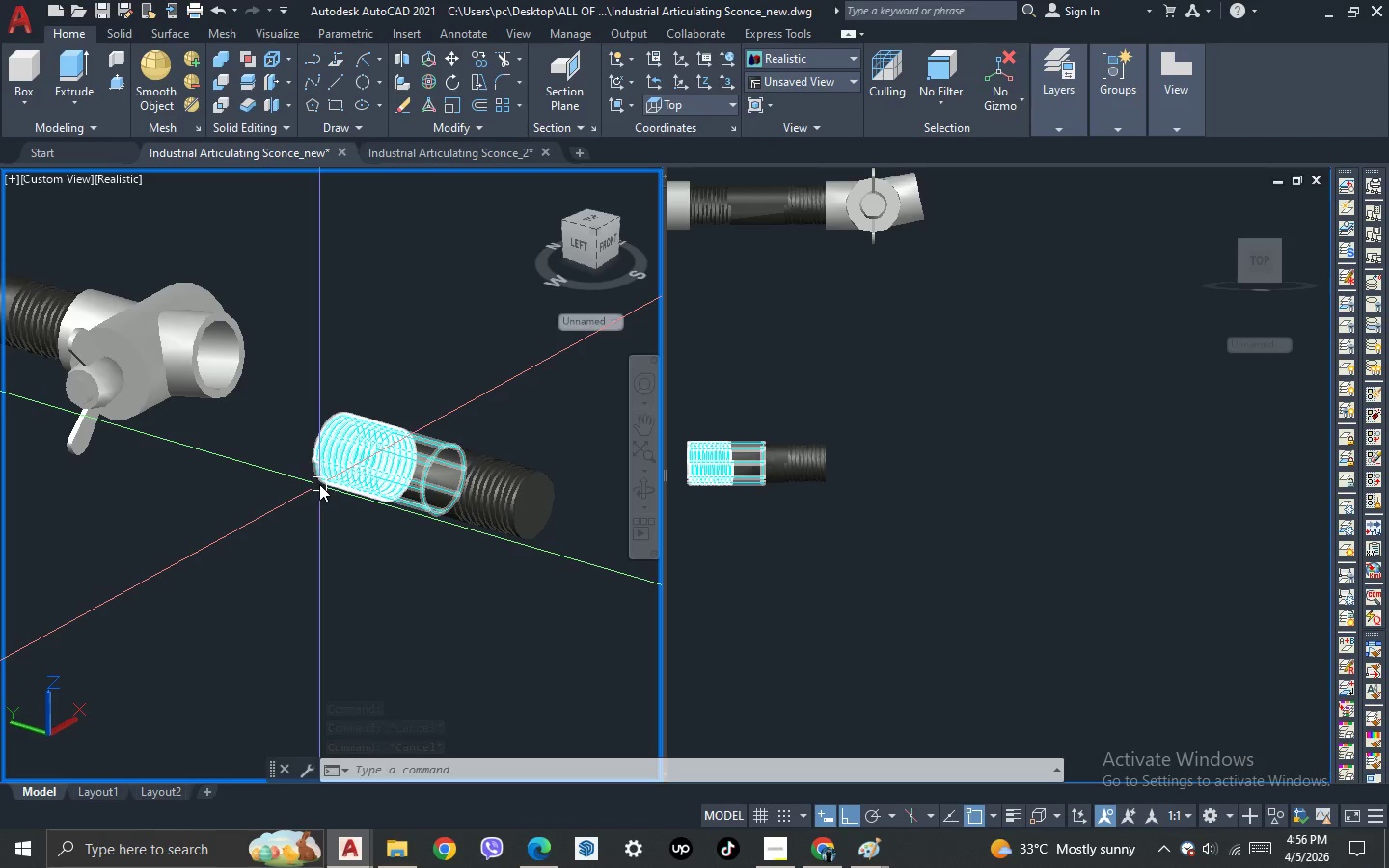 
scroll: coordinate [287, 484], scroll_direction: down, amount: 2.0
 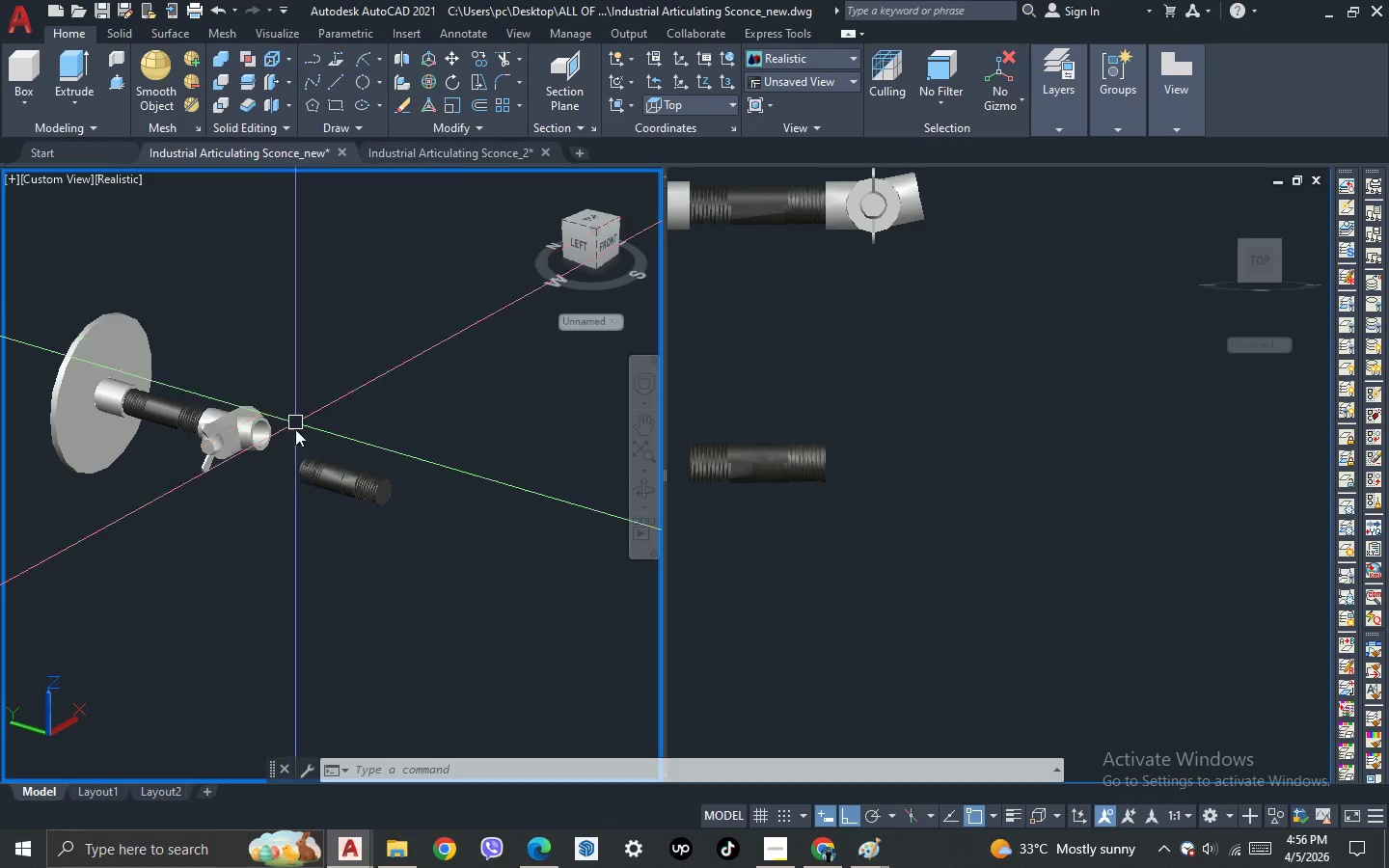 
scroll: coordinate [335, 491], scroll_direction: none, amount: 0.0
 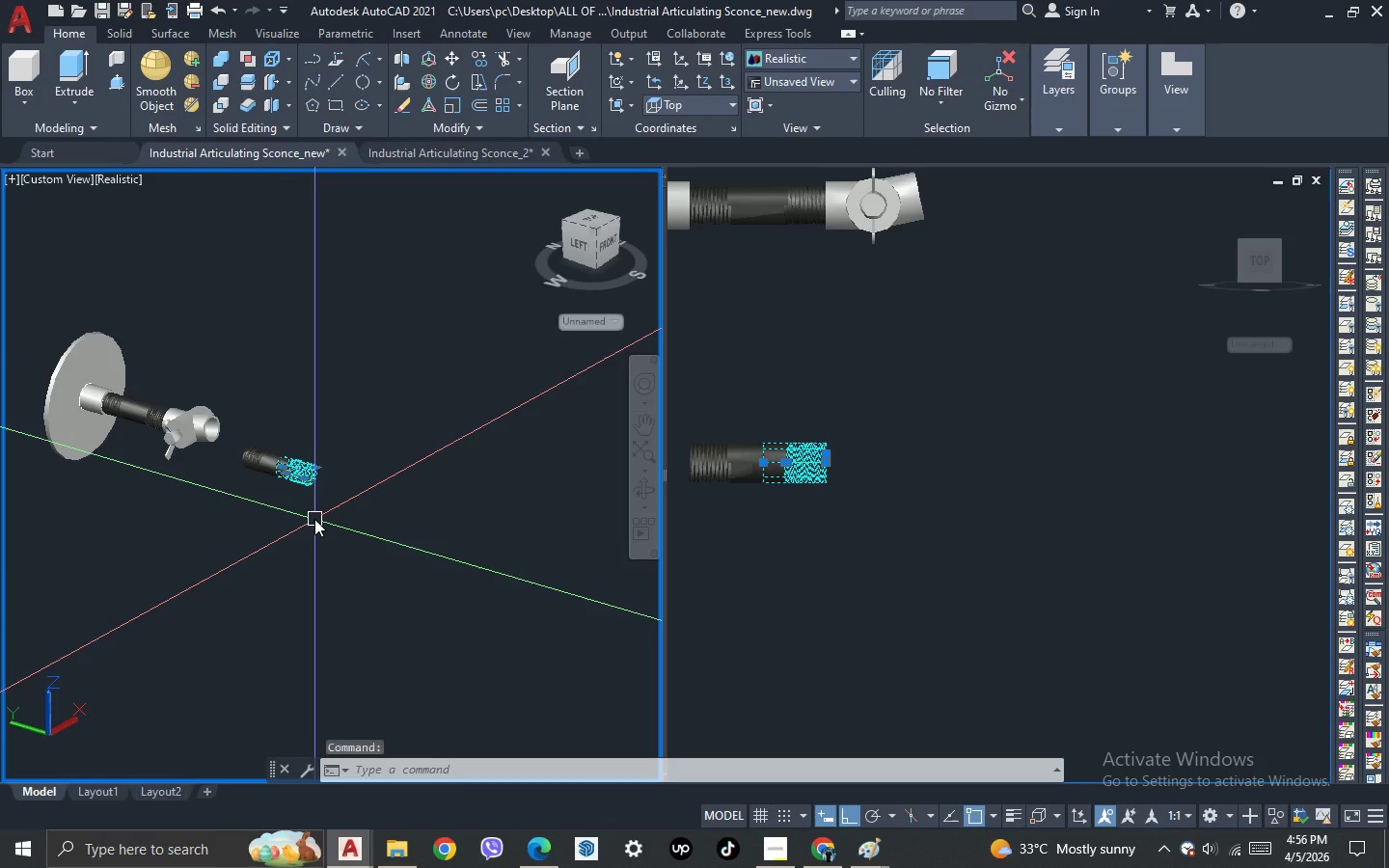 
type(co )
 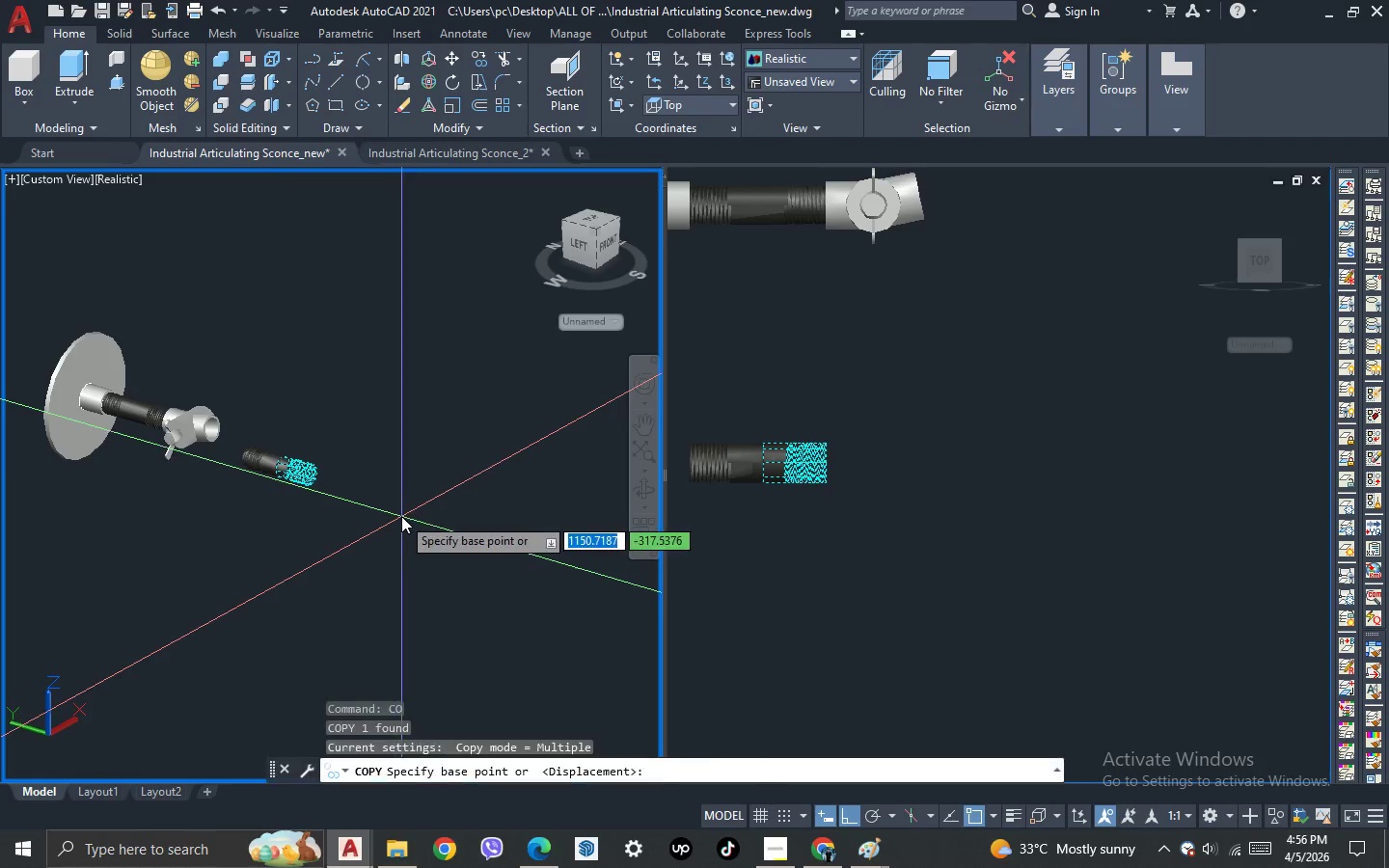 
left_click([401, 516])
 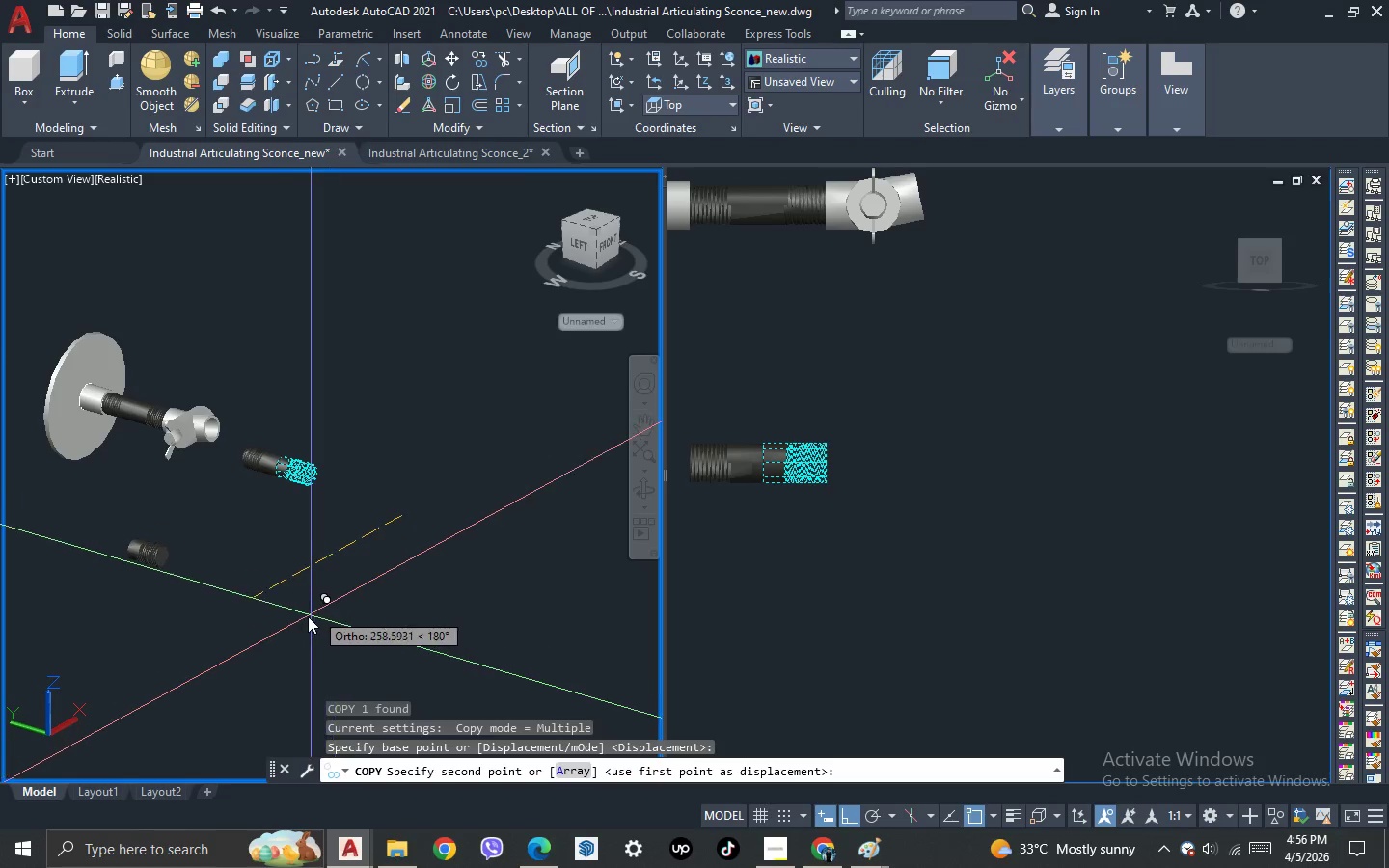 
left_click([307, 617])
 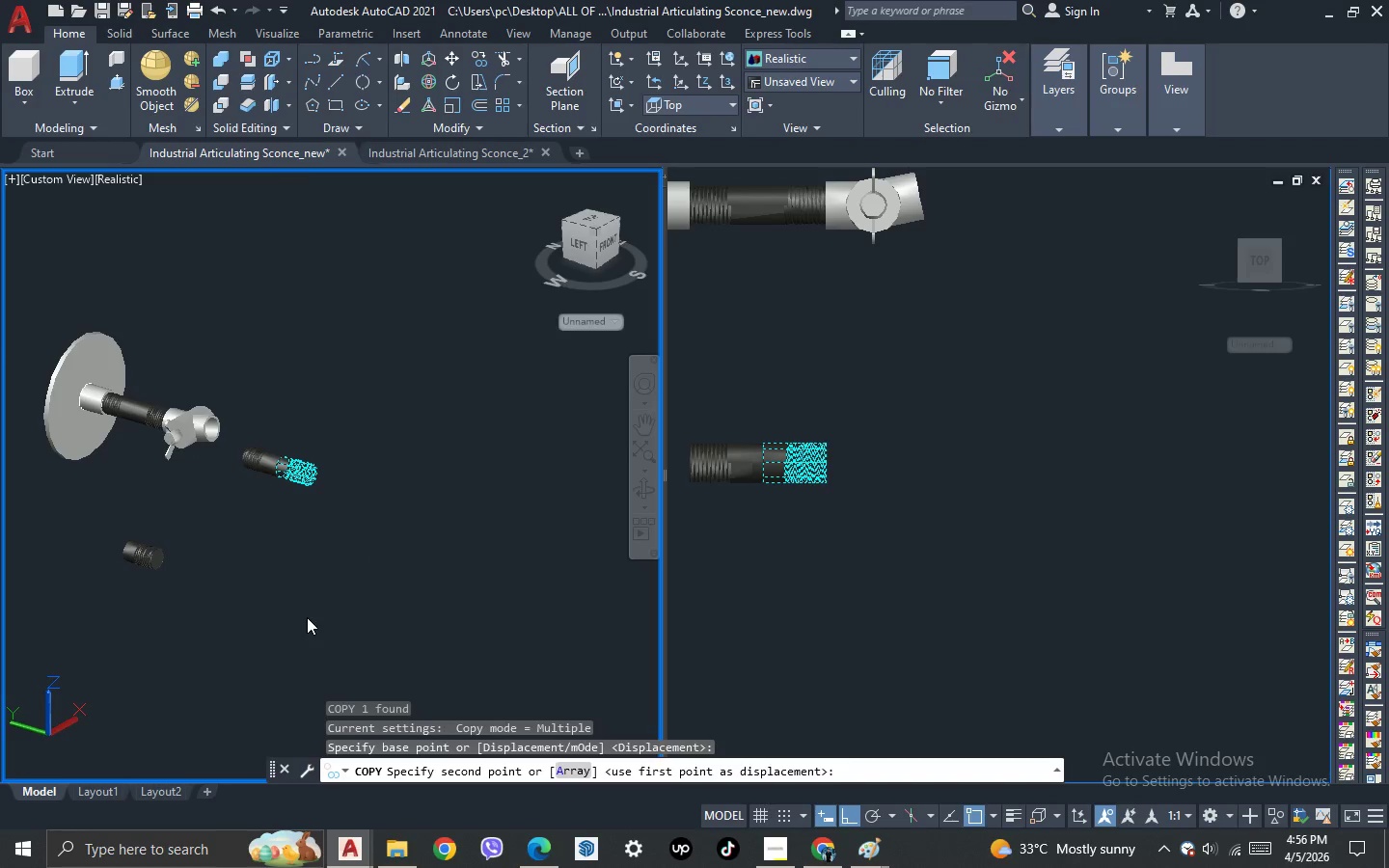 
key(Escape)
 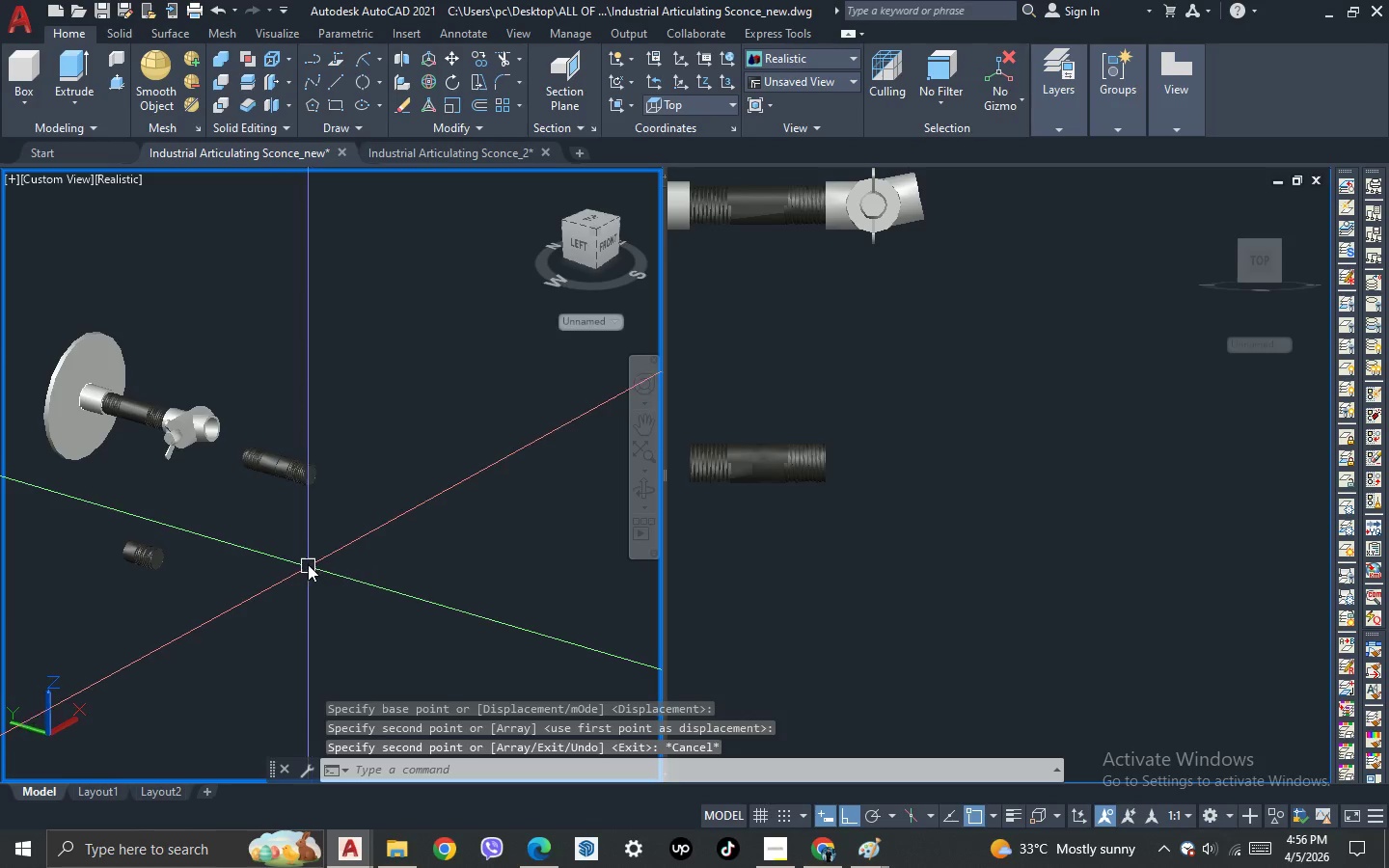 
key(3)
 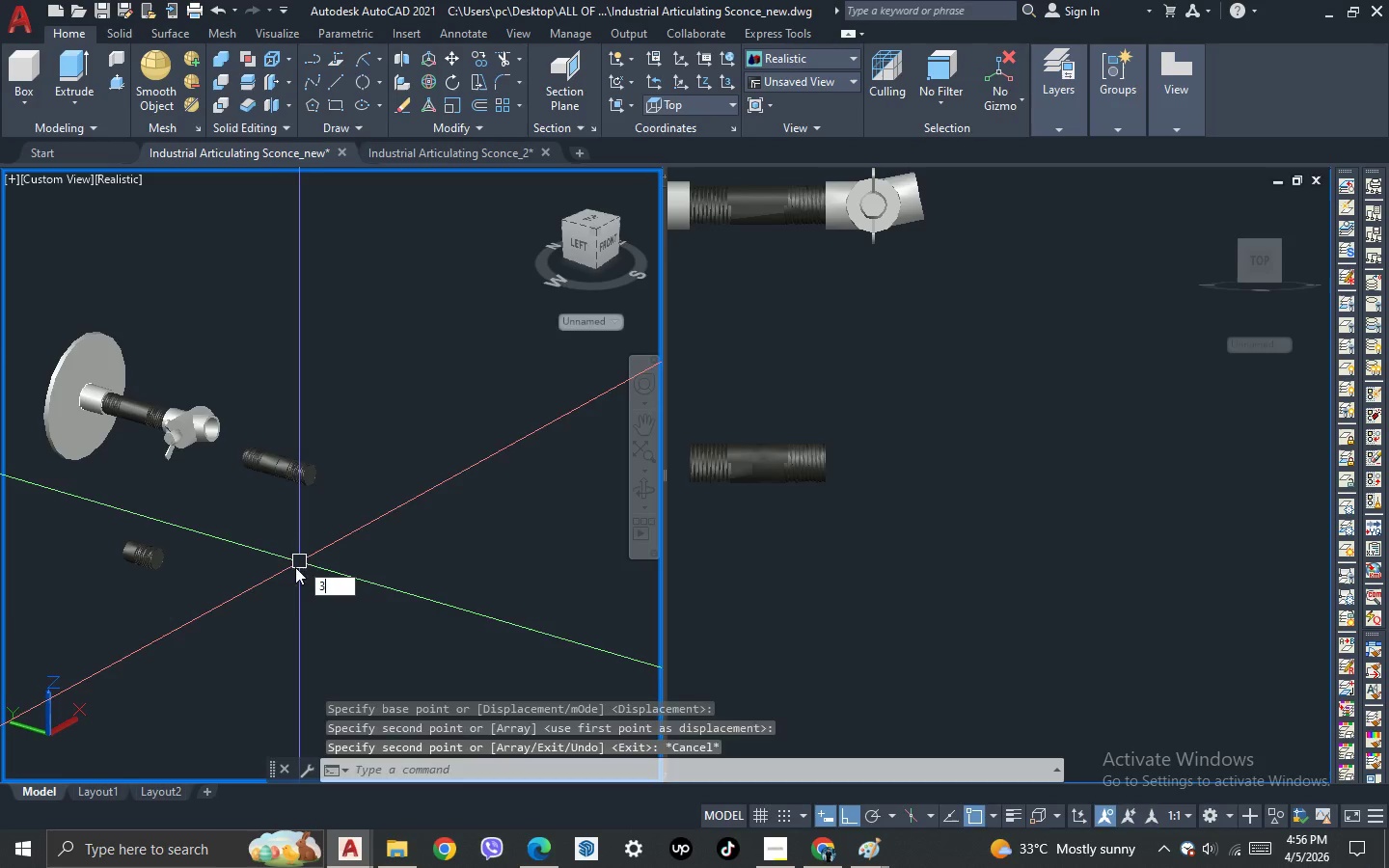 
key(Space)
 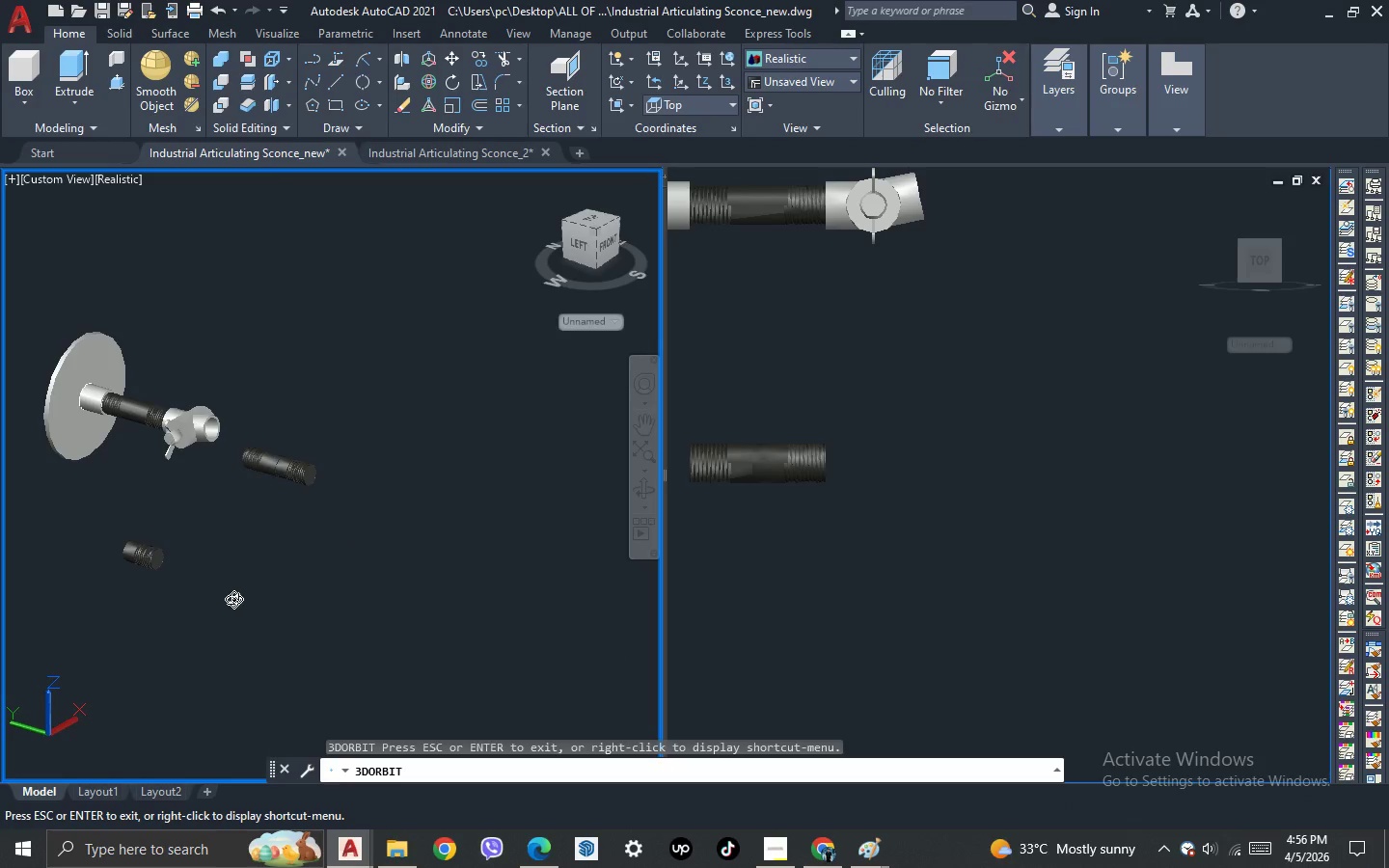 
left_click_drag(start_coordinate=[232, 600], to_coordinate=[426, 609])
 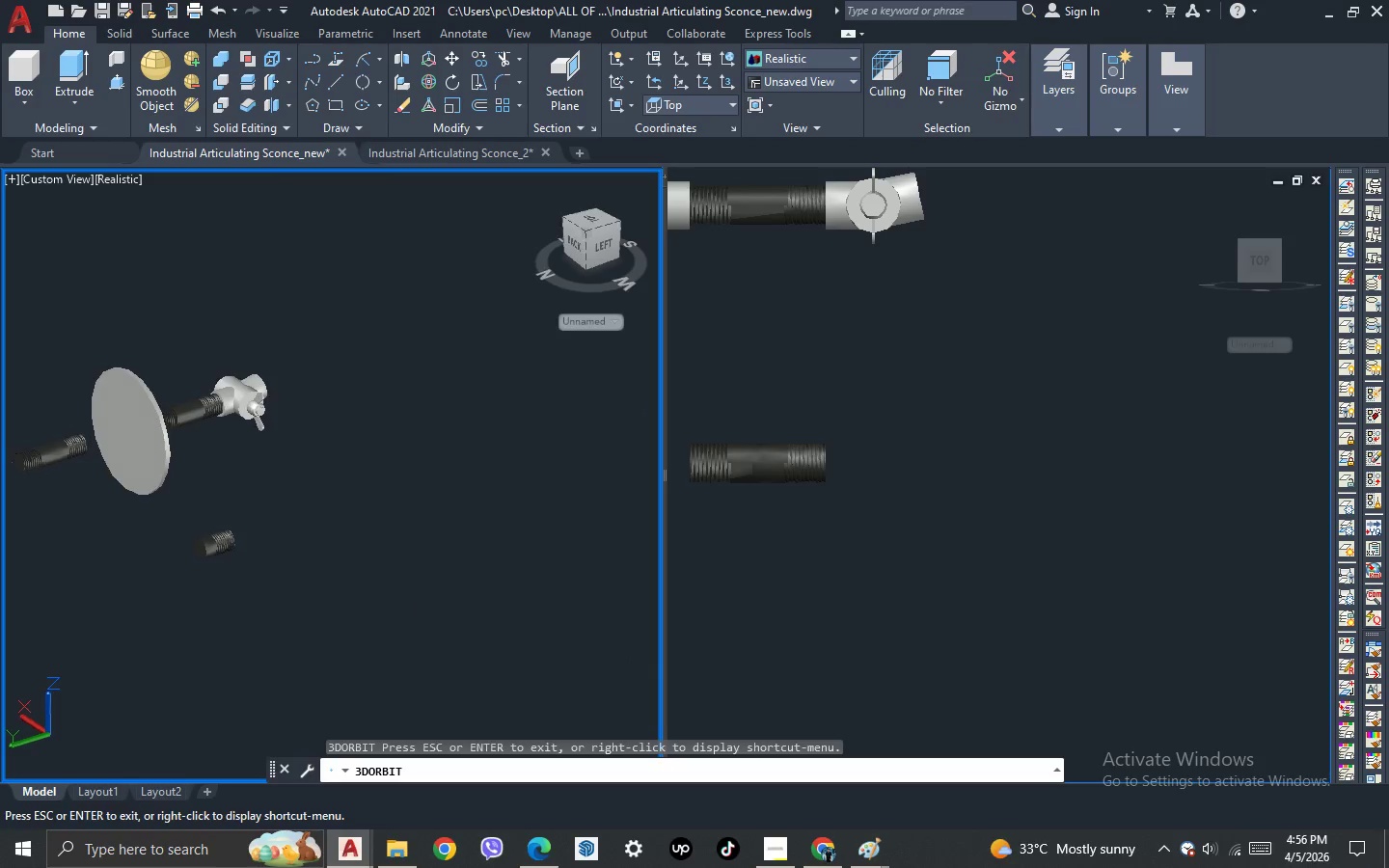 
key(Escape)
 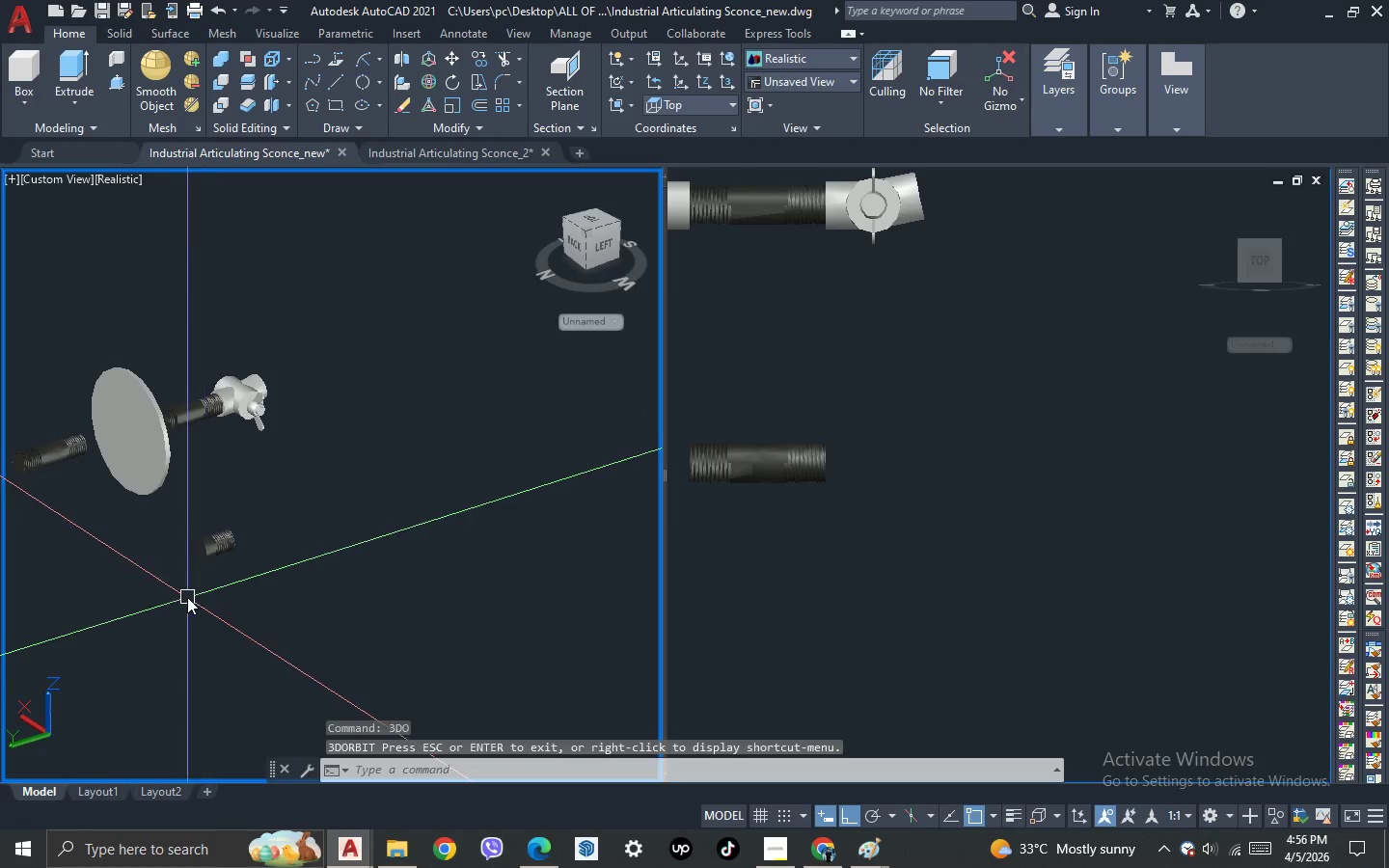 
scroll: coordinate [186, 536], scroll_direction: up, amount: 5.0
 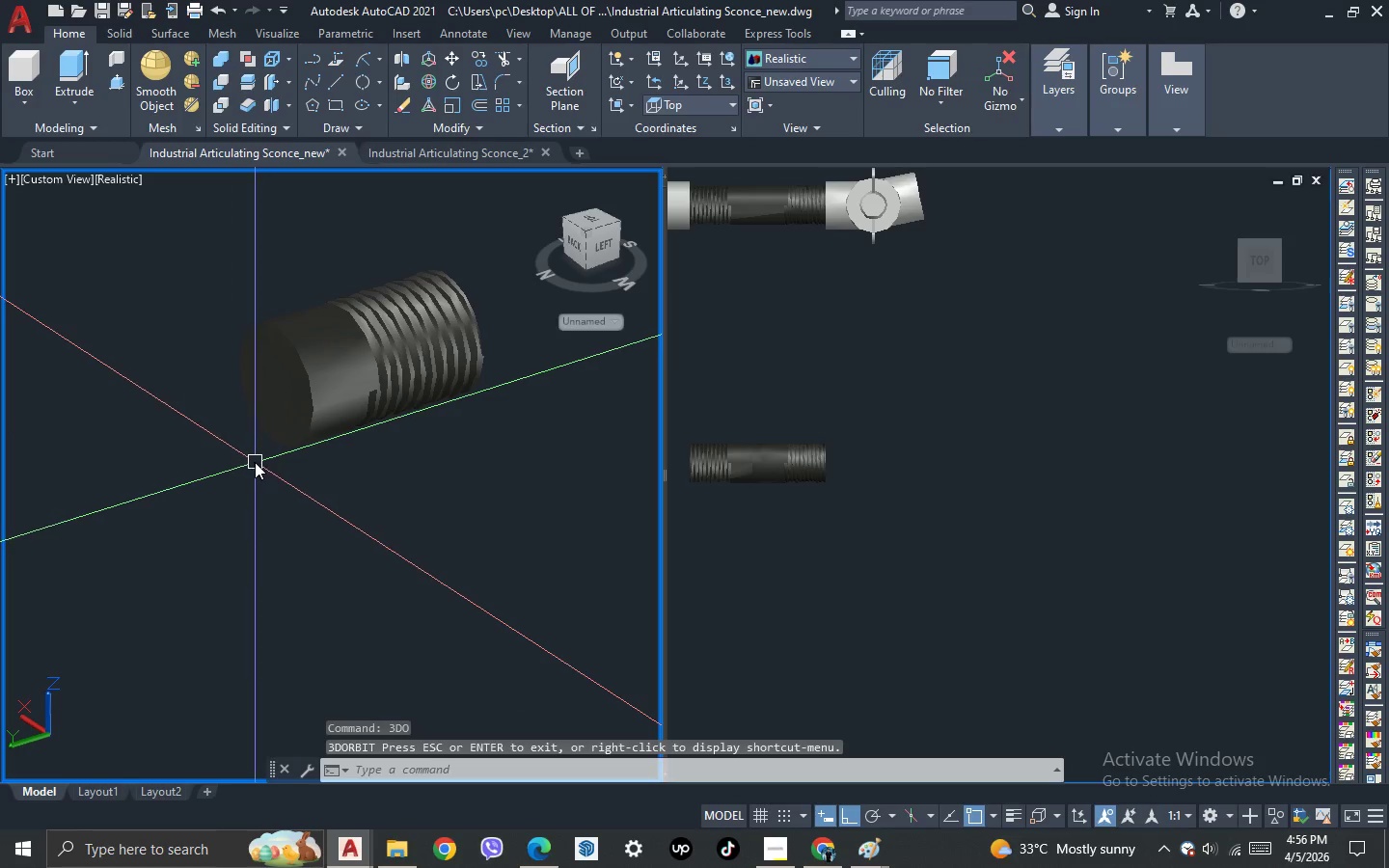 
type(per)
 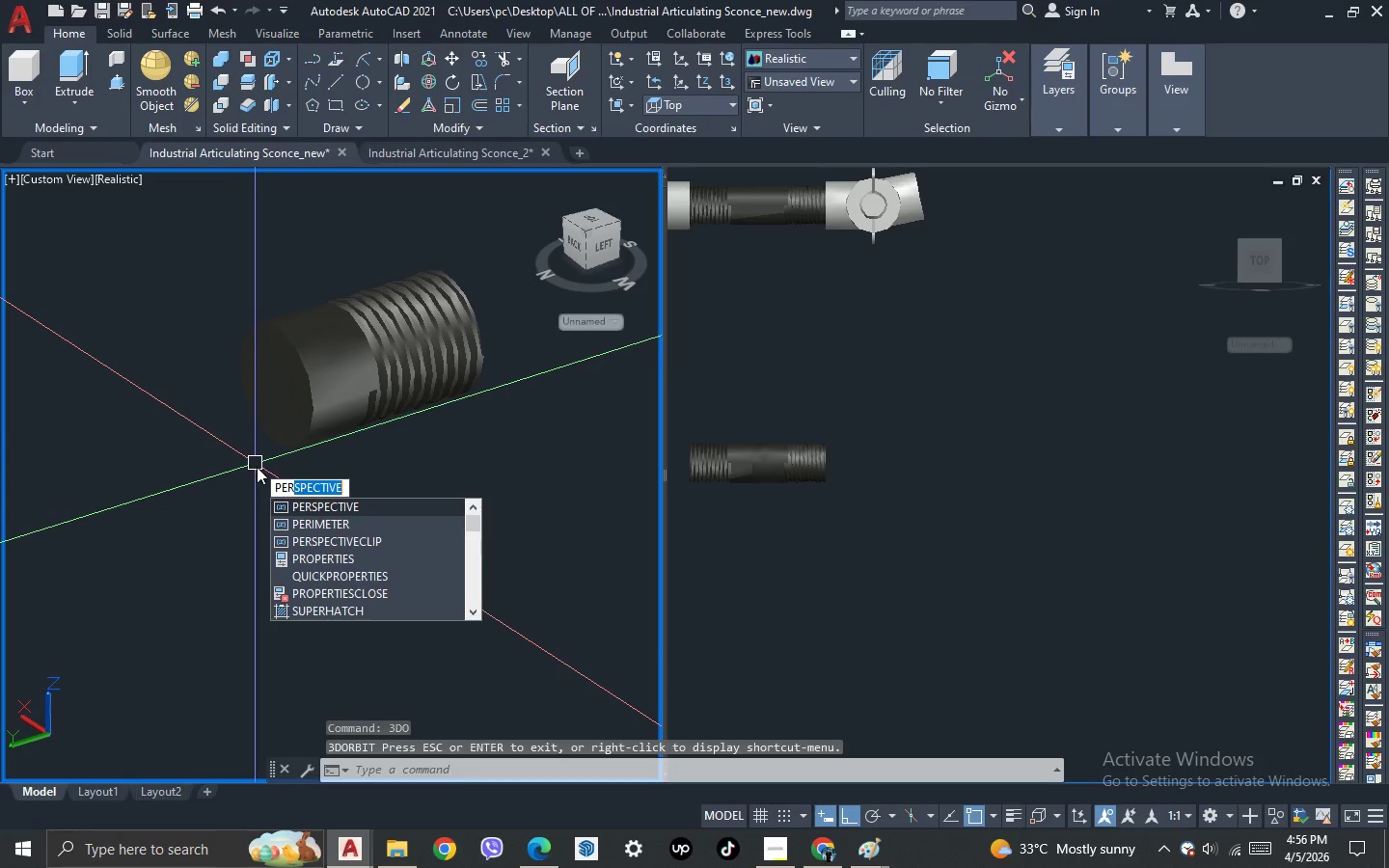 
key(Escape)
type(pre)
 